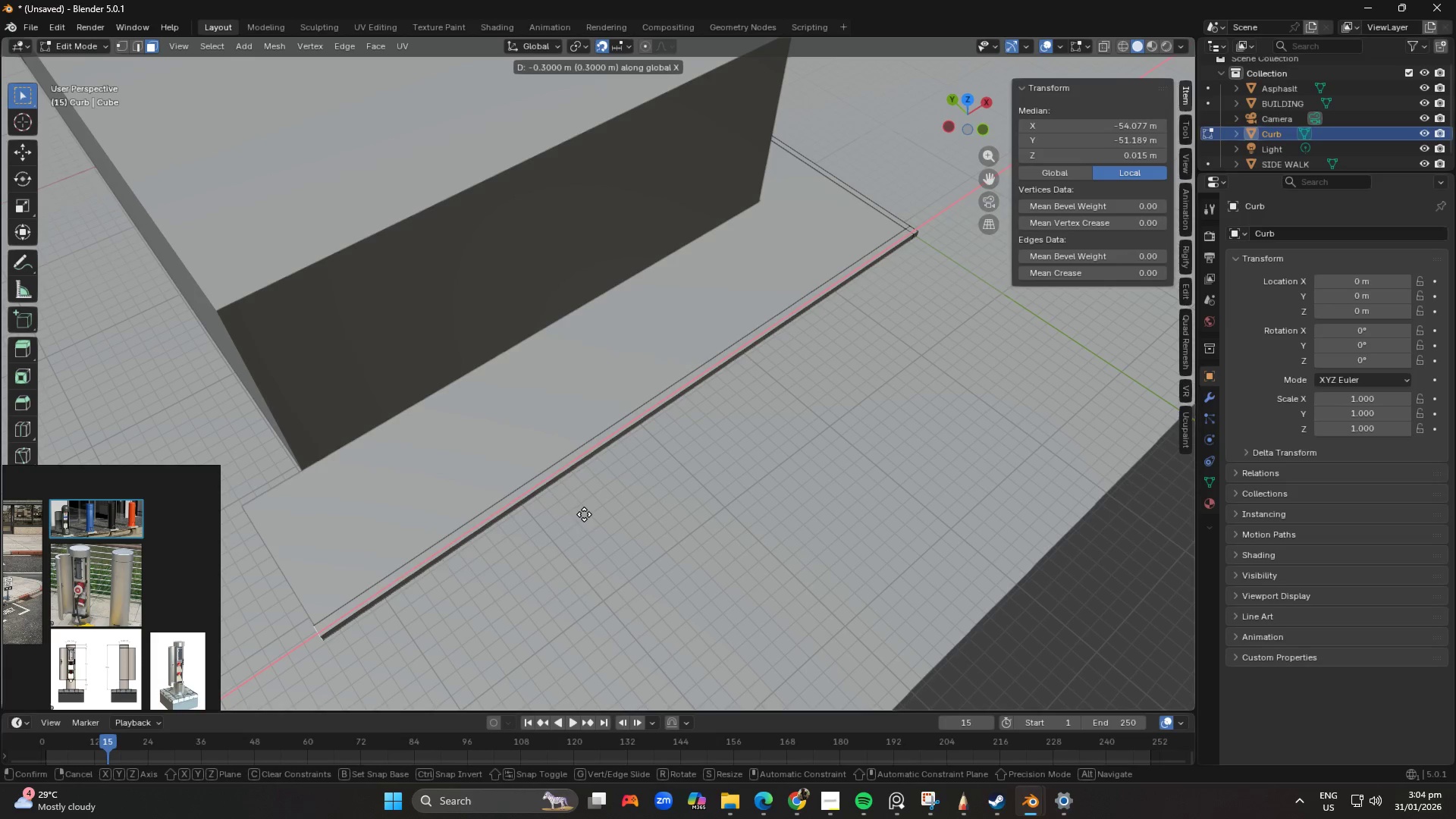 
hold_key(key=ShiftLeft, duration=1.51)
 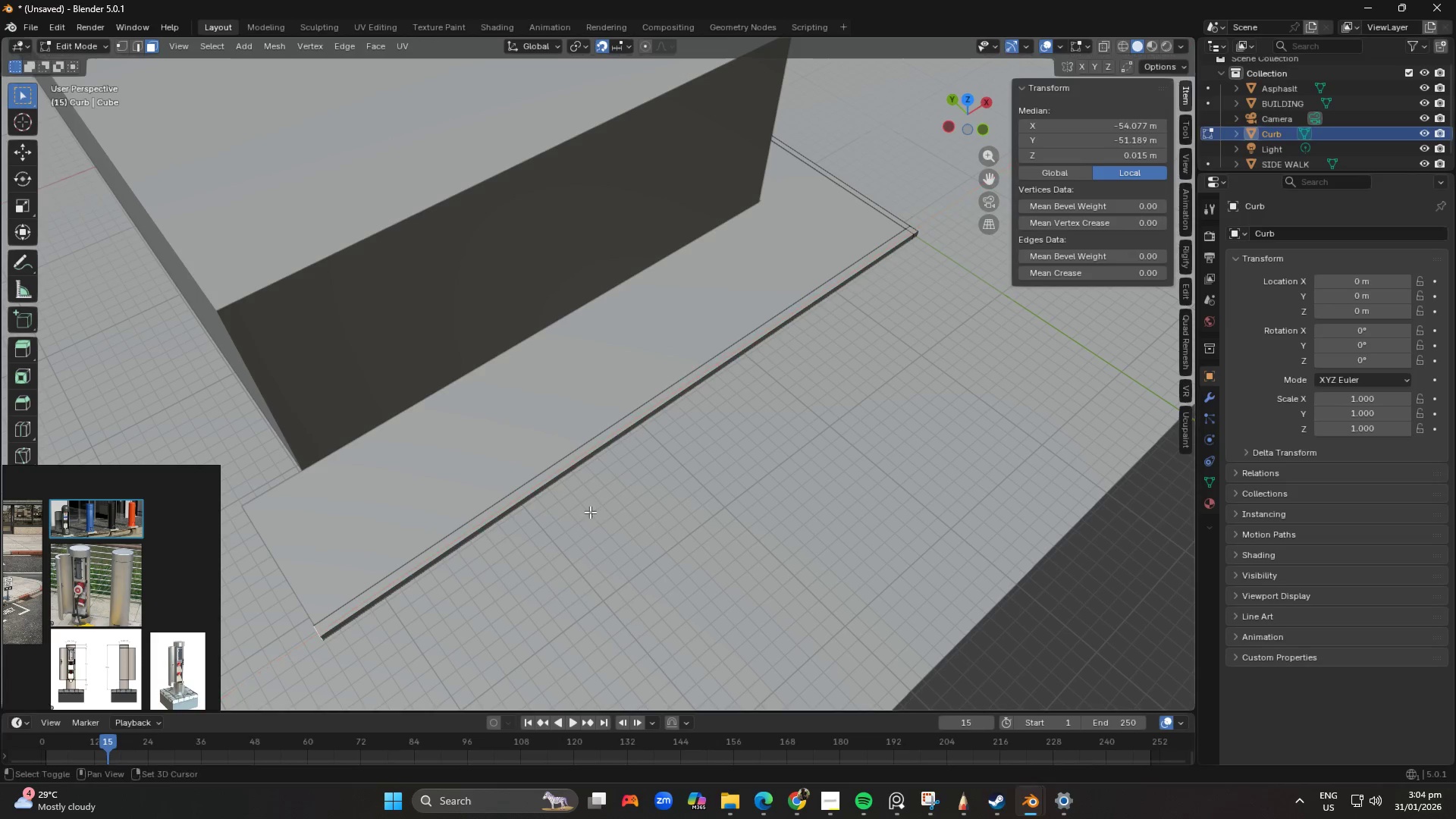 
key(Shift+ShiftLeft)
 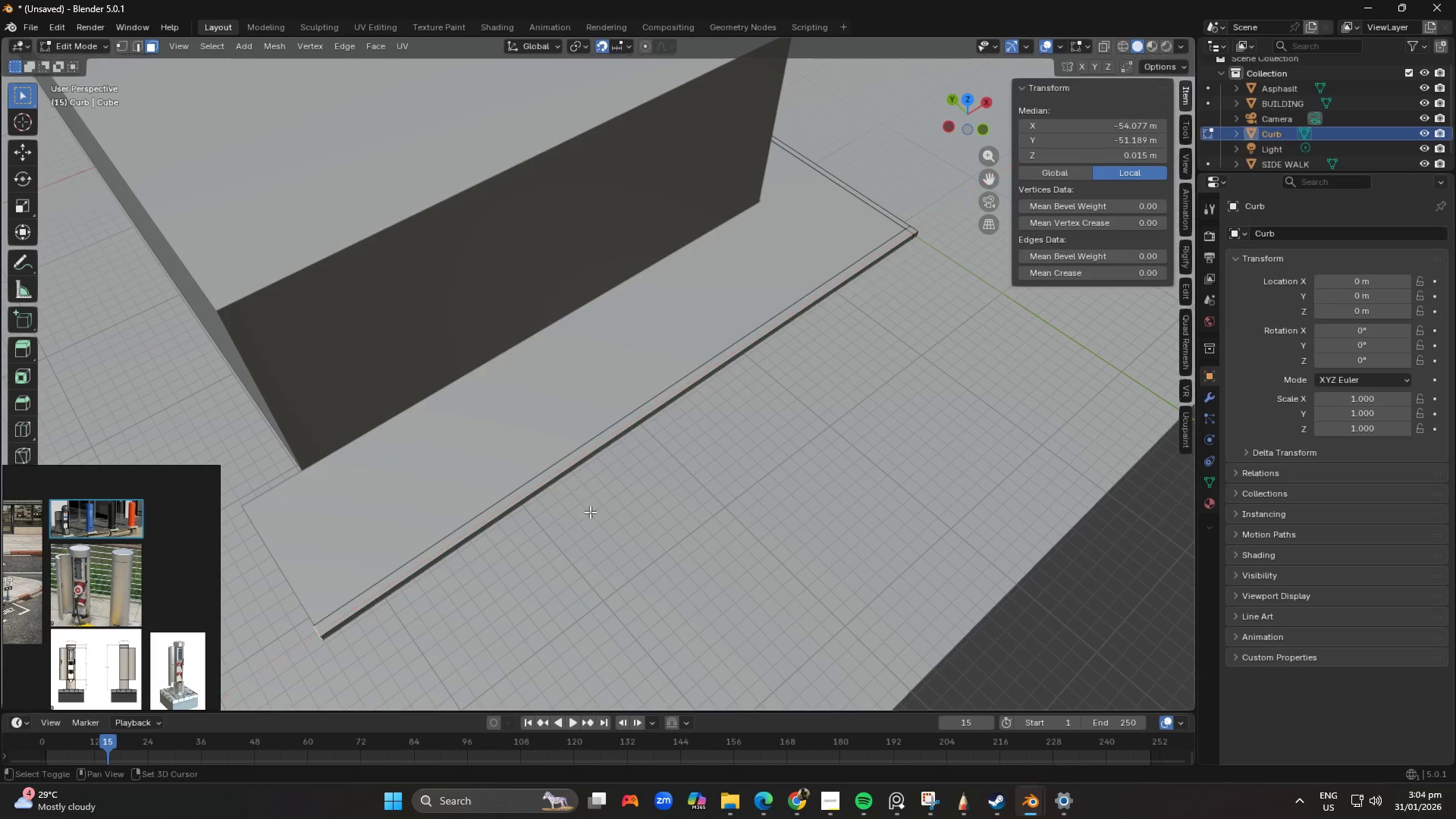 
key(Shift+ShiftLeft)
 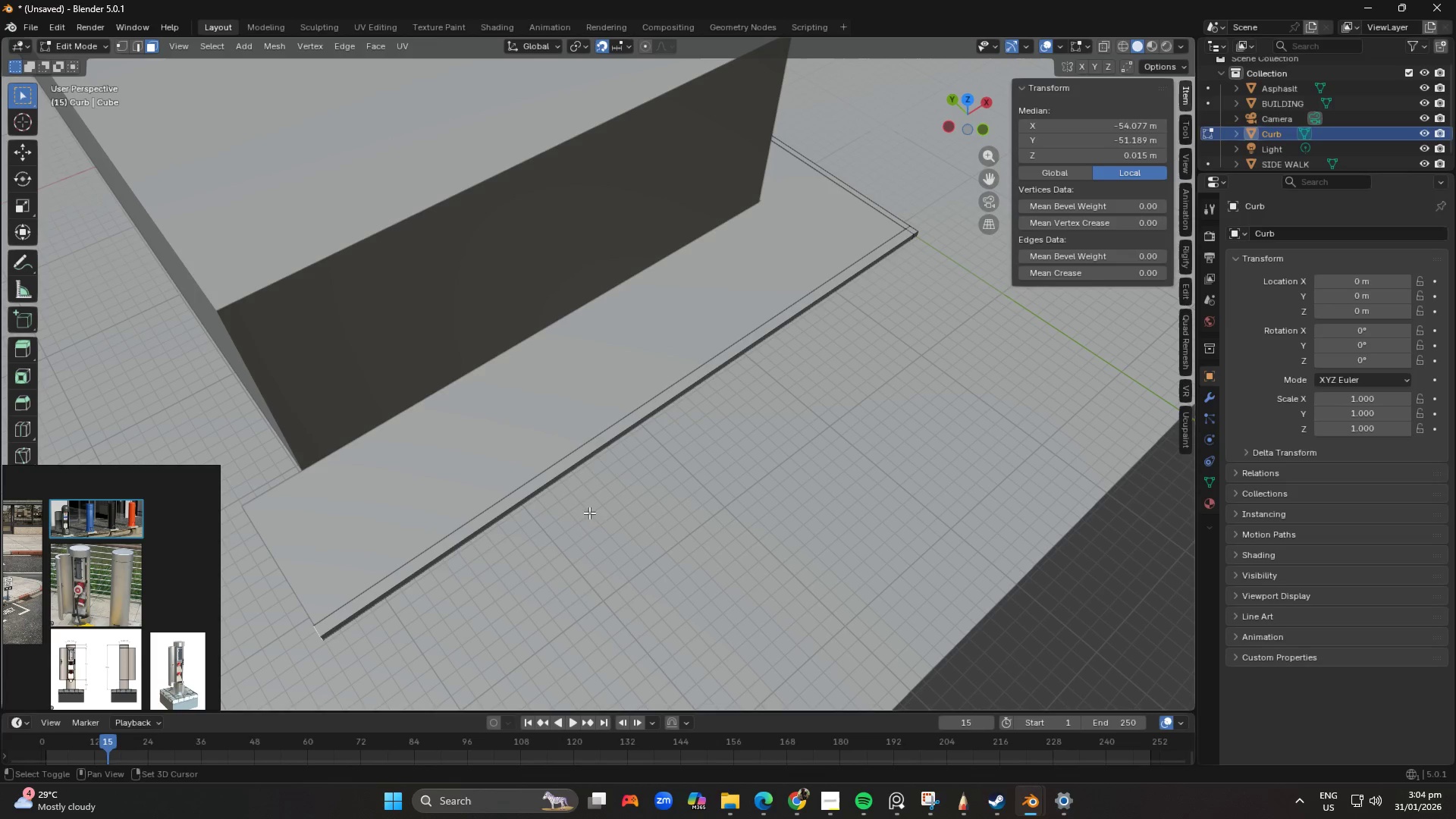 
key(Shift+ShiftLeft)
 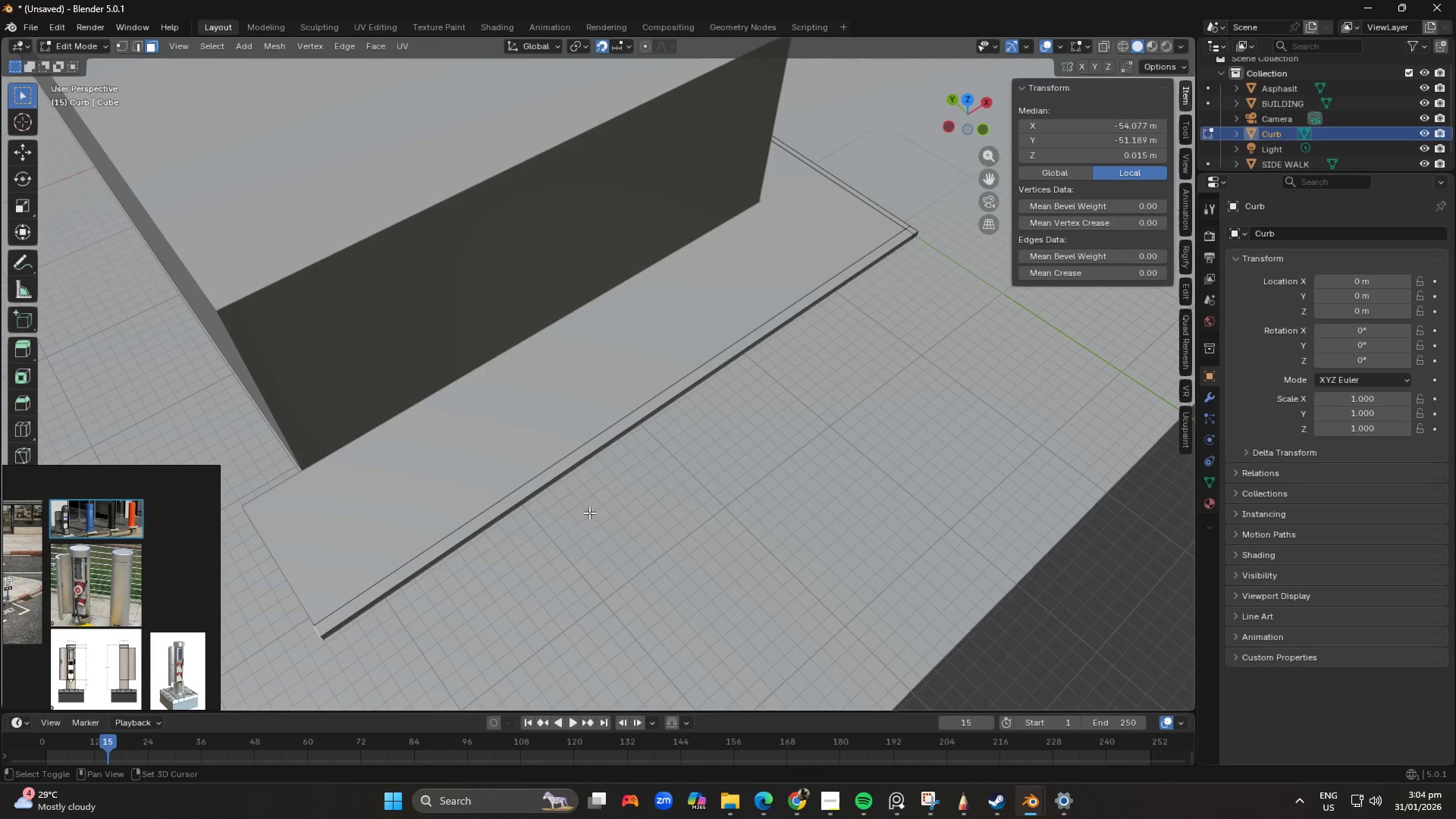 
key(Shift+ShiftLeft)
 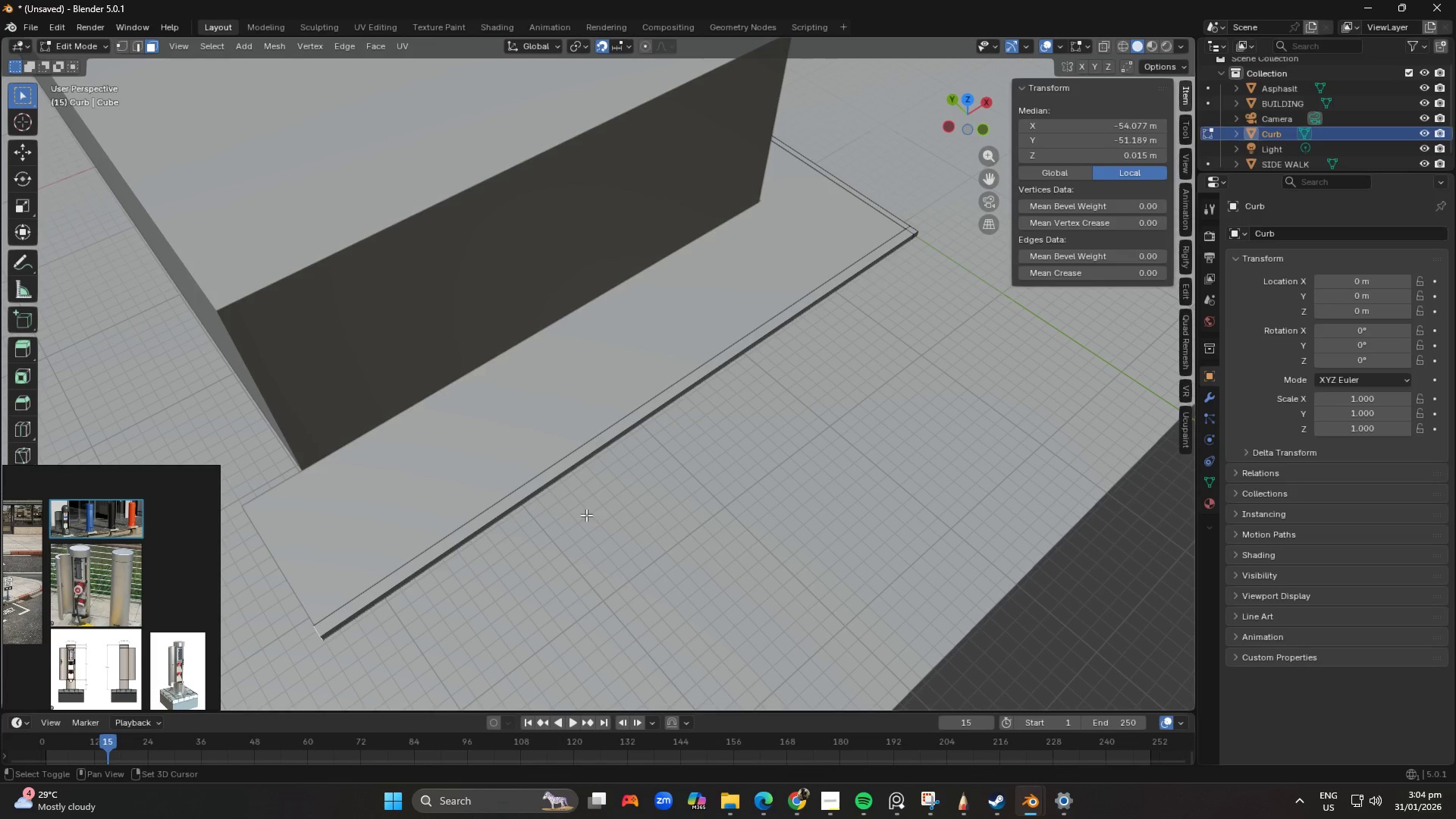 
key(Shift+ShiftLeft)
 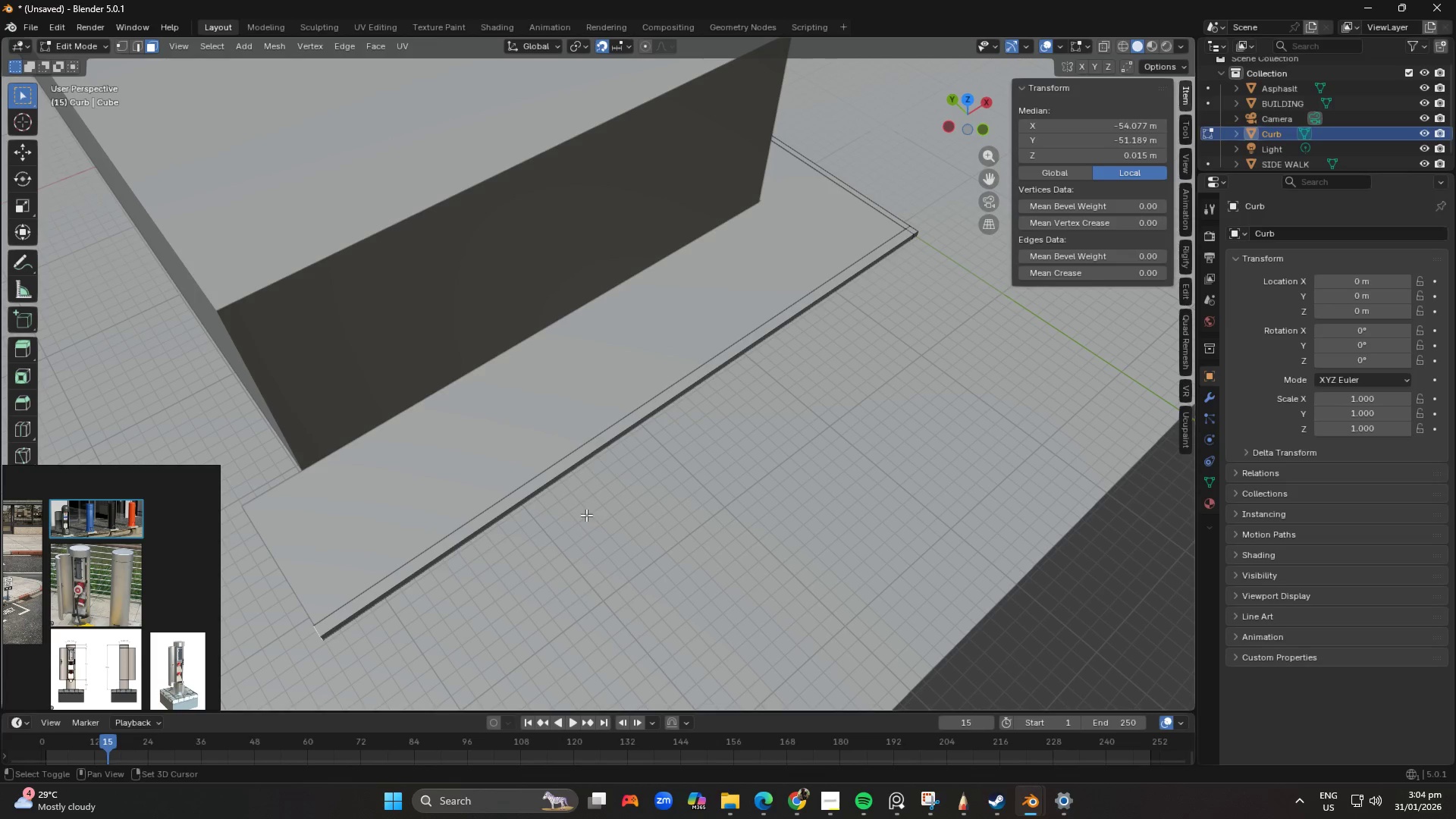 
key(Shift+ShiftLeft)
 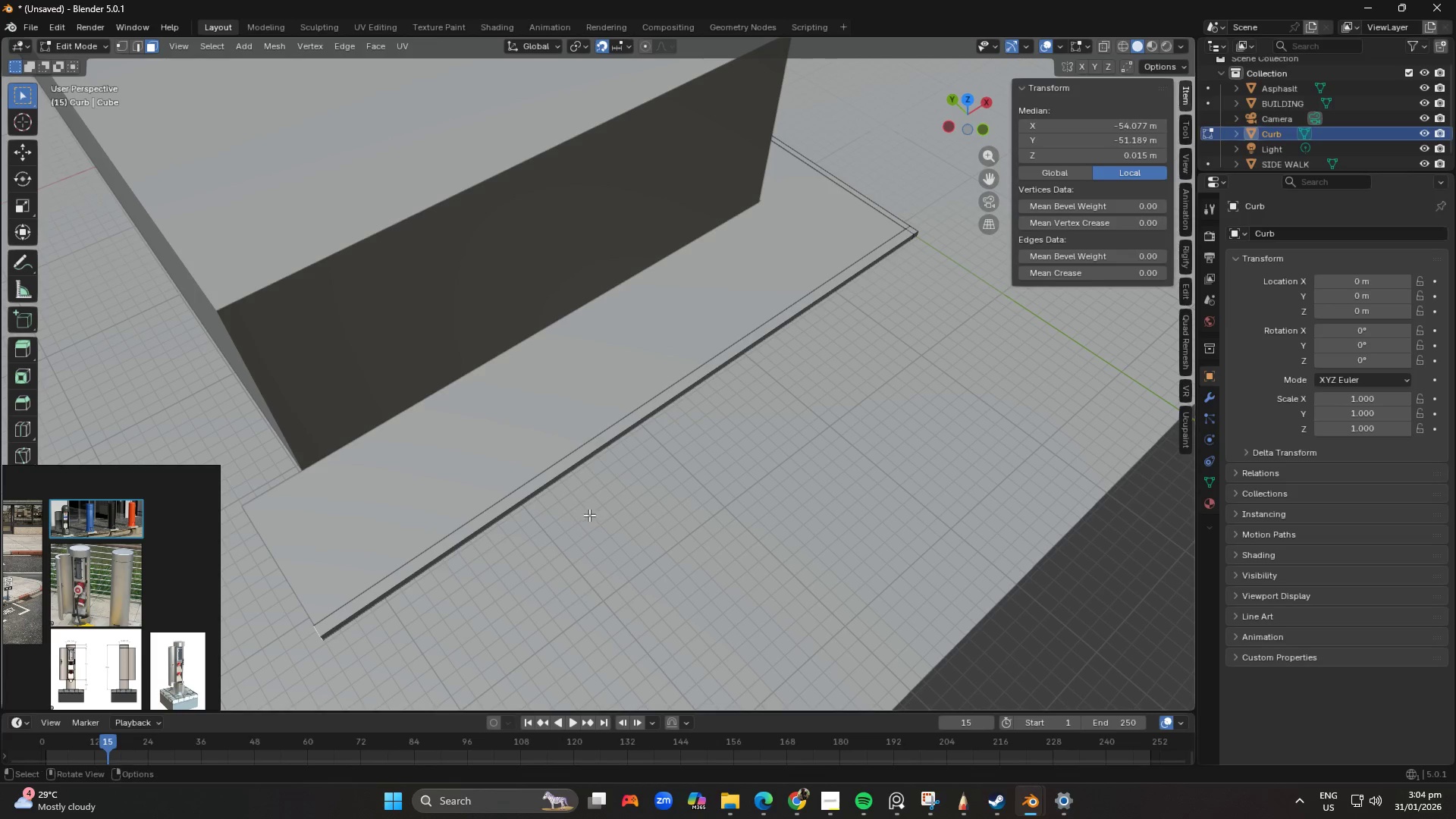 
key(Shift+ShiftLeft)
 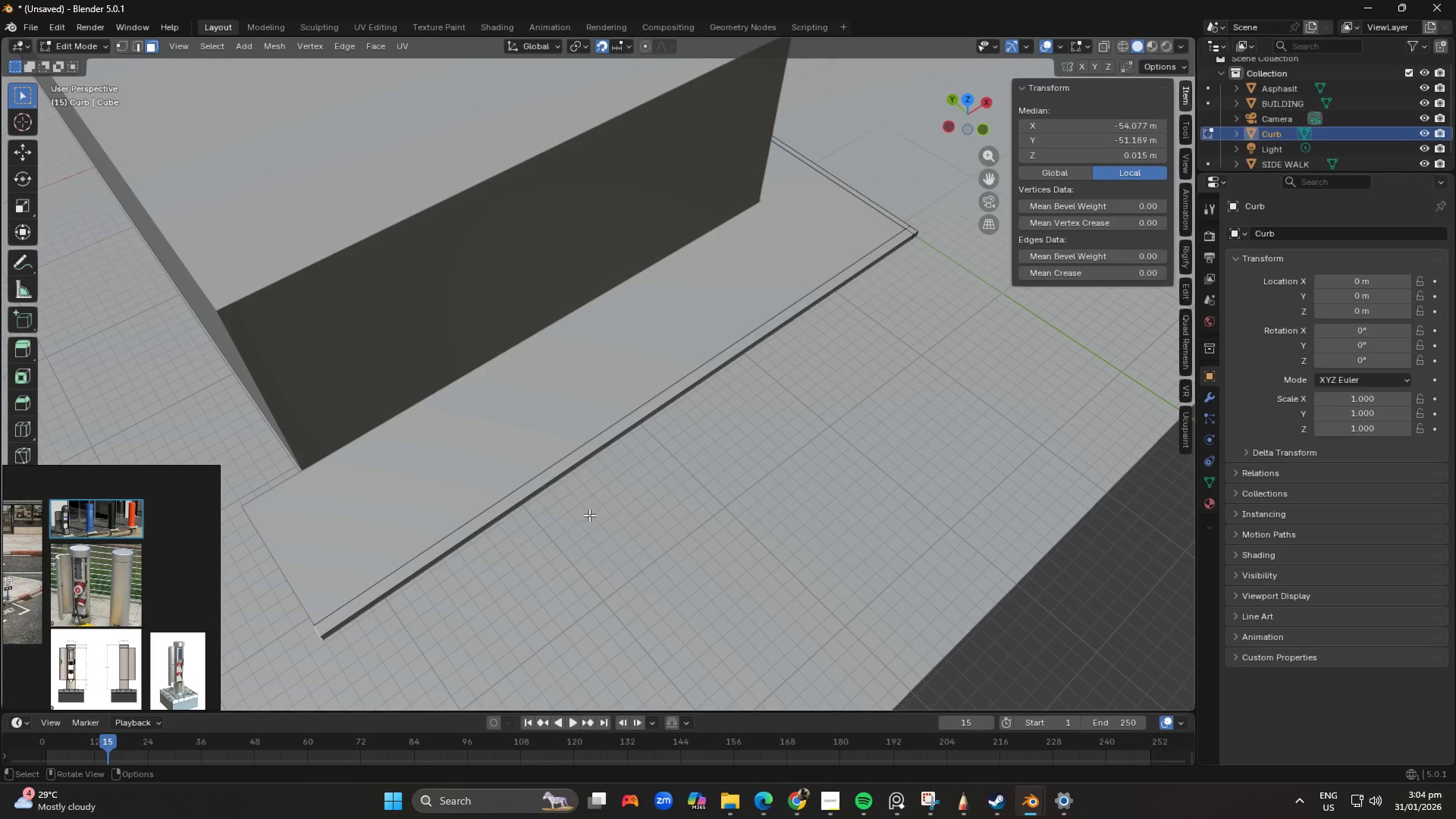 
key(Shift+ShiftLeft)
 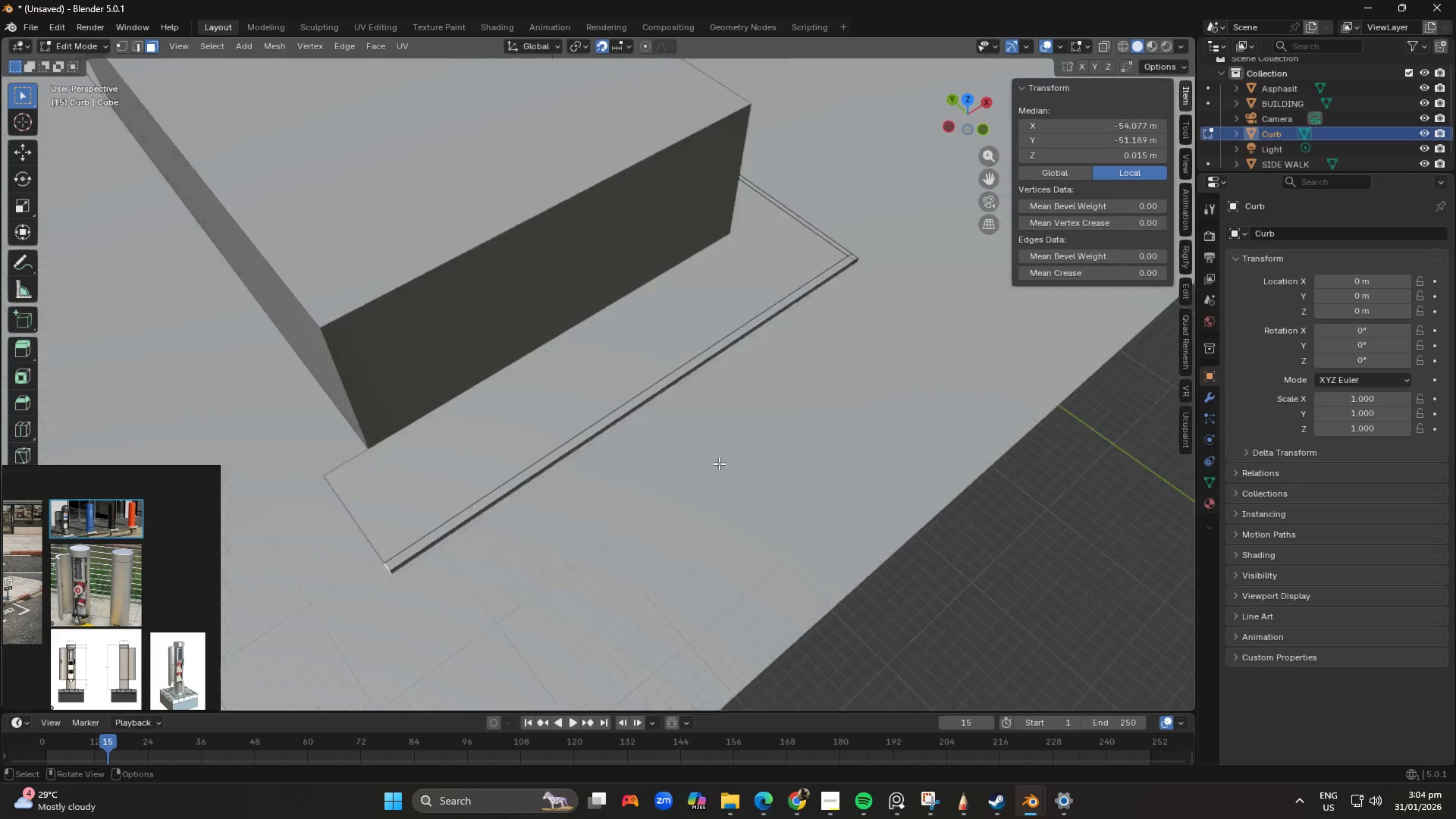 
scroll: coordinate [704, 447], scroll_direction: down, amount: 1.0
 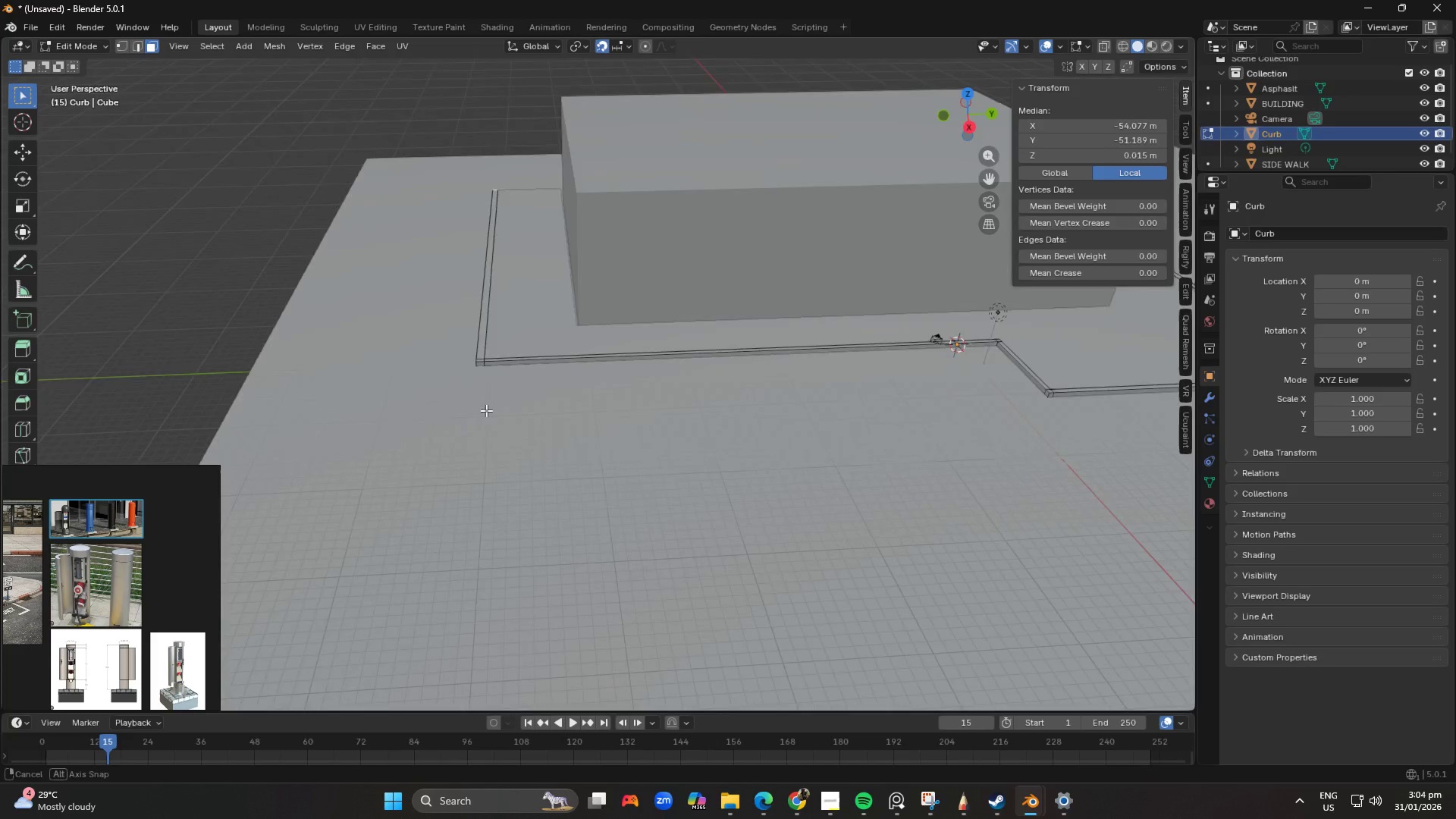 
key(Shift+ShiftLeft)
 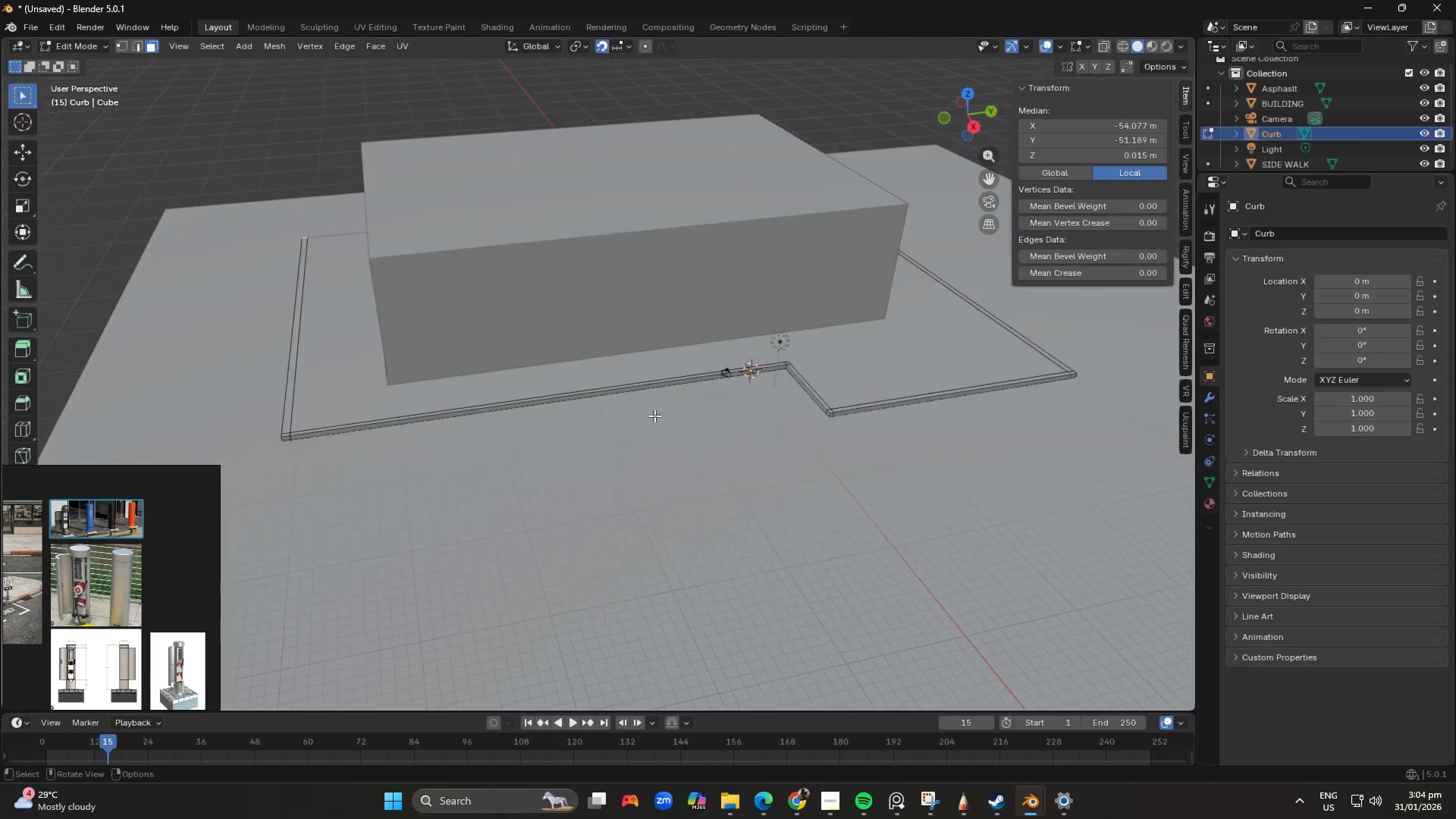 
key(Tab)
 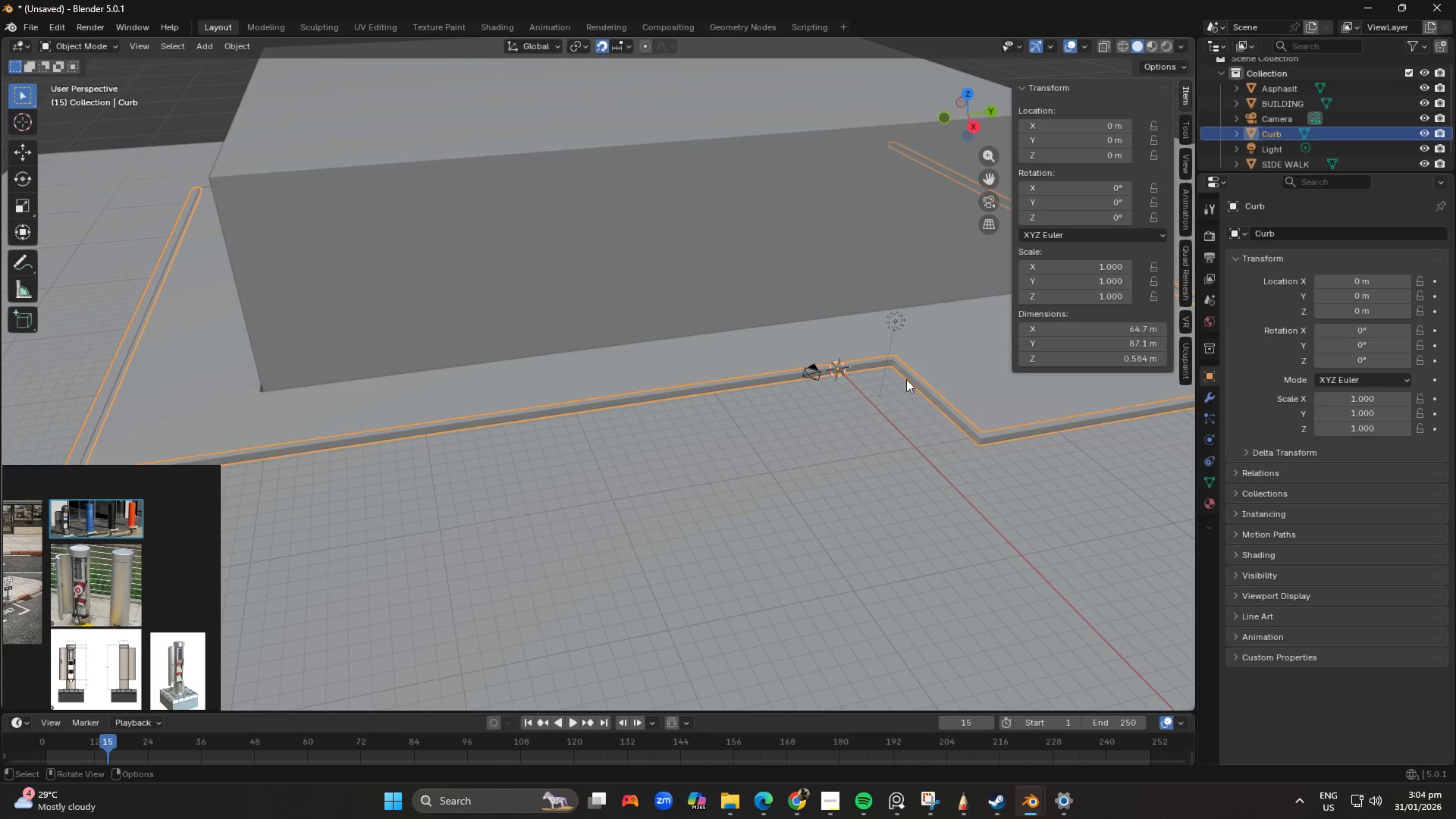 
scroll: coordinate [817, 441], scroll_direction: up, amount: 2.0
 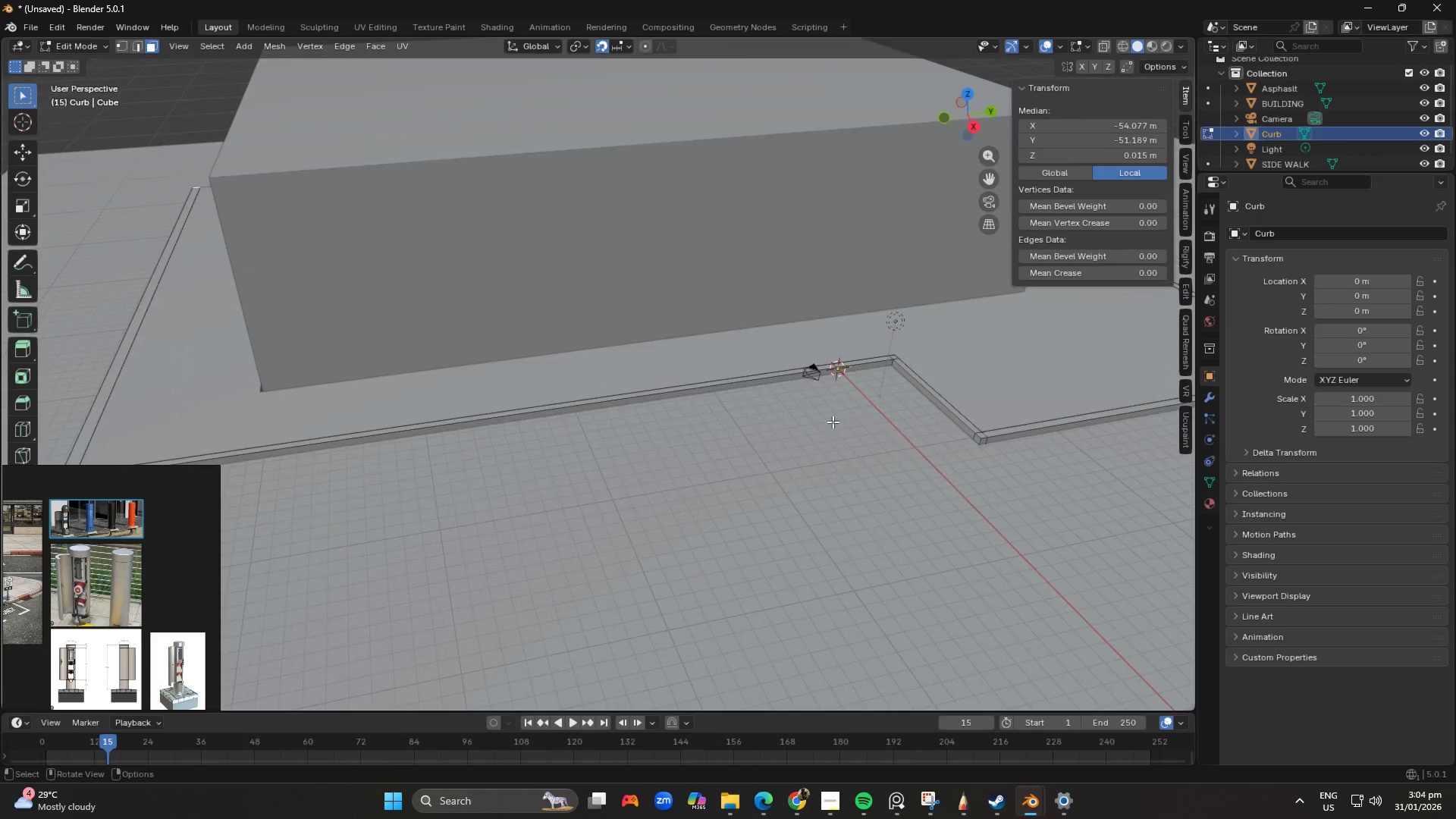 
left_click([933, 199])
 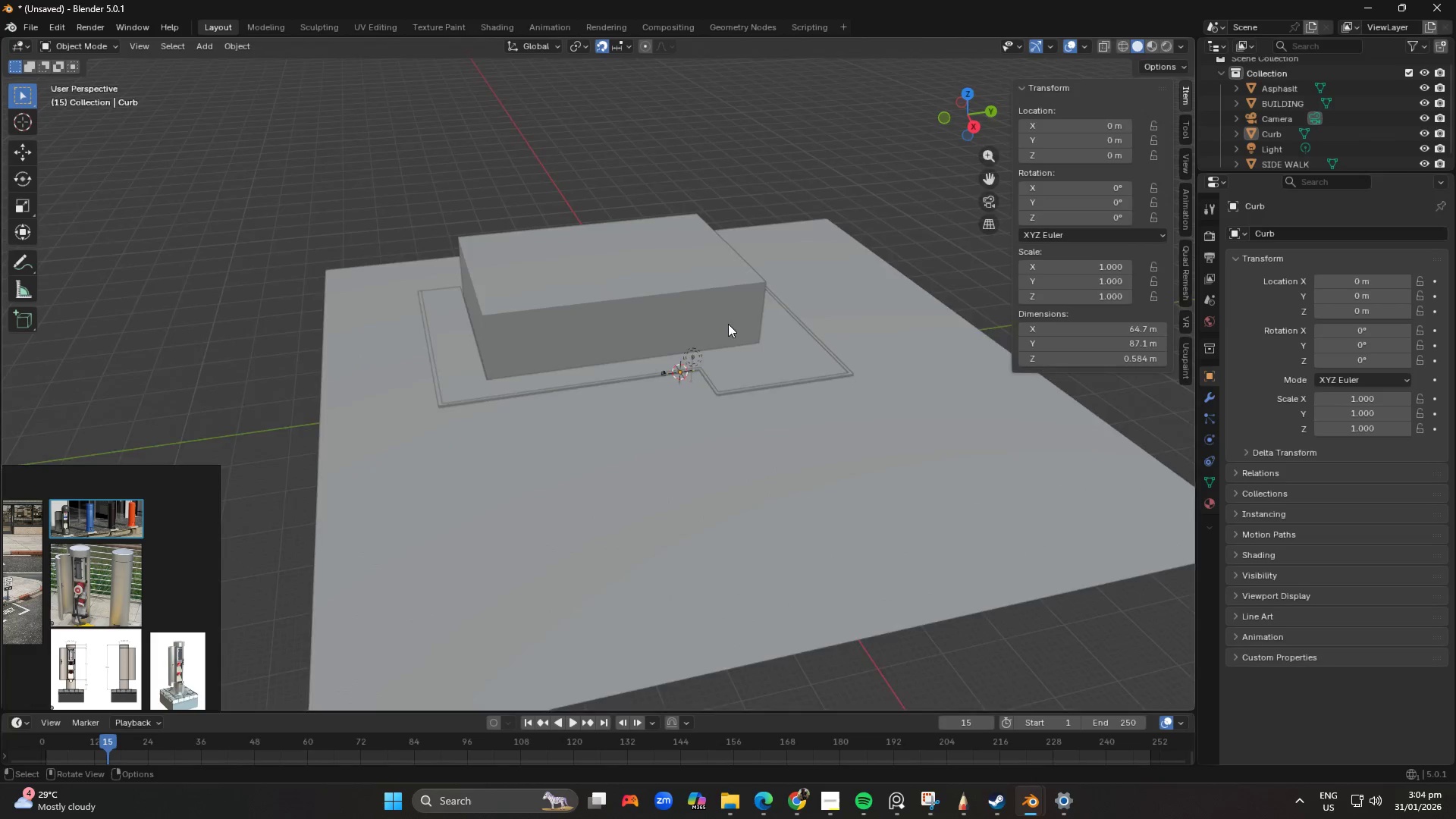 
scroll: coordinate [839, 318], scroll_direction: down, amount: 5.0
 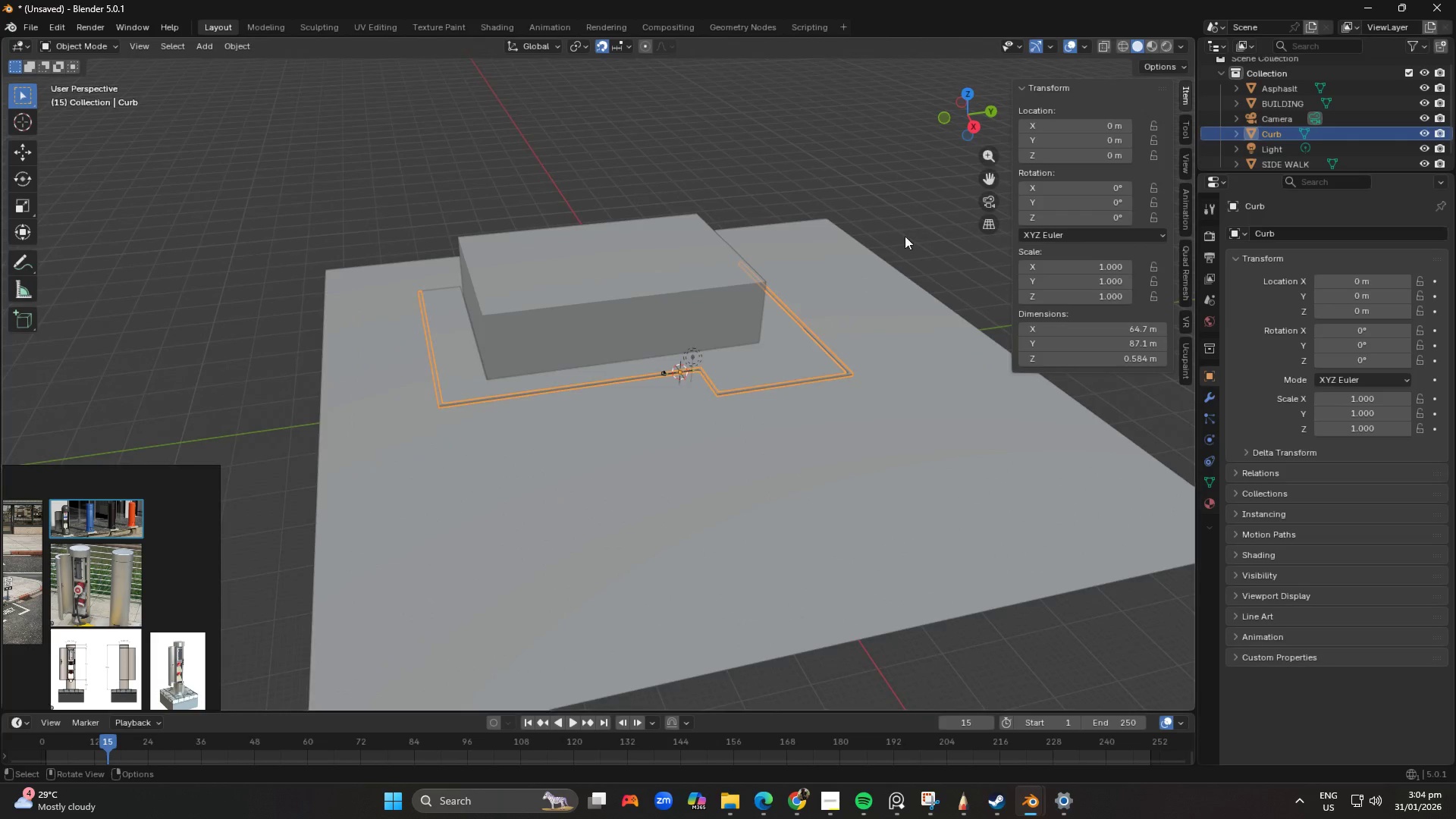 
scroll: coordinate [719, 324], scroll_direction: up, amount: 3.0
 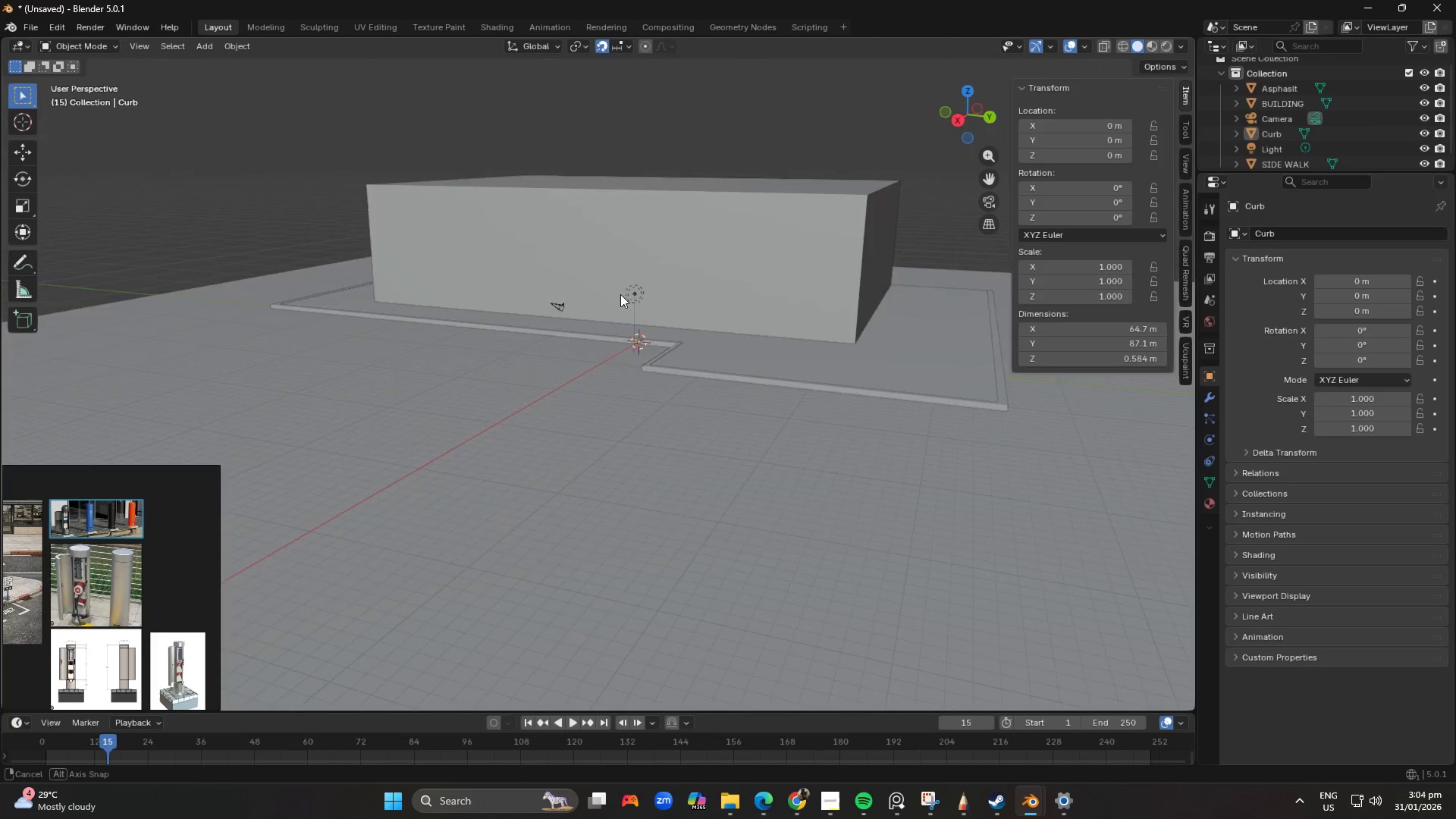 
key(Shift+ShiftLeft)
 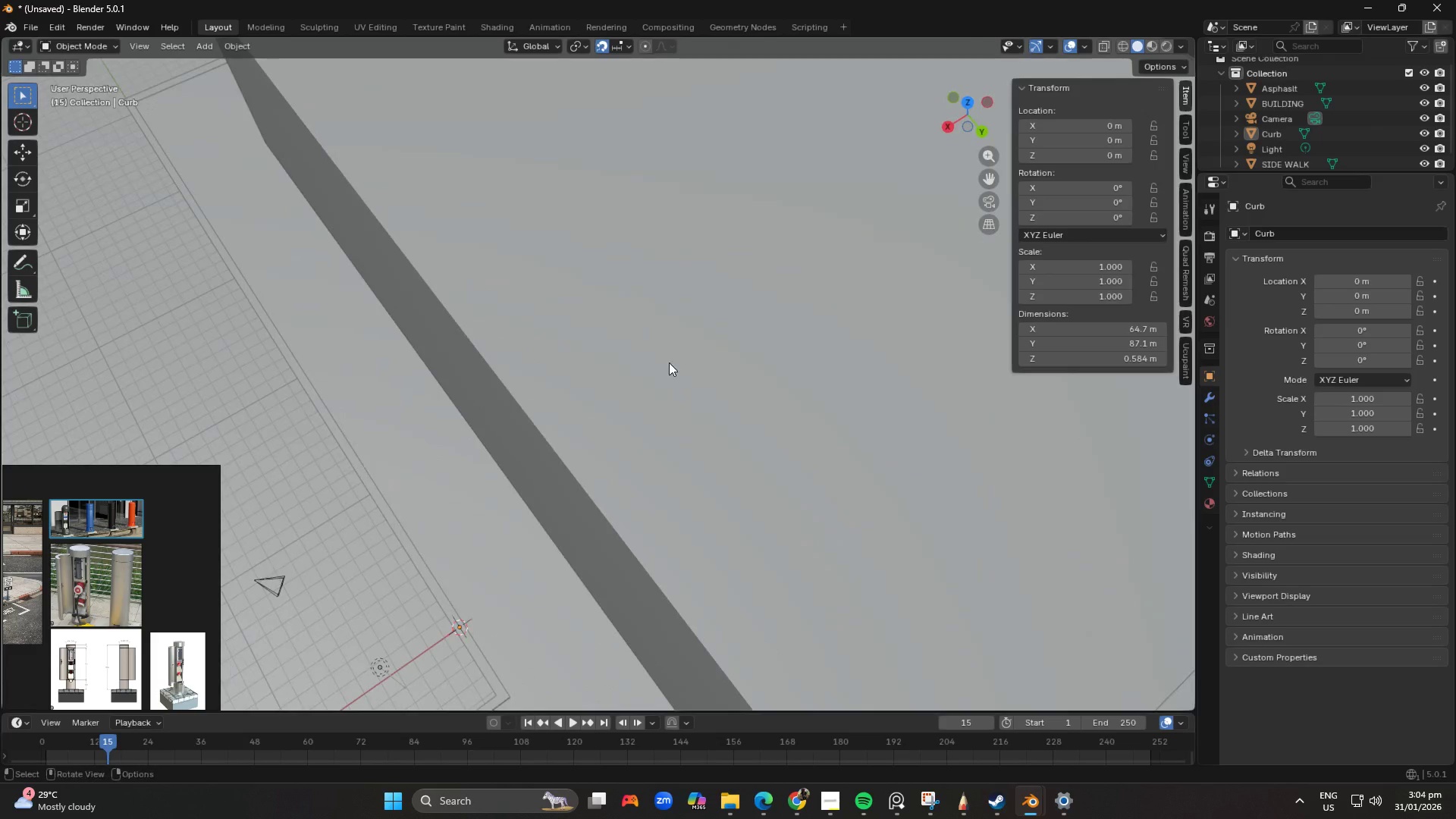 
scroll: coordinate [816, 309], scroll_direction: up, amount: 3.0
 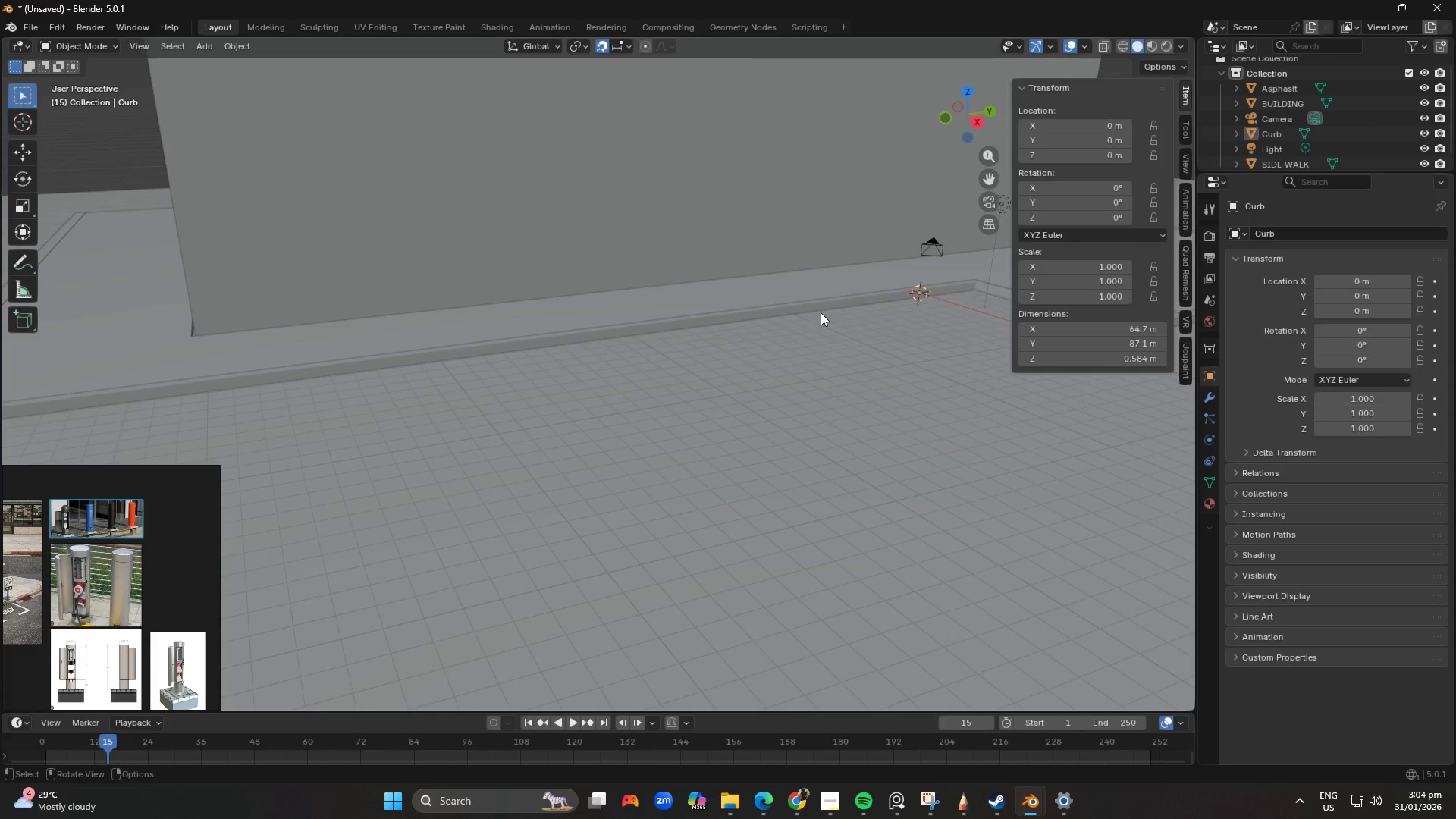 
scroll: coordinate [671, 355], scroll_direction: down, amount: 2.0
 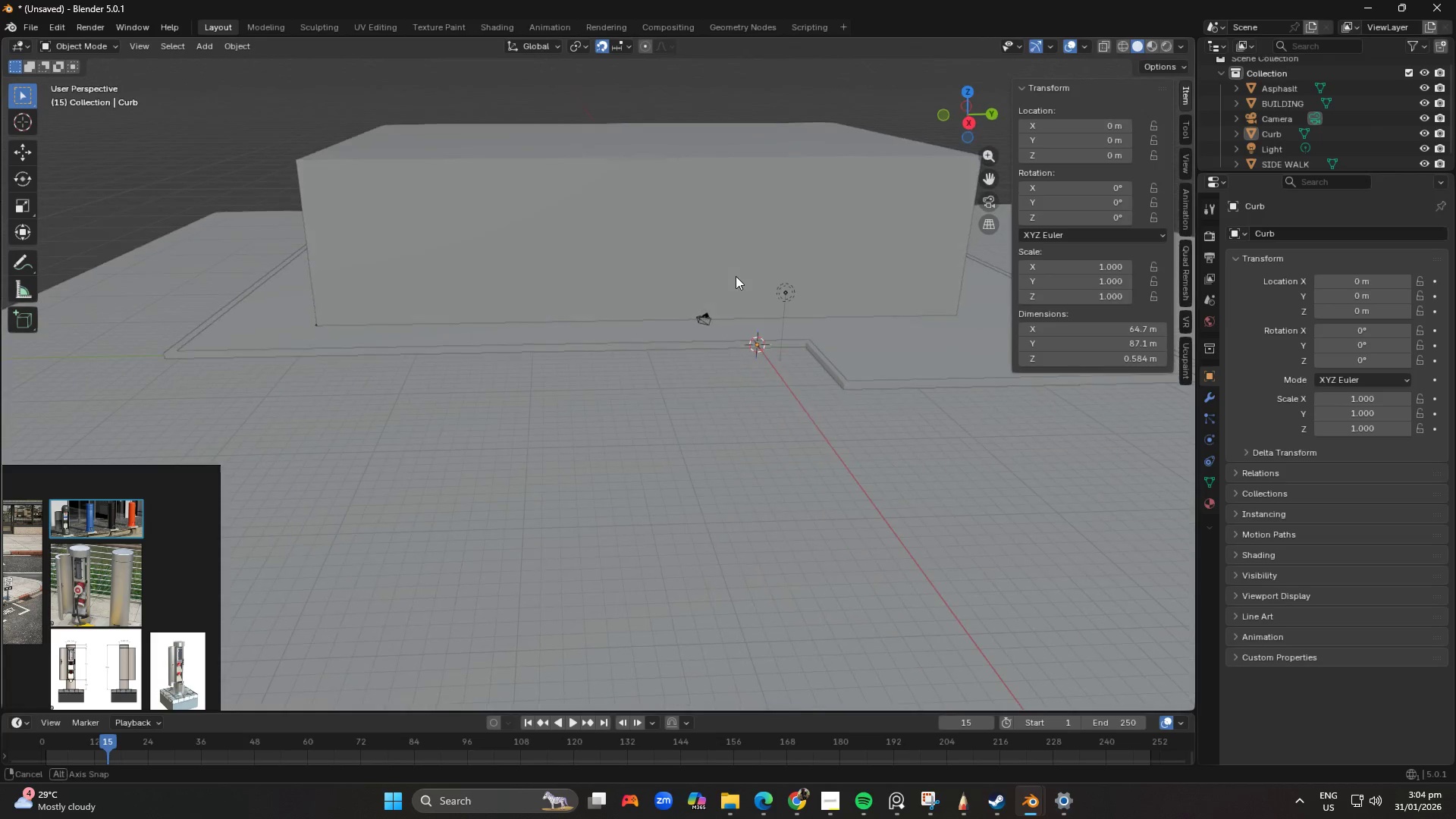 
hold_key(key=ShiftLeft, duration=0.39)
 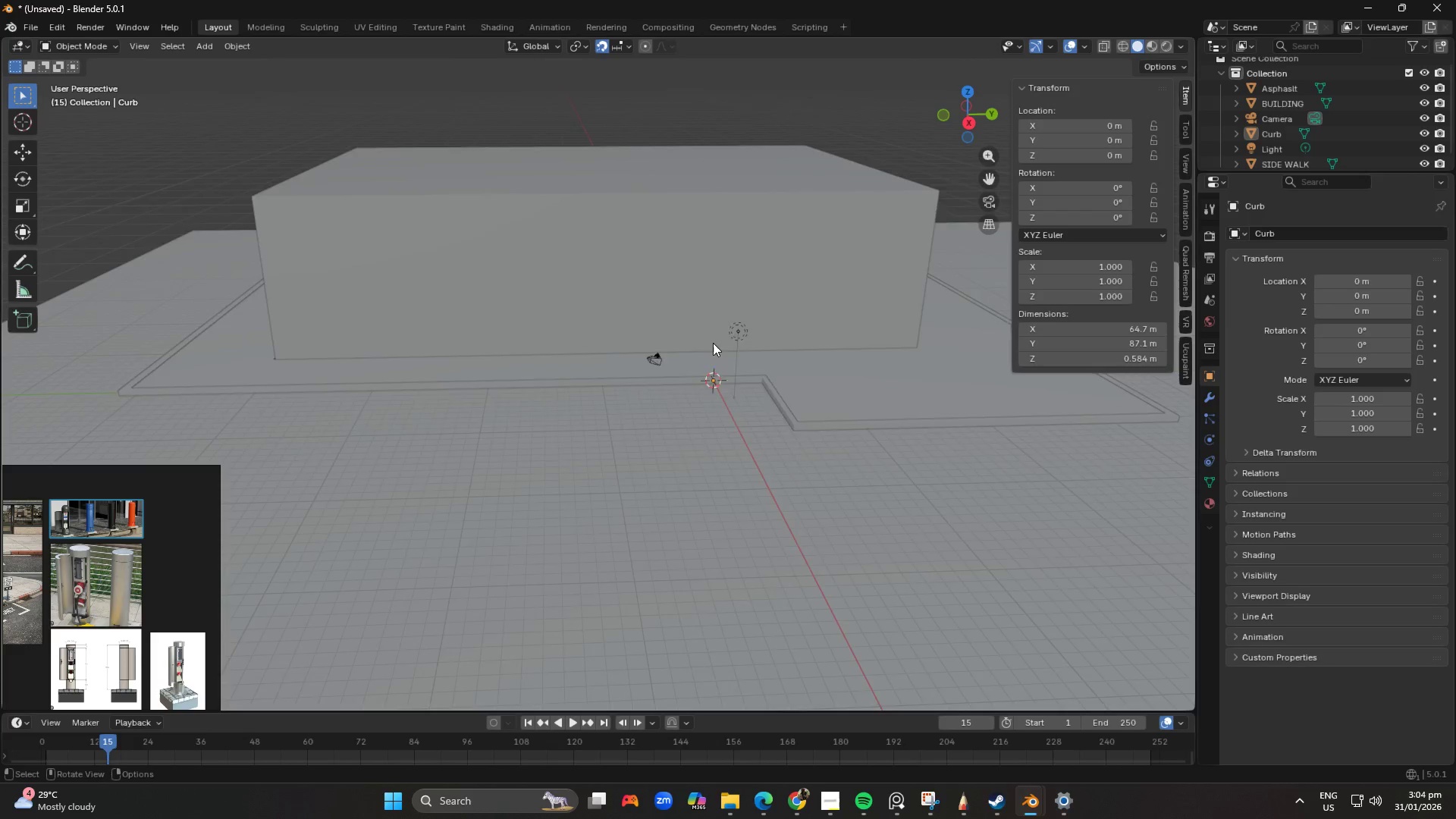 
hold_key(key=ShiftLeft, duration=0.44)
 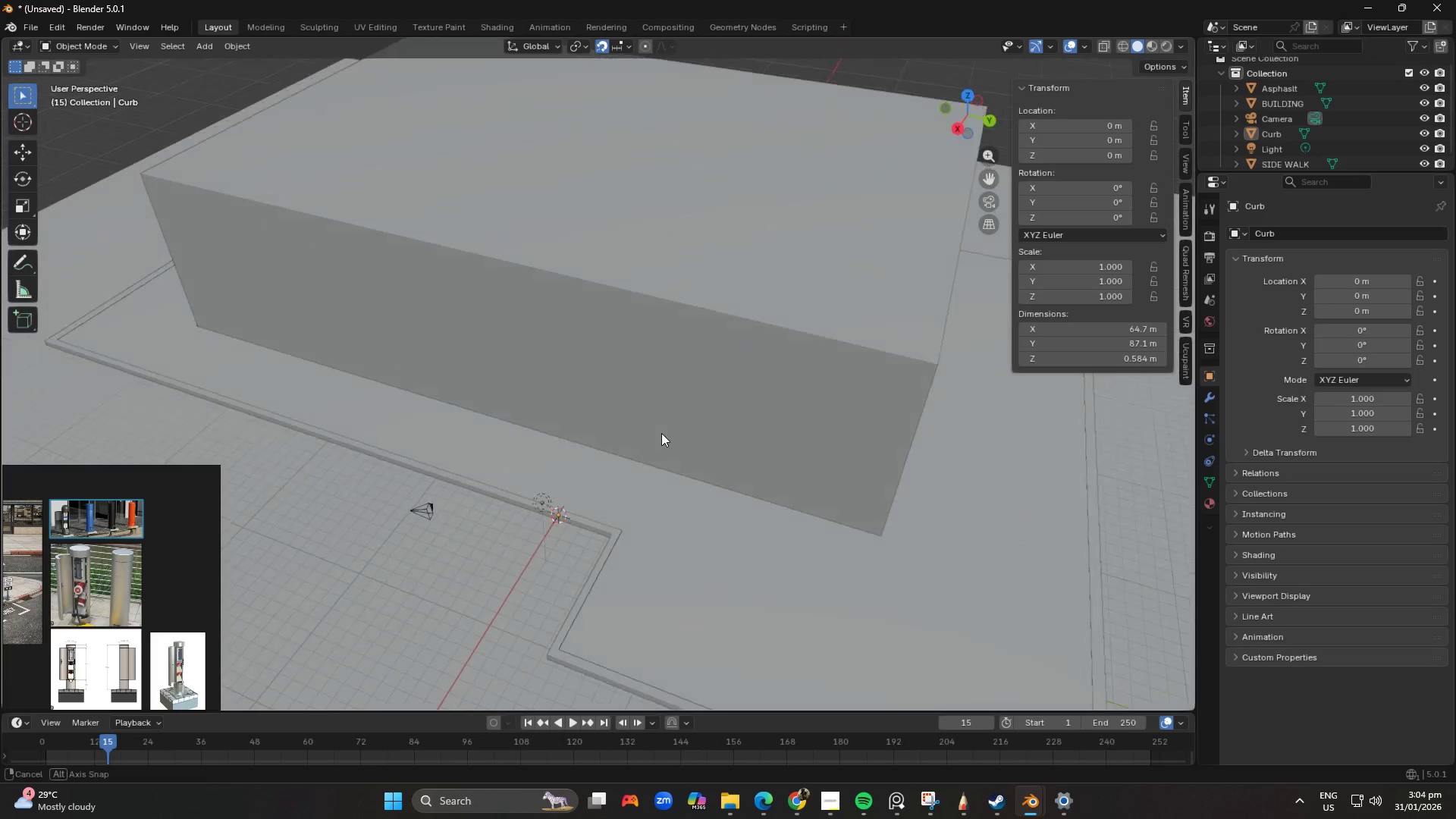 
scroll: coordinate [713, 343], scroll_direction: up, amount: 1.0
 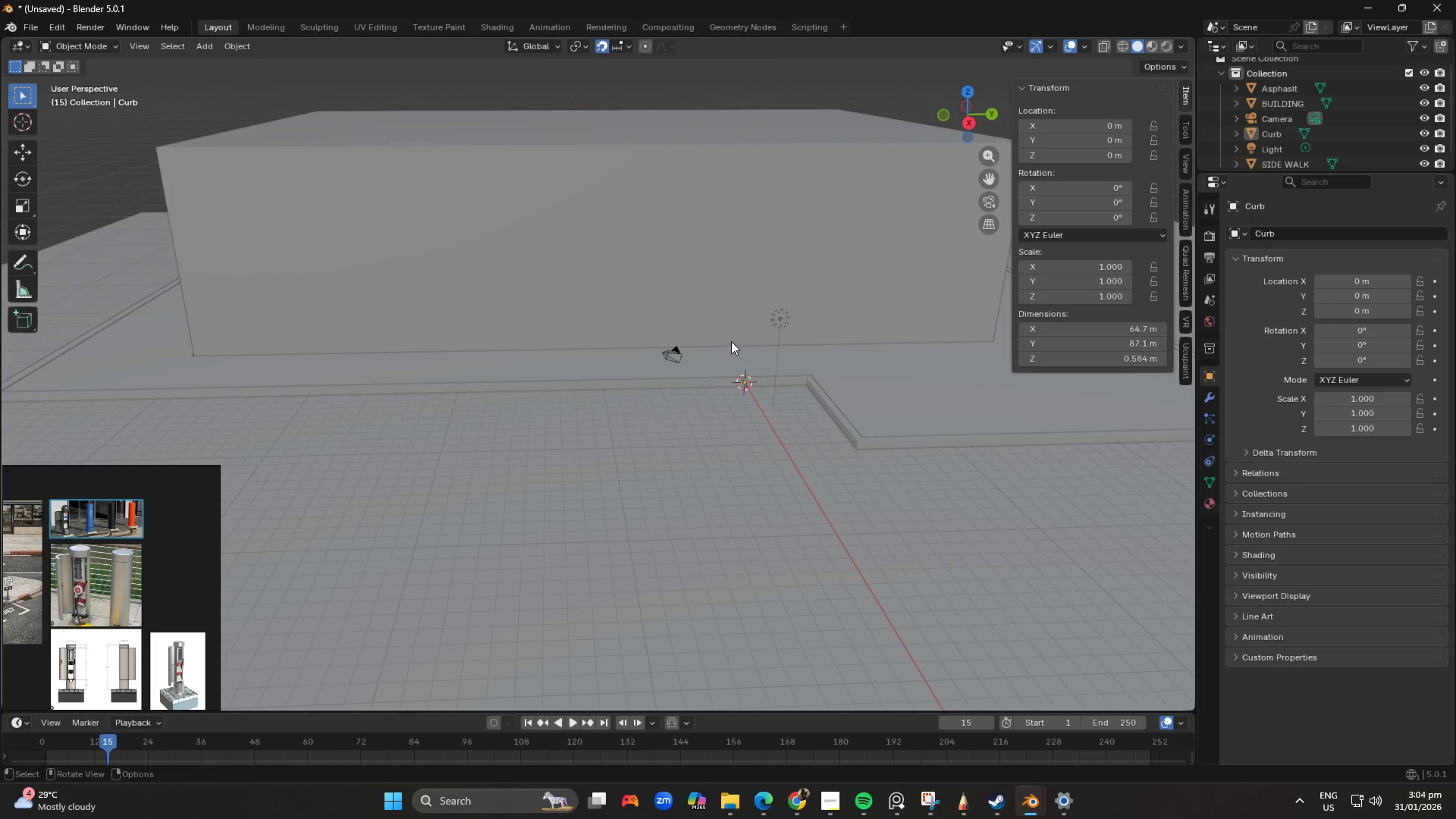 
wait(7.02)
 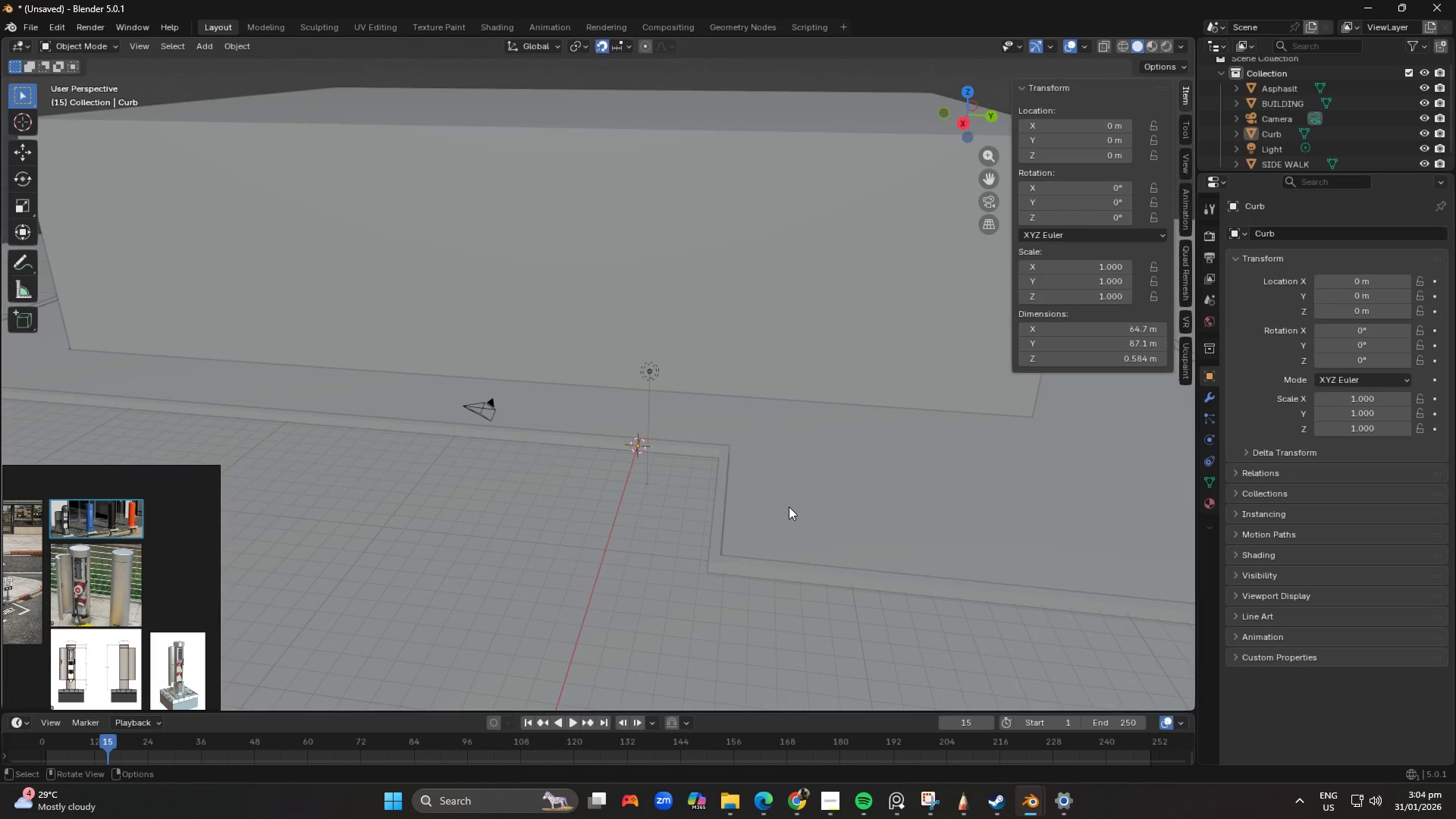 
hold_key(key=ShiftLeft, duration=0.42)
 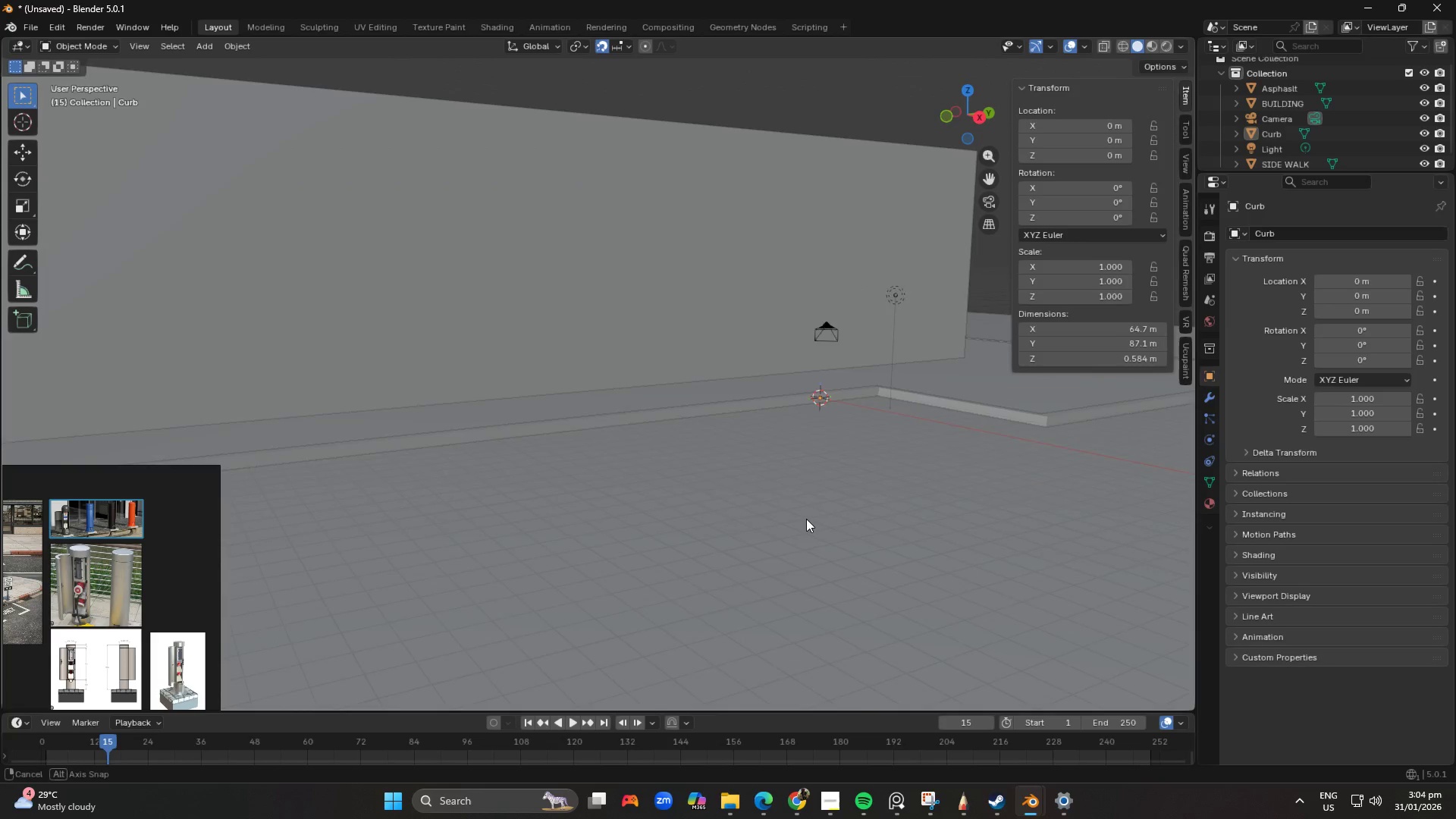 
scroll: coordinate [789, 507], scroll_direction: up, amount: 2.0
 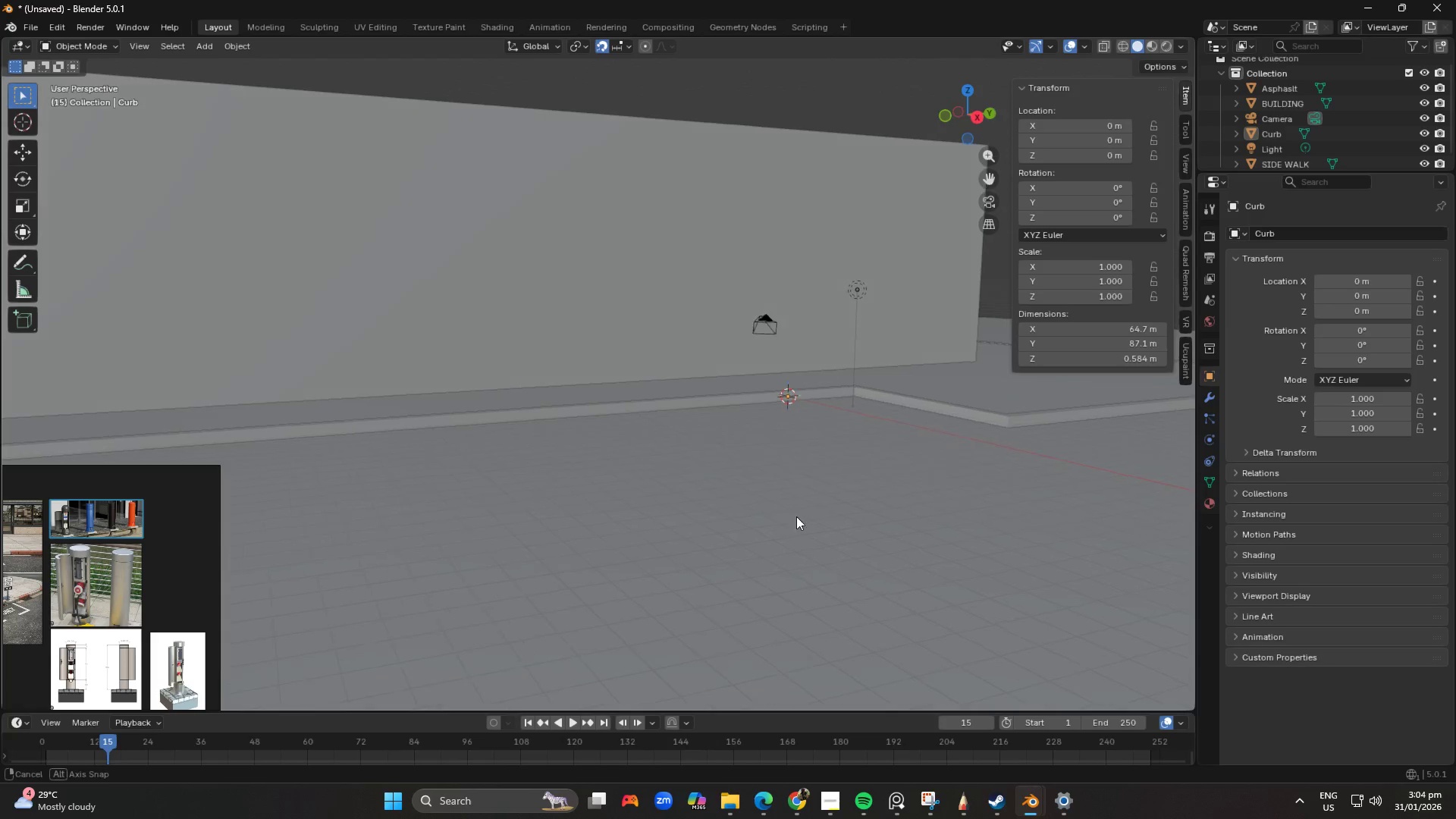 
hold_key(key=ShiftLeft, duration=0.44)
 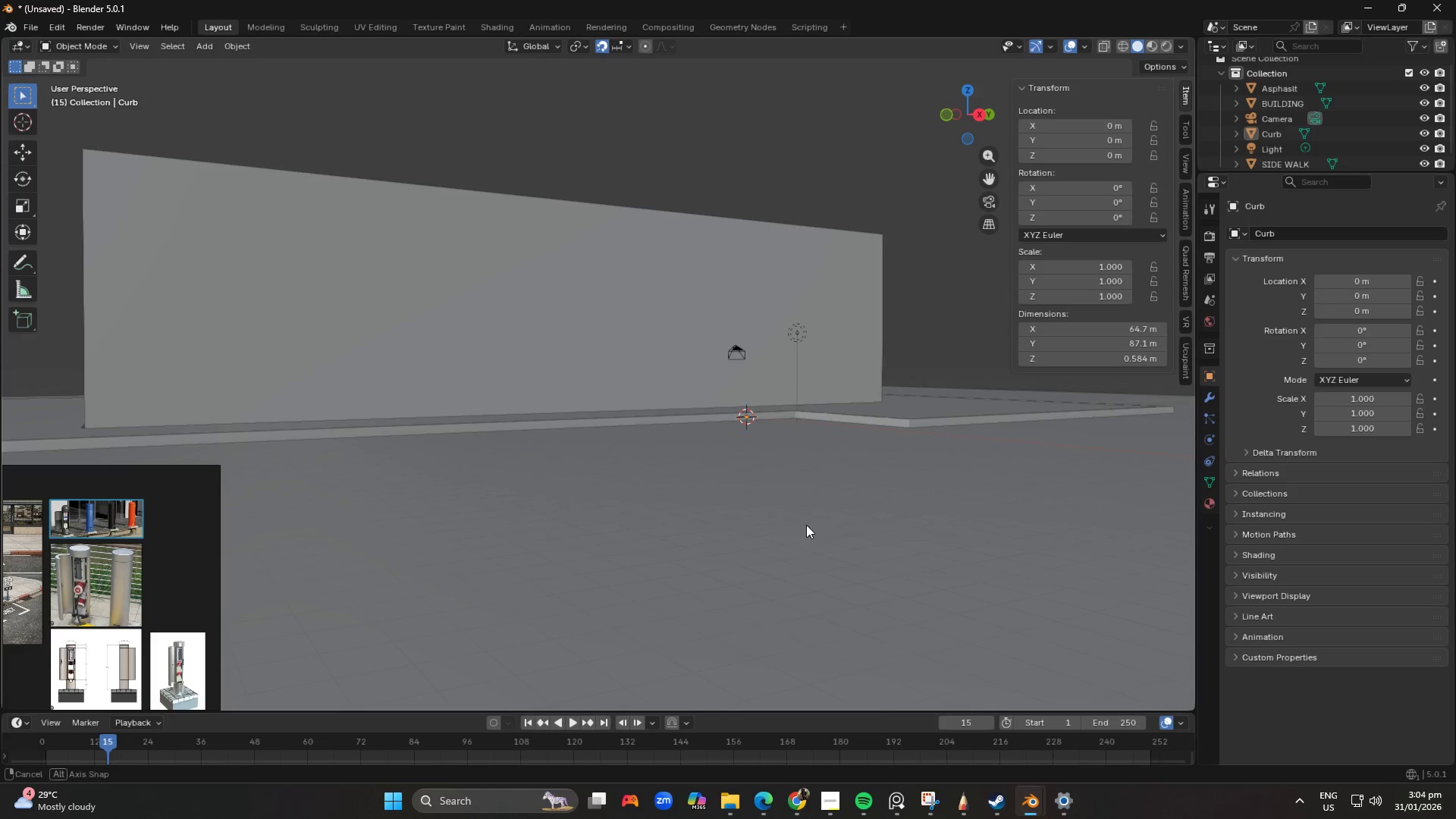 
scroll: coordinate [821, 518], scroll_direction: down, amount: 1.0
 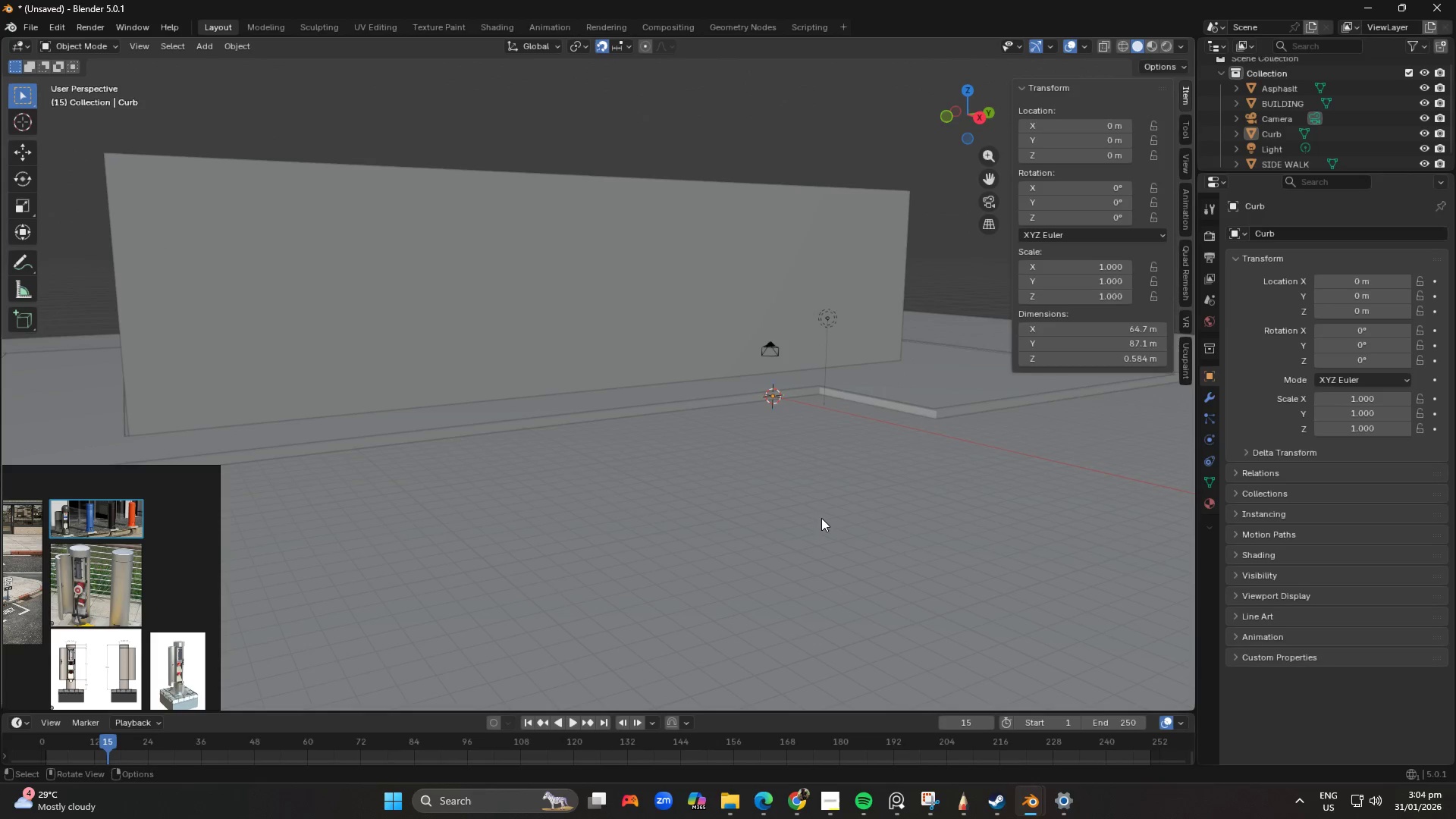 
hold_key(key=ShiftLeft, duration=0.83)
 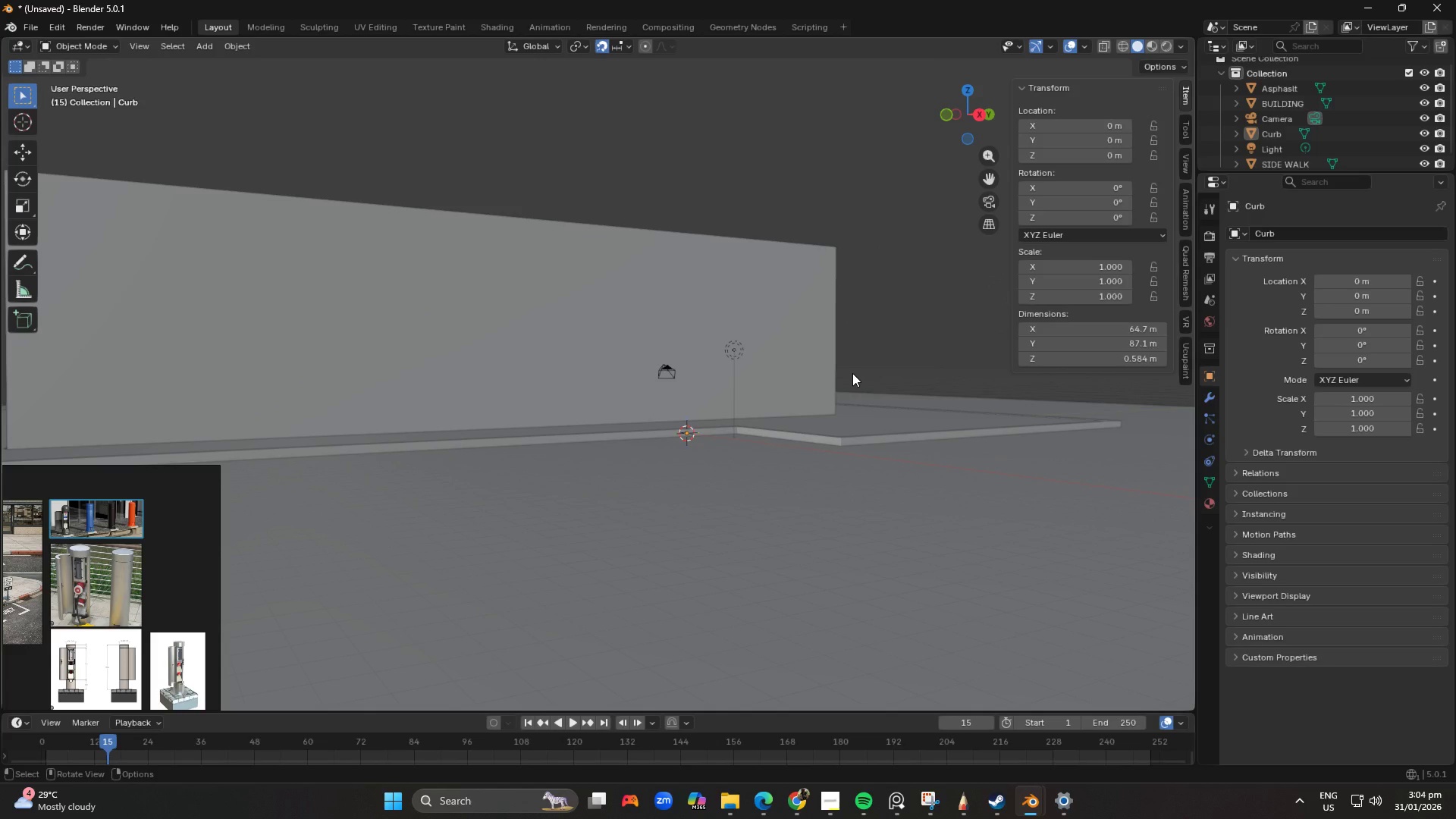 
wait(7.49)
 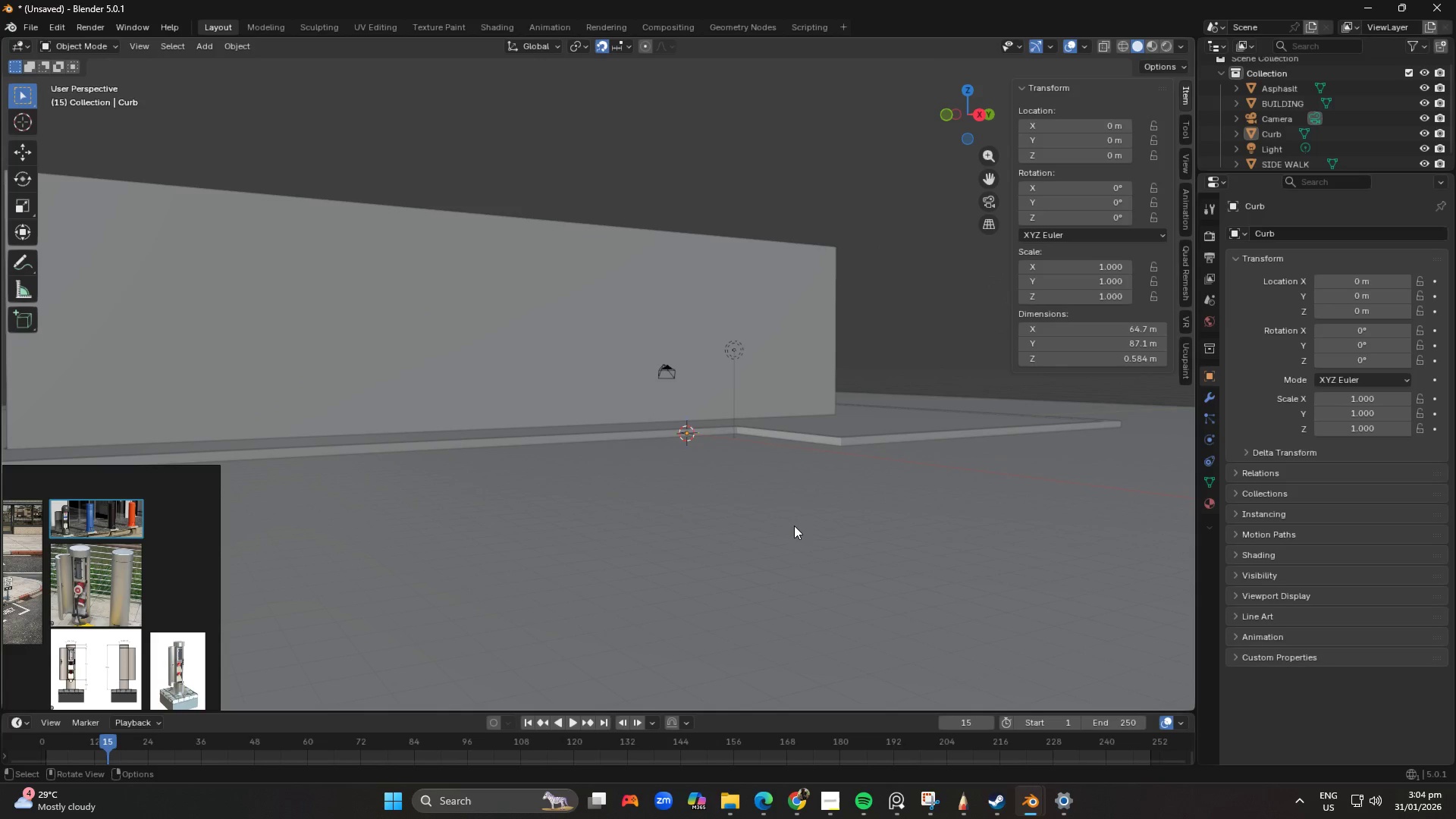 
hold_key(key=ShiftLeft, duration=0.77)
 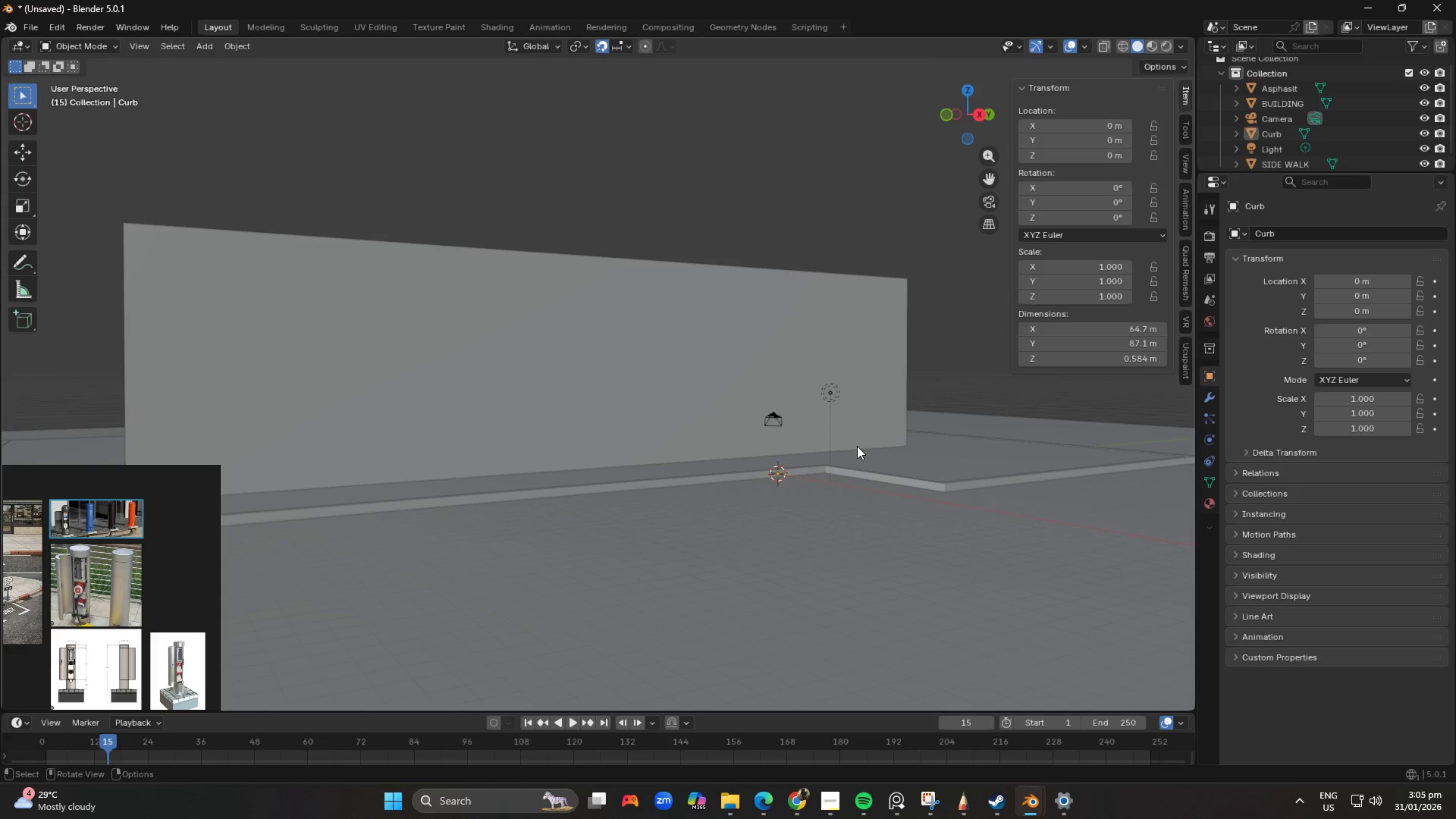 
hold_key(key=ShiftLeft, duration=0.81)
 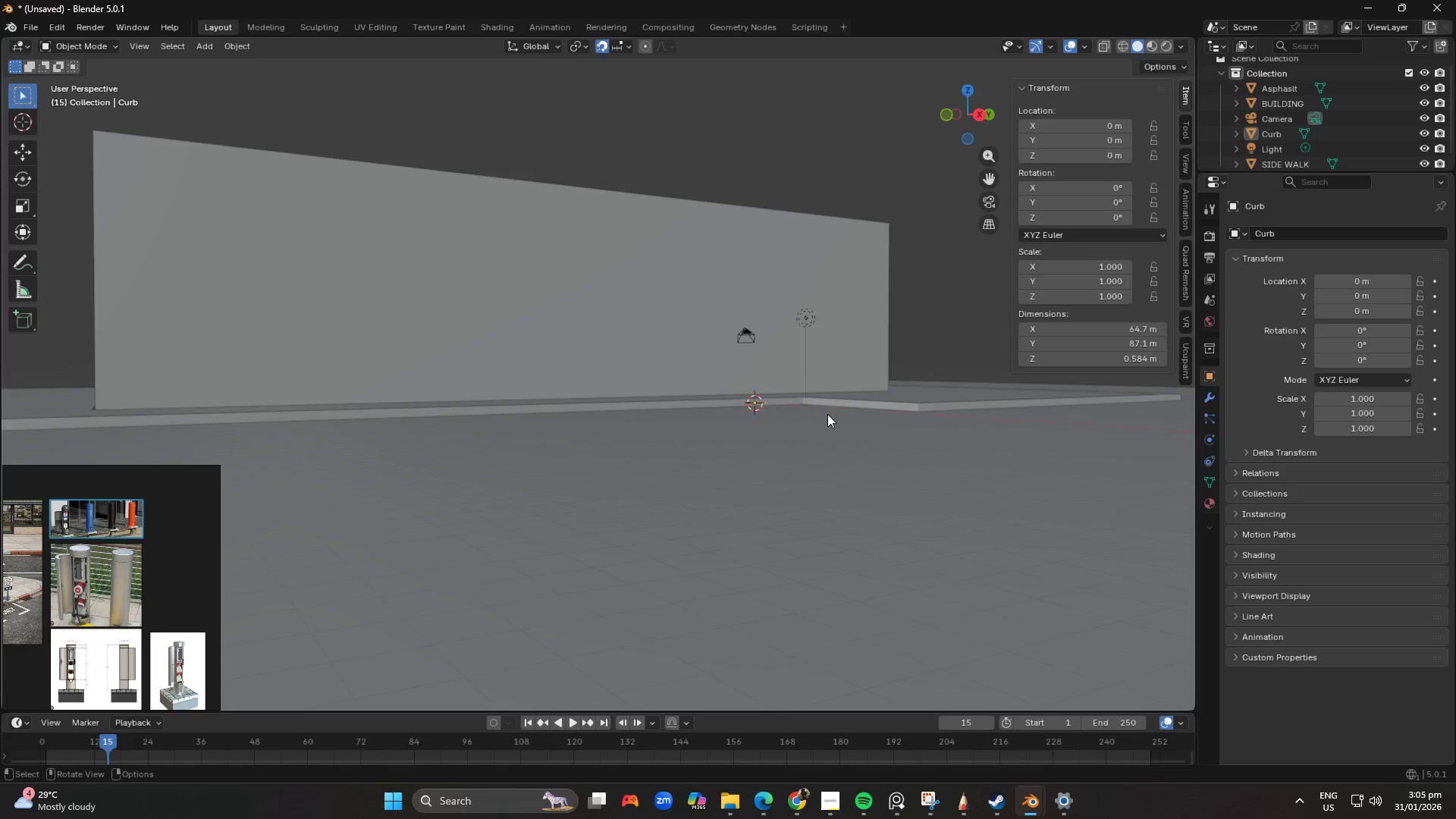 
hold_key(key=ShiftLeft, duration=0.77)
 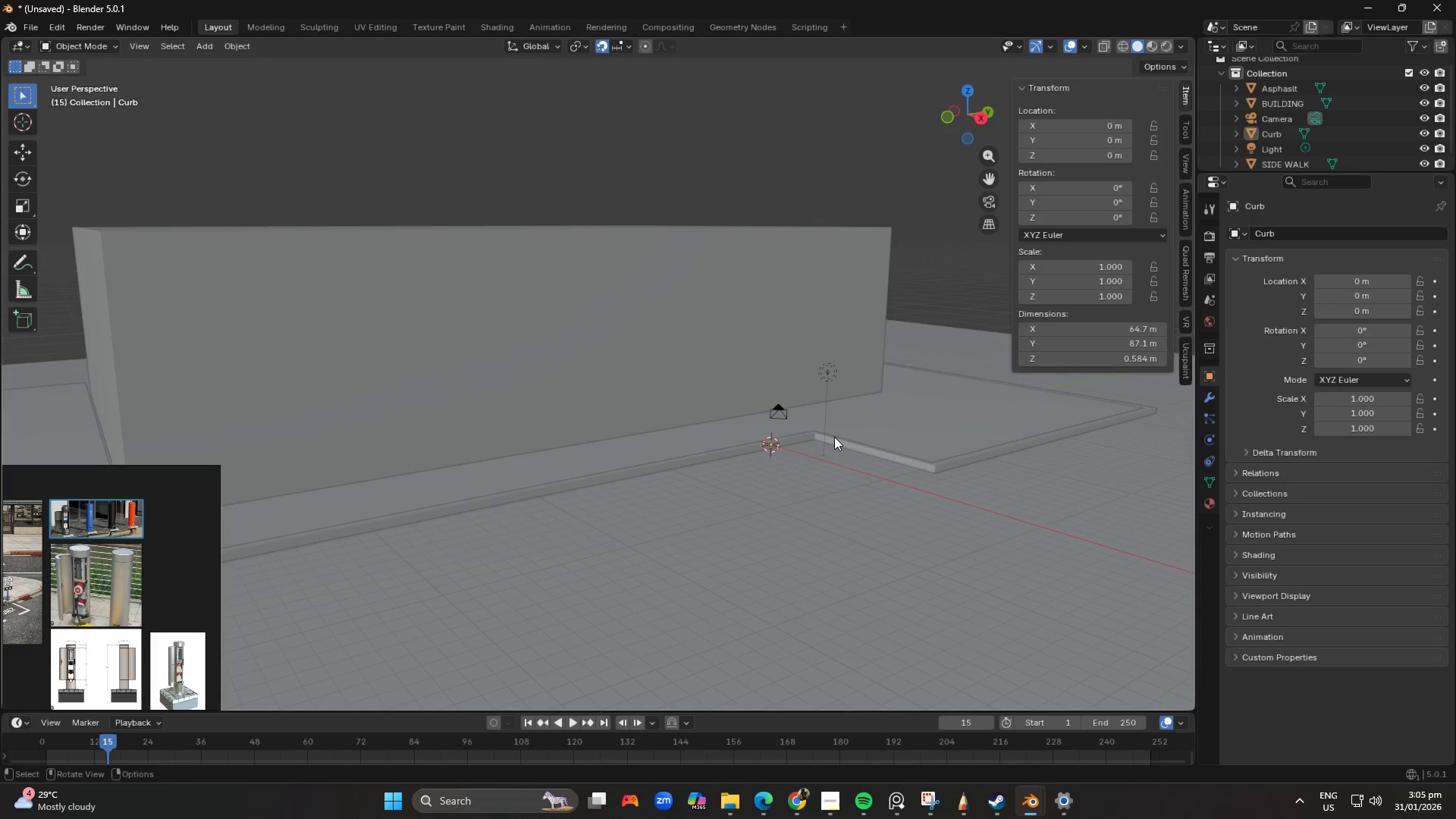 
hold_key(key=ShiftLeft, duration=1.47)
 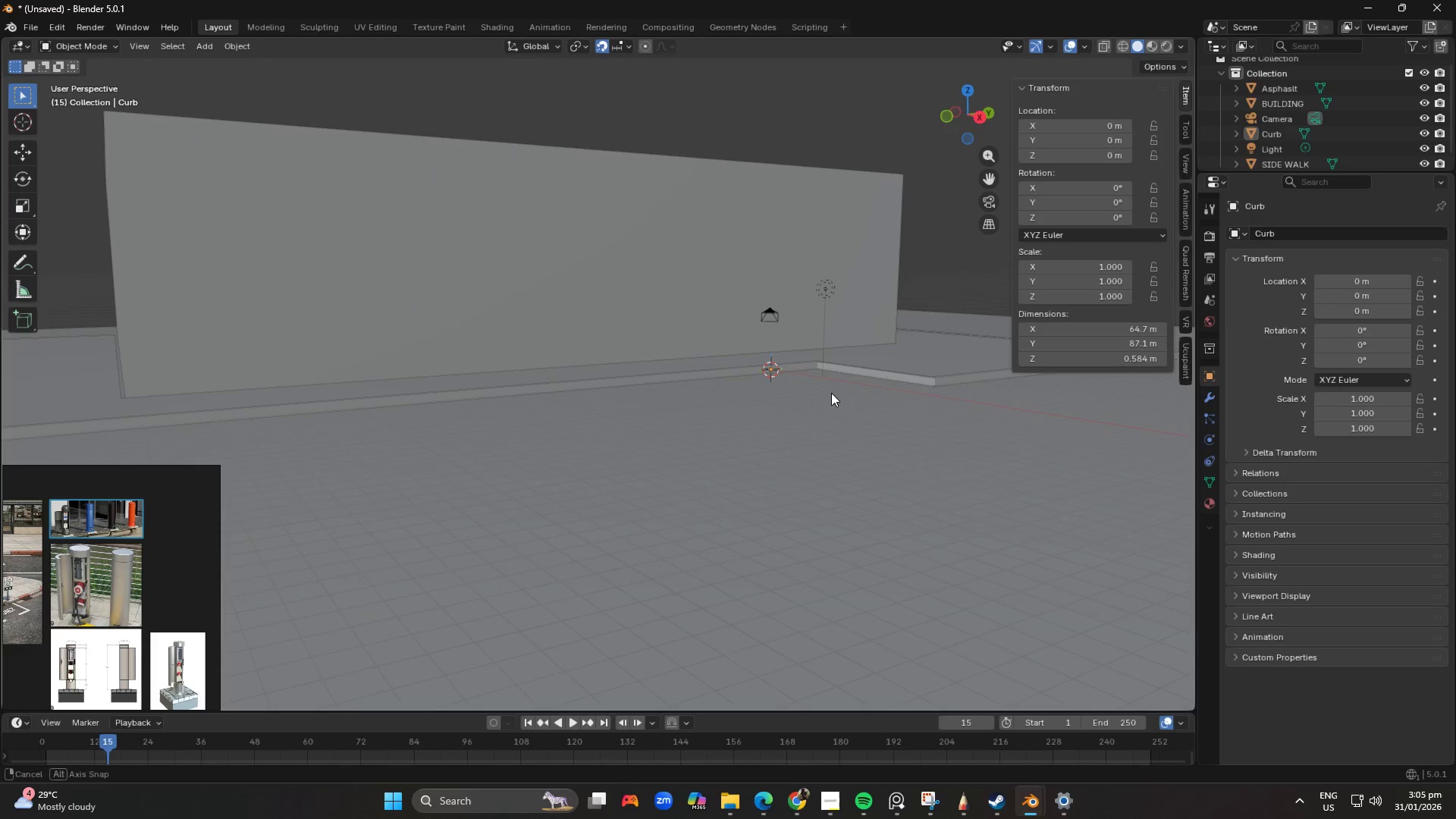 
hold_key(key=ShiftLeft, duration=1.5)
 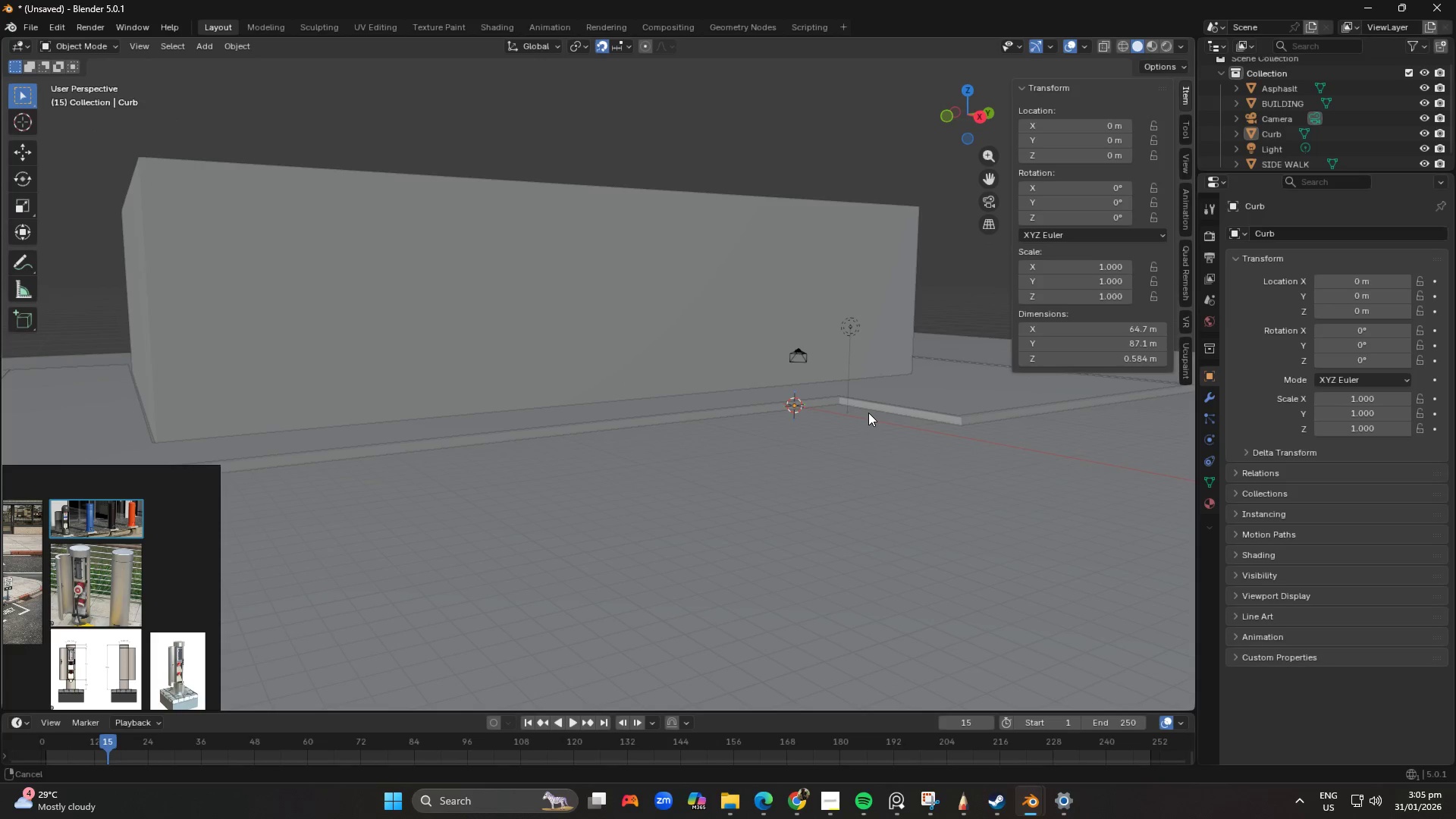 
key(Shift+ShiftLeft)
 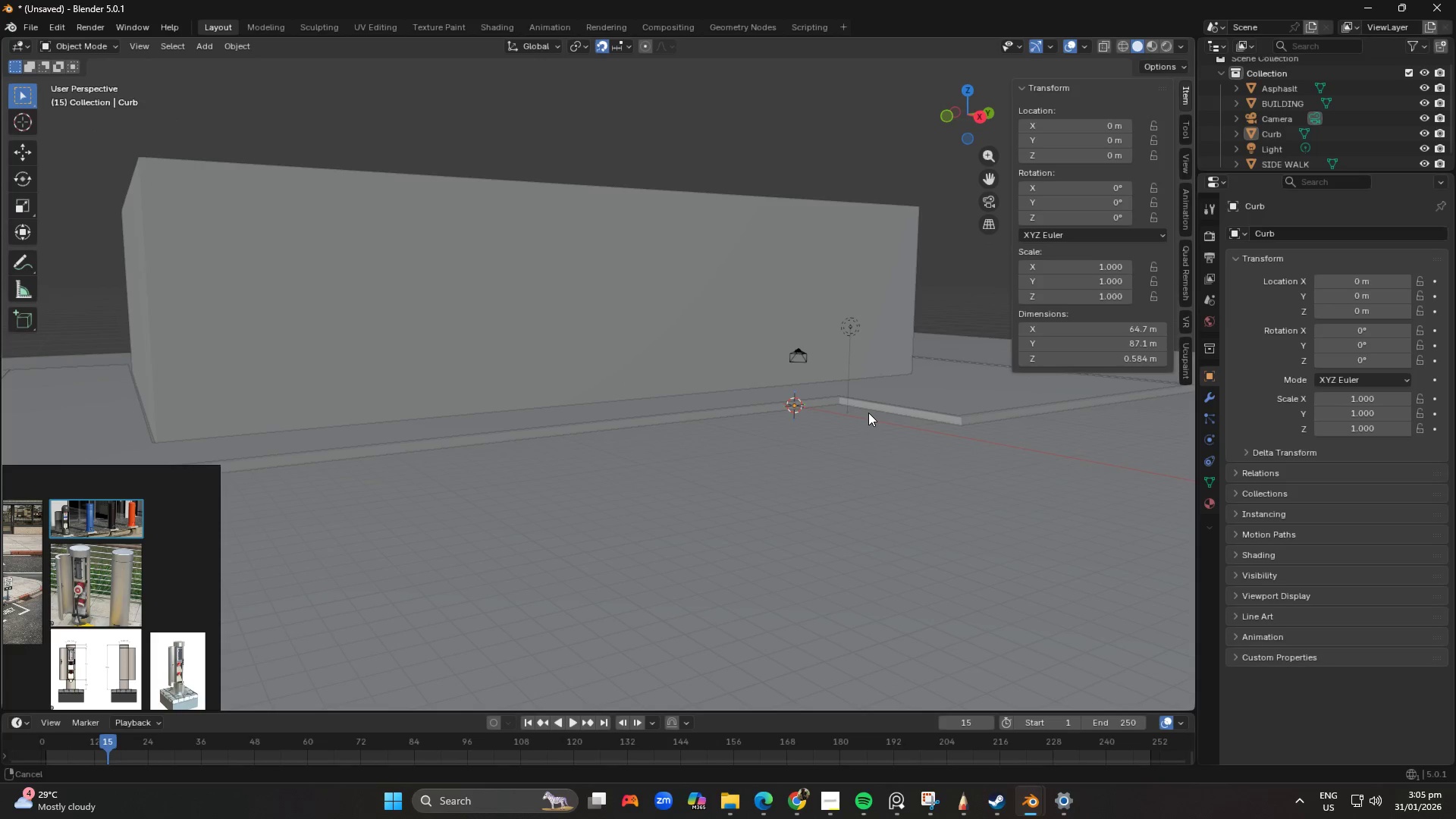 
key(Shift+ShiftLeft)
 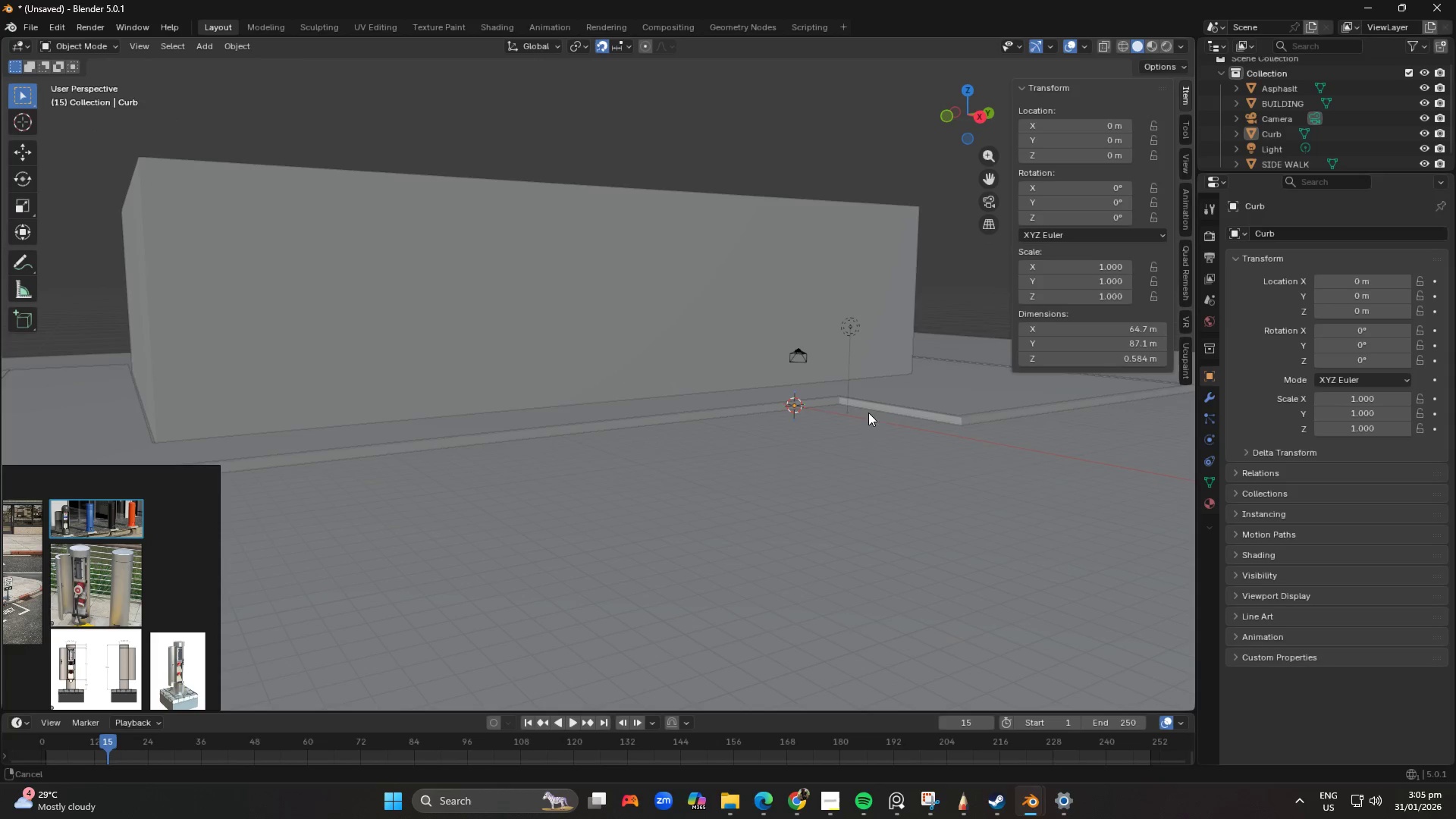 
key(Shift+ShiftLeft)
 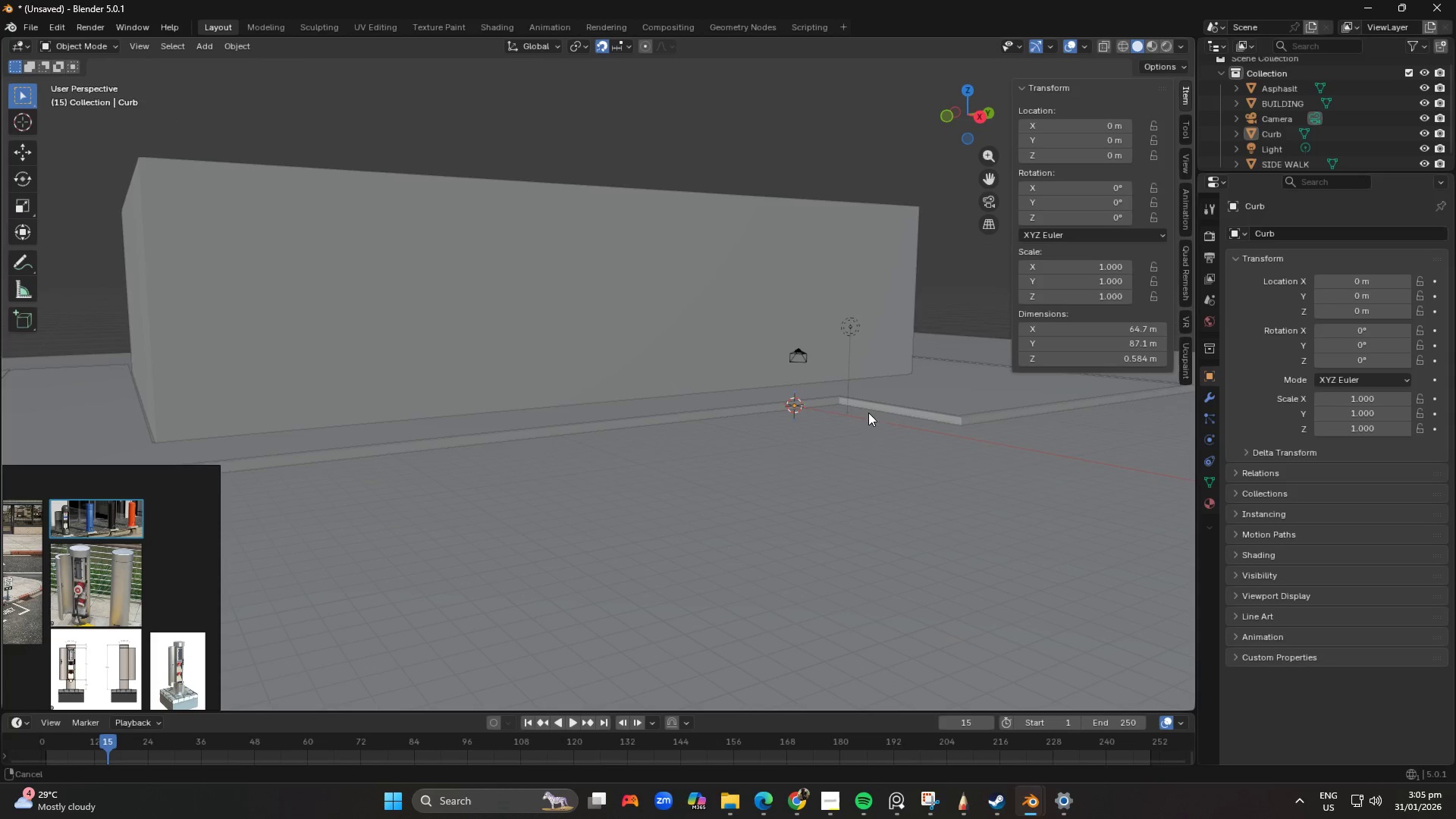 
key(Shift+ShiftLeft)
 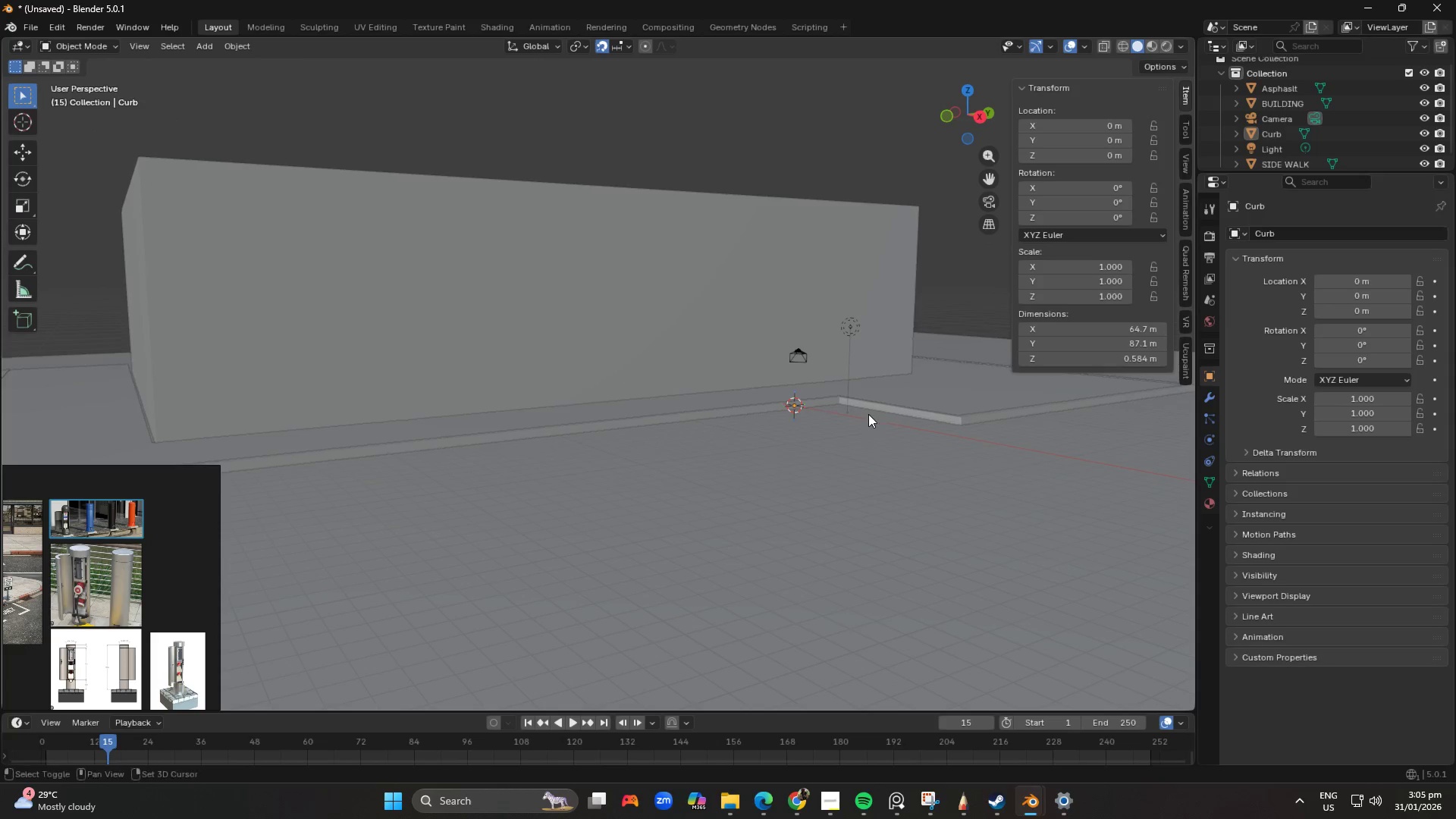 
key(Shift+ShiftLeft)
 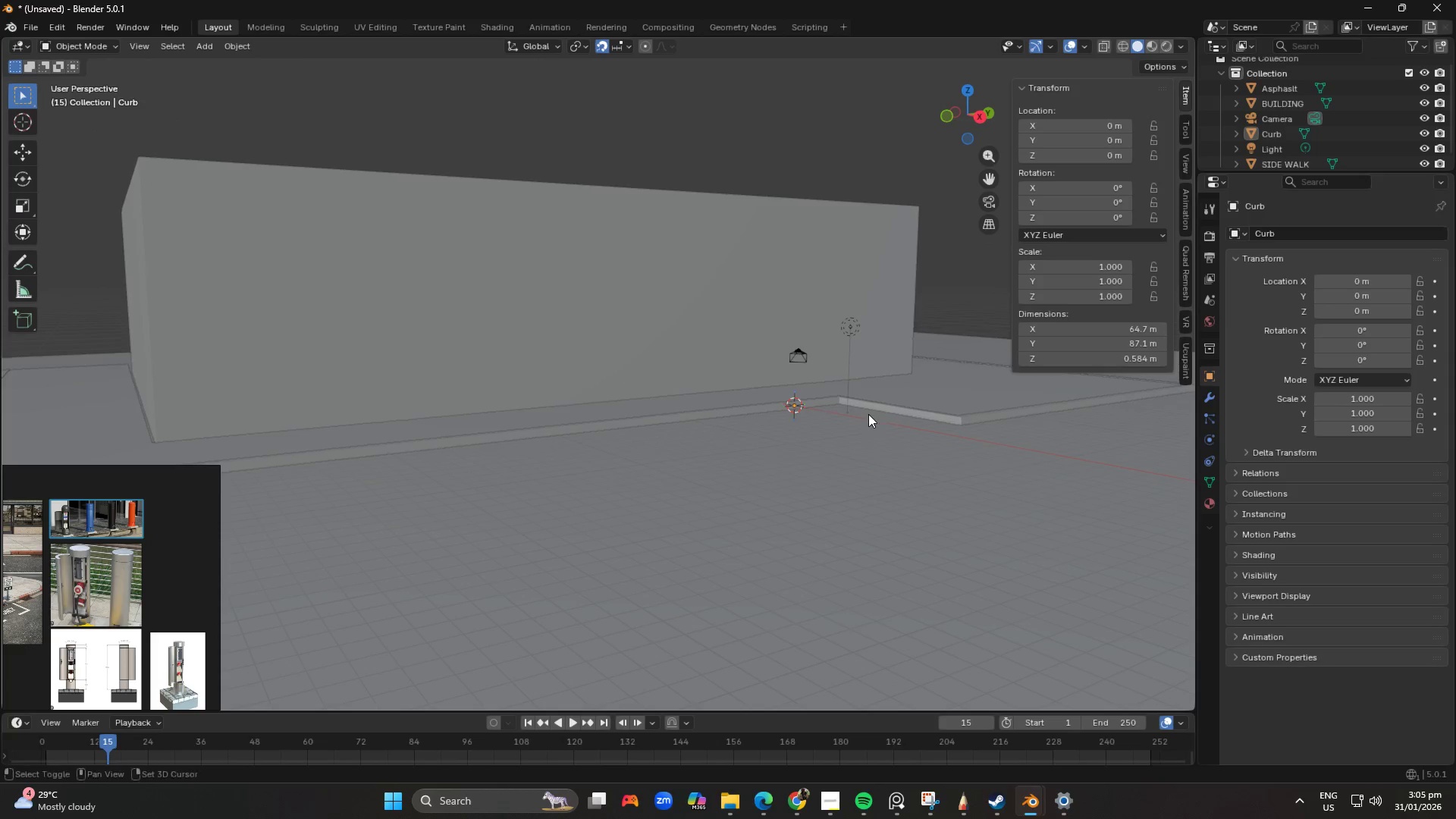 
key(Shift+ShiftLeft)
 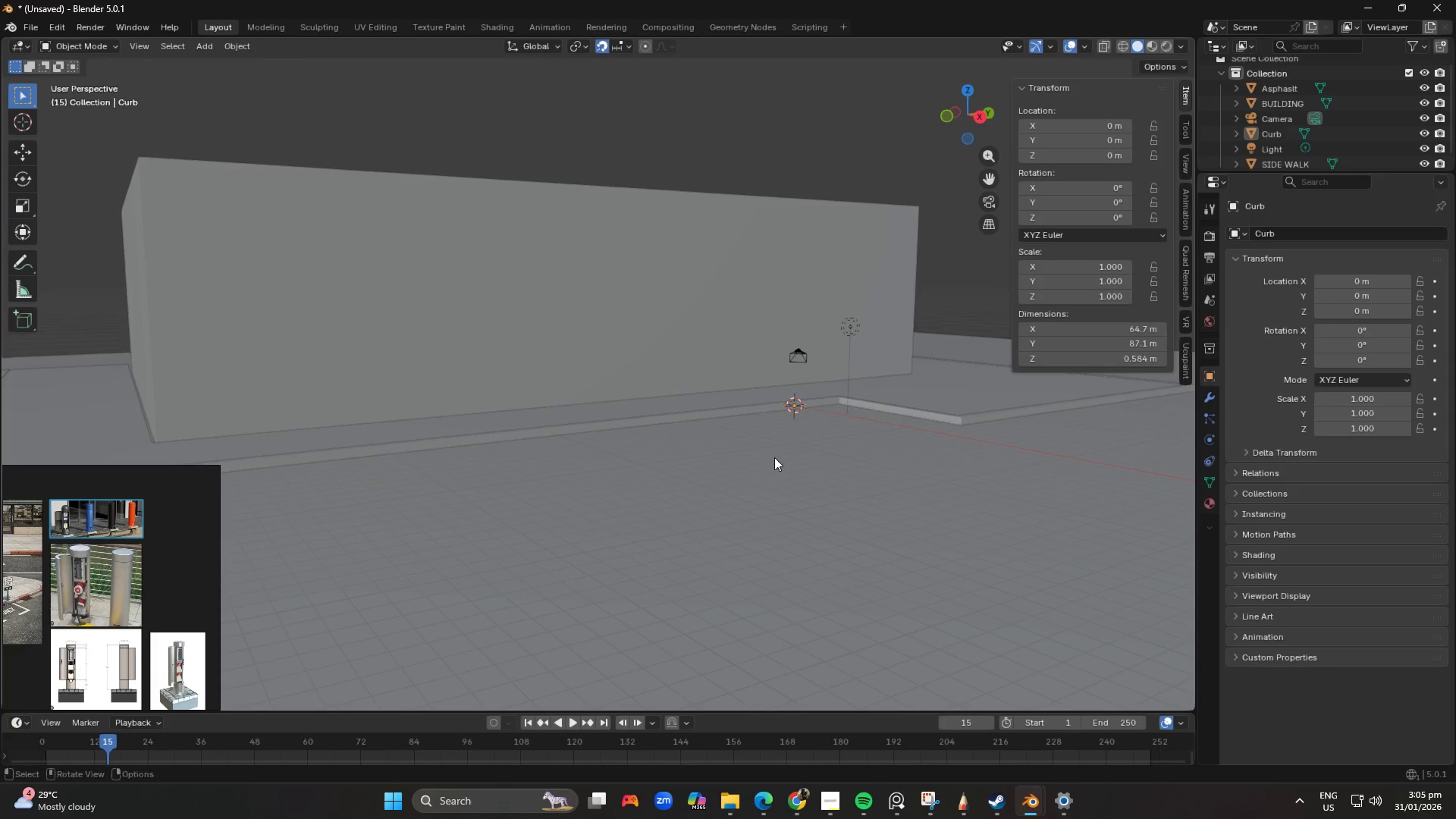 
key(Shift+ShiftLeft)
 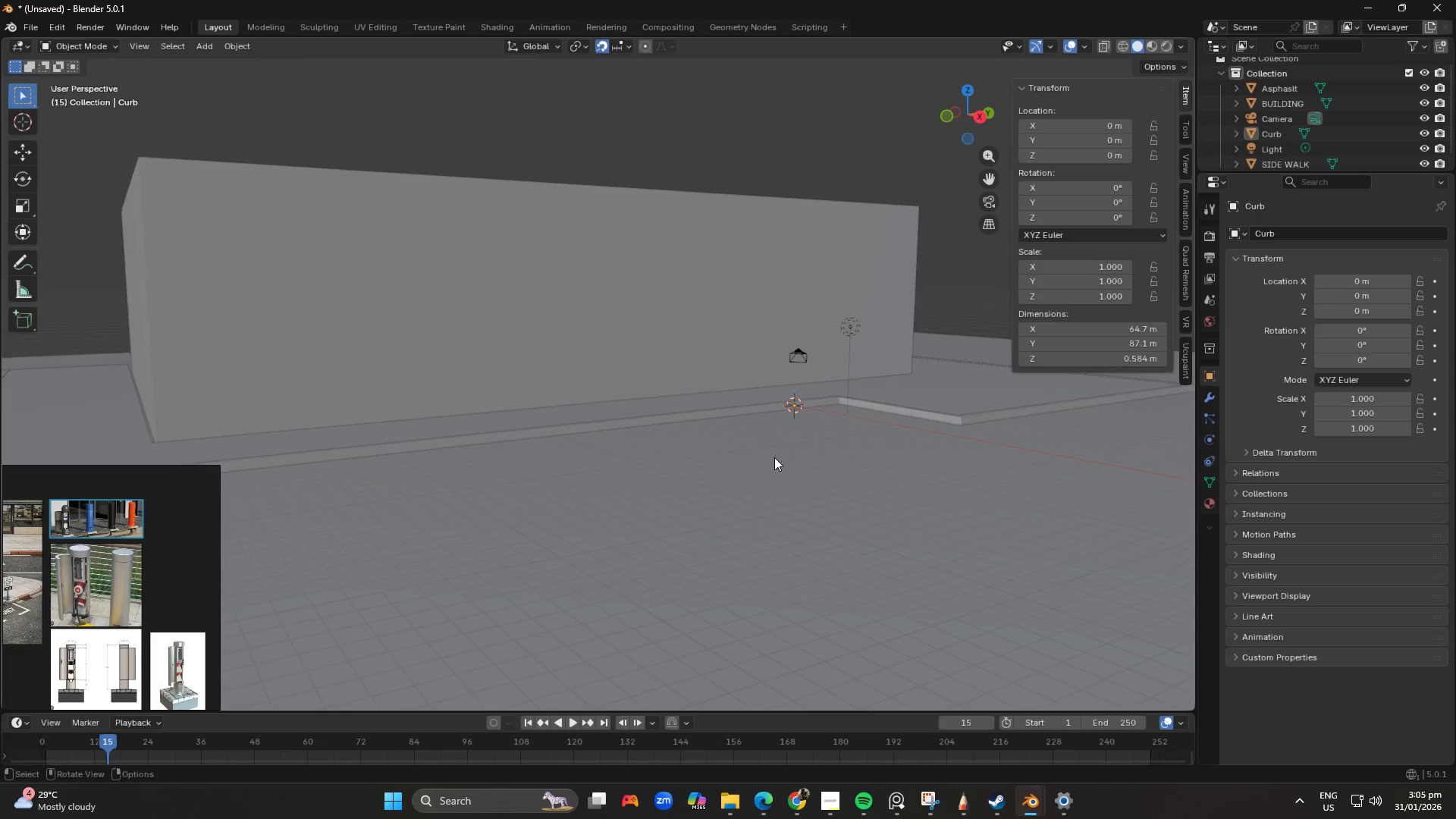 
key(Shift+ShiftLeft)
 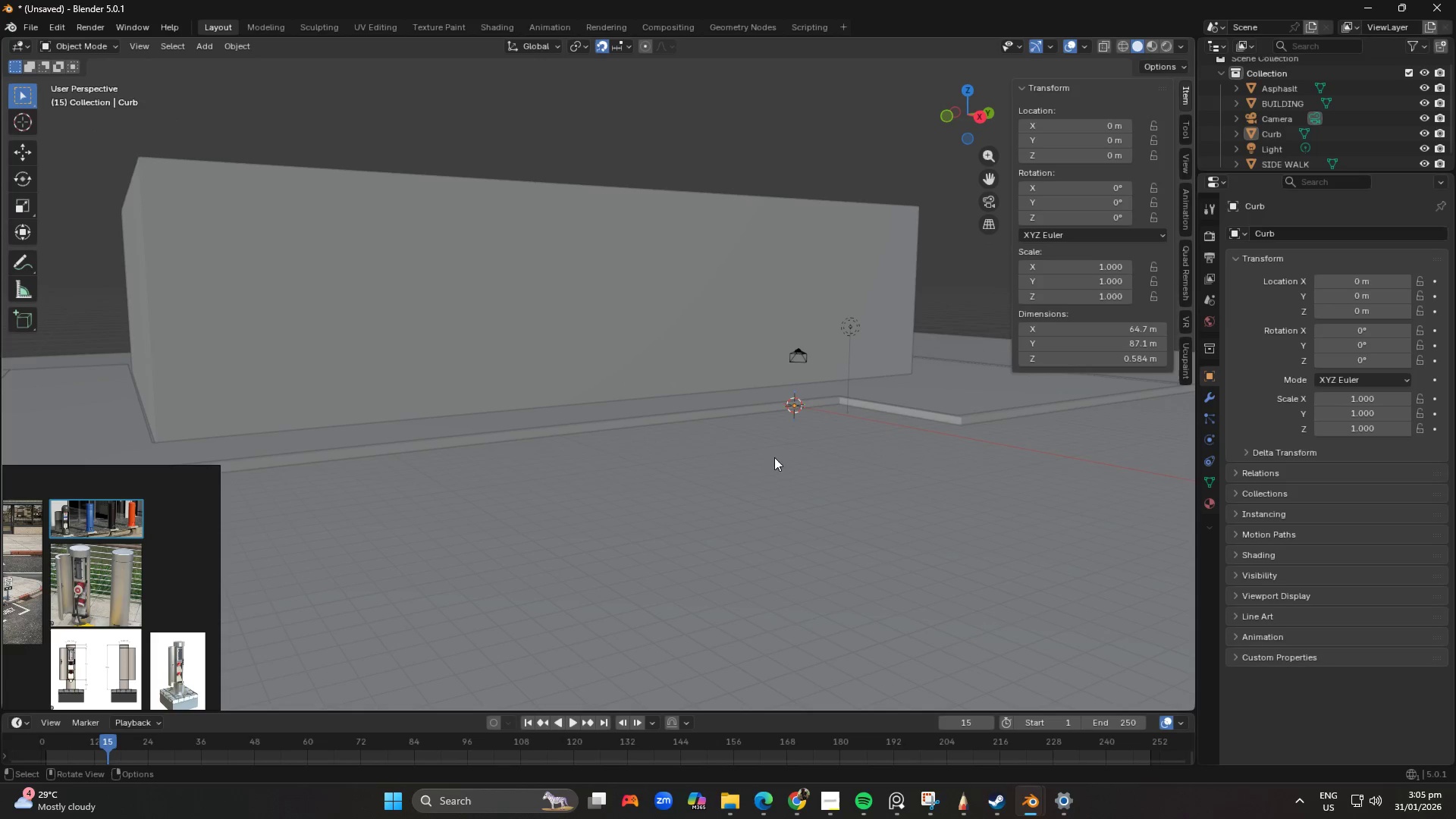 
key(Shift+ShiftLeft)
 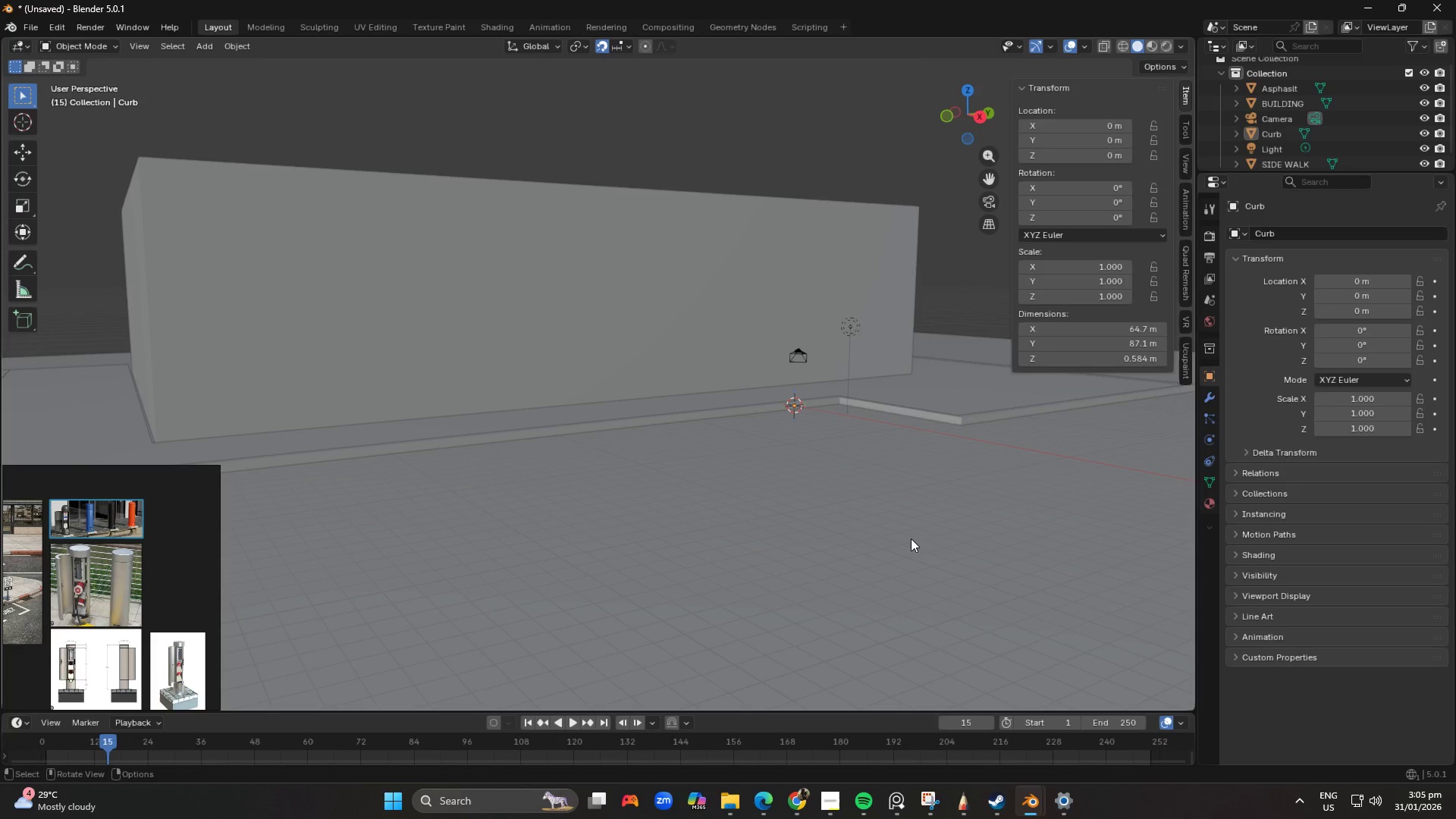 
wait(10.64)
 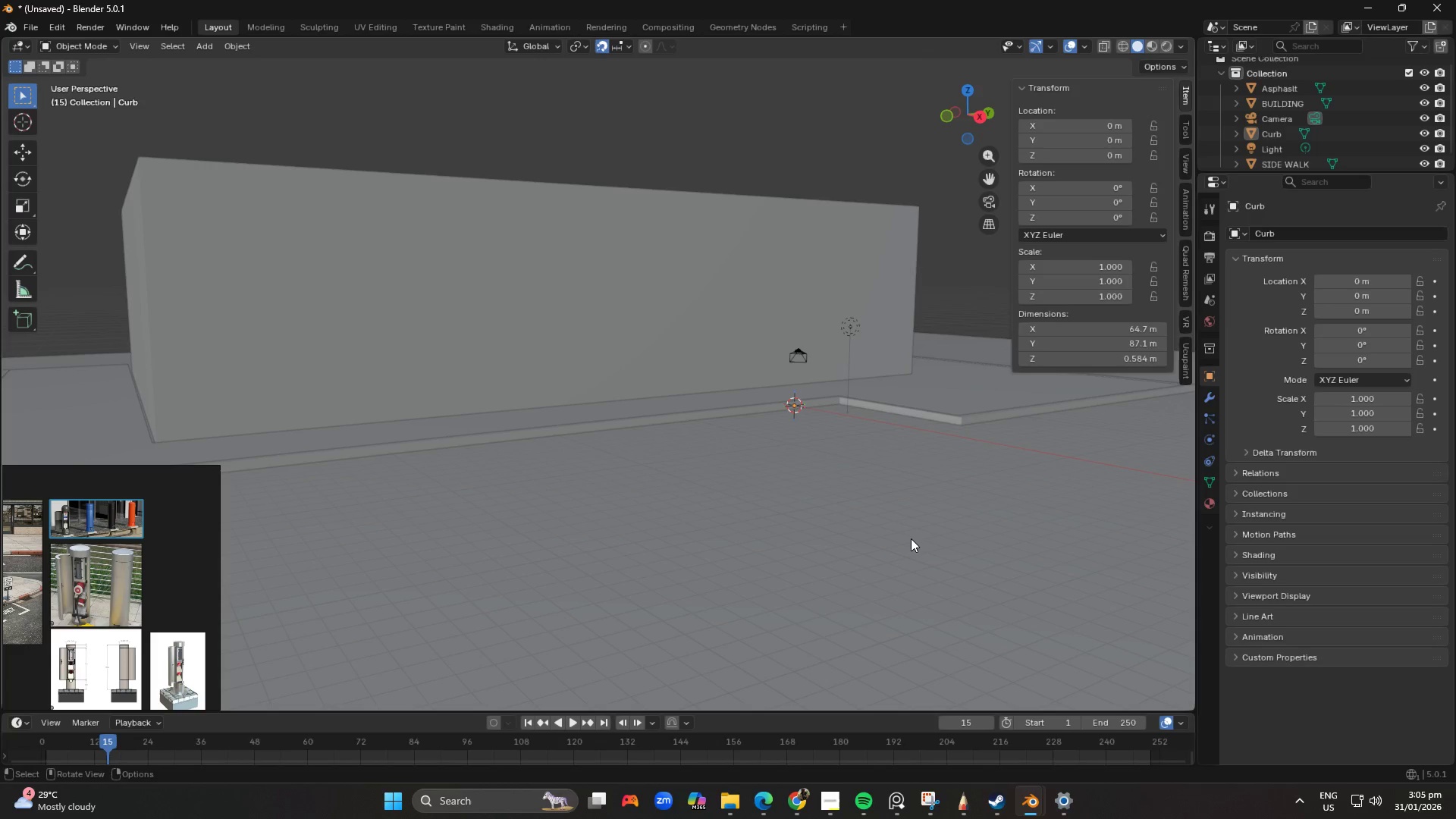 
key(Shift+ShiftLeft)
 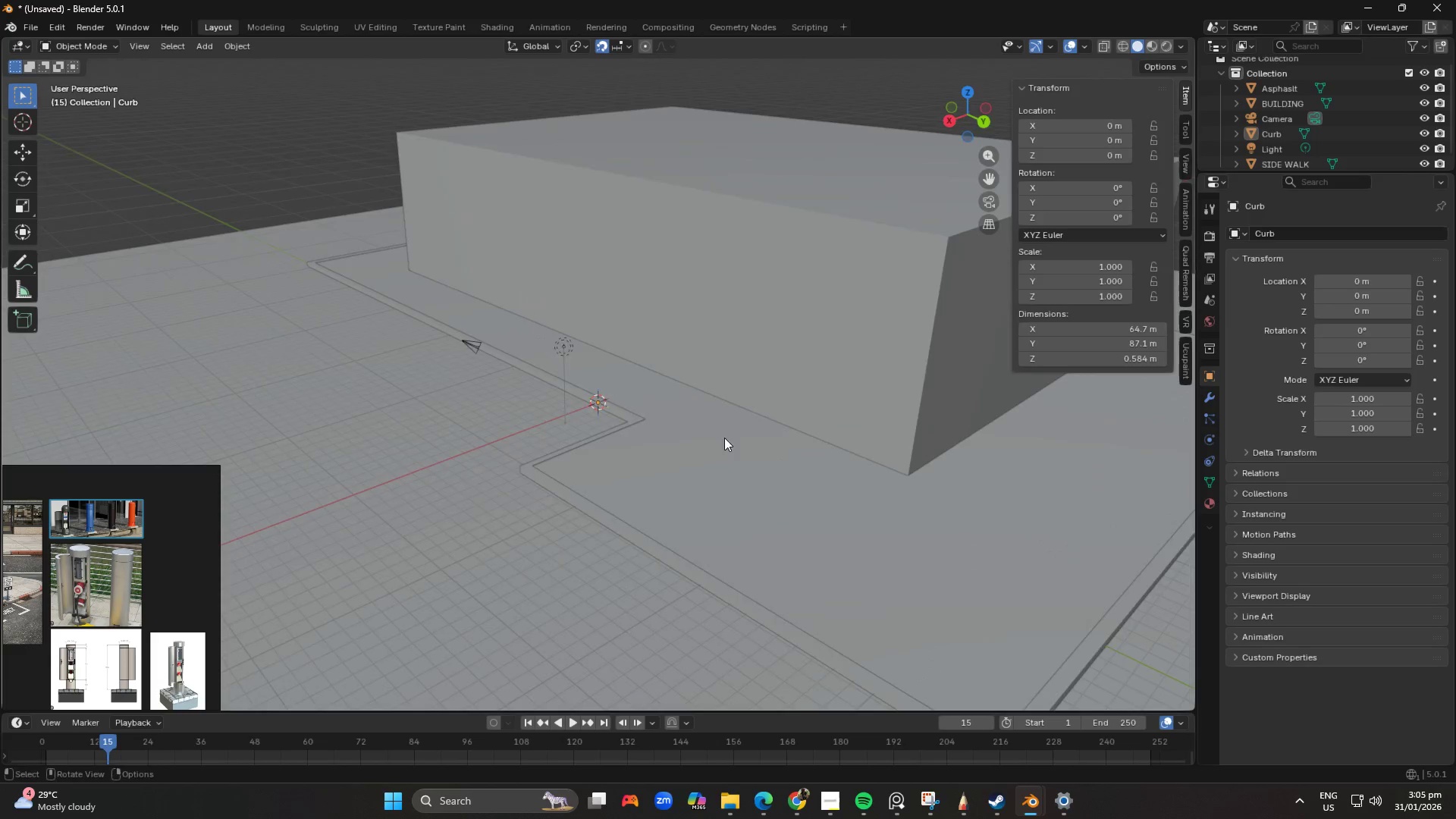 
scroll: coordinate [806, 570], scroll_direction: up, amount: 3.0
 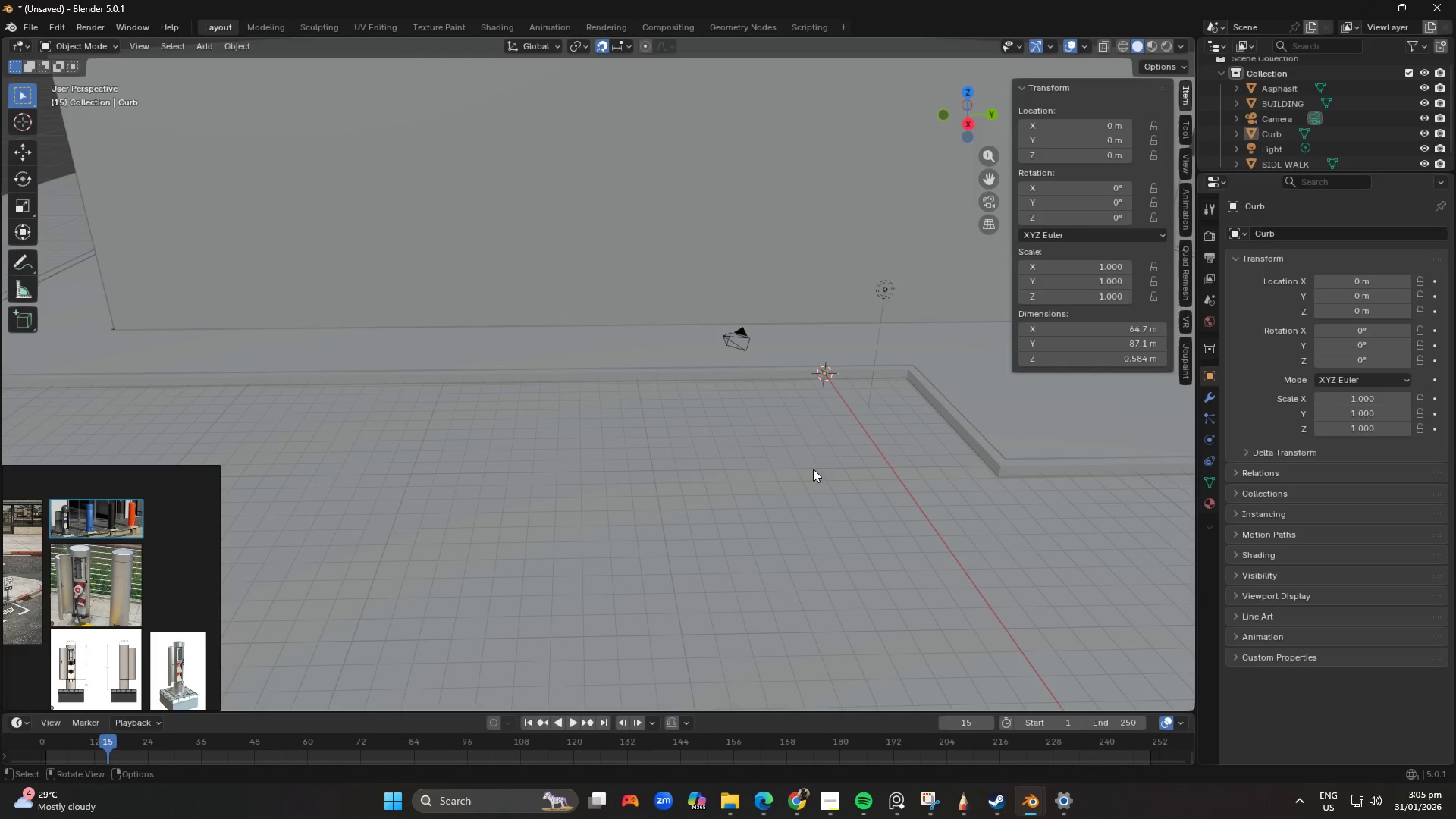 
scroll: coordinate [708, 417], scroll_direction: down, amount: 1.0
 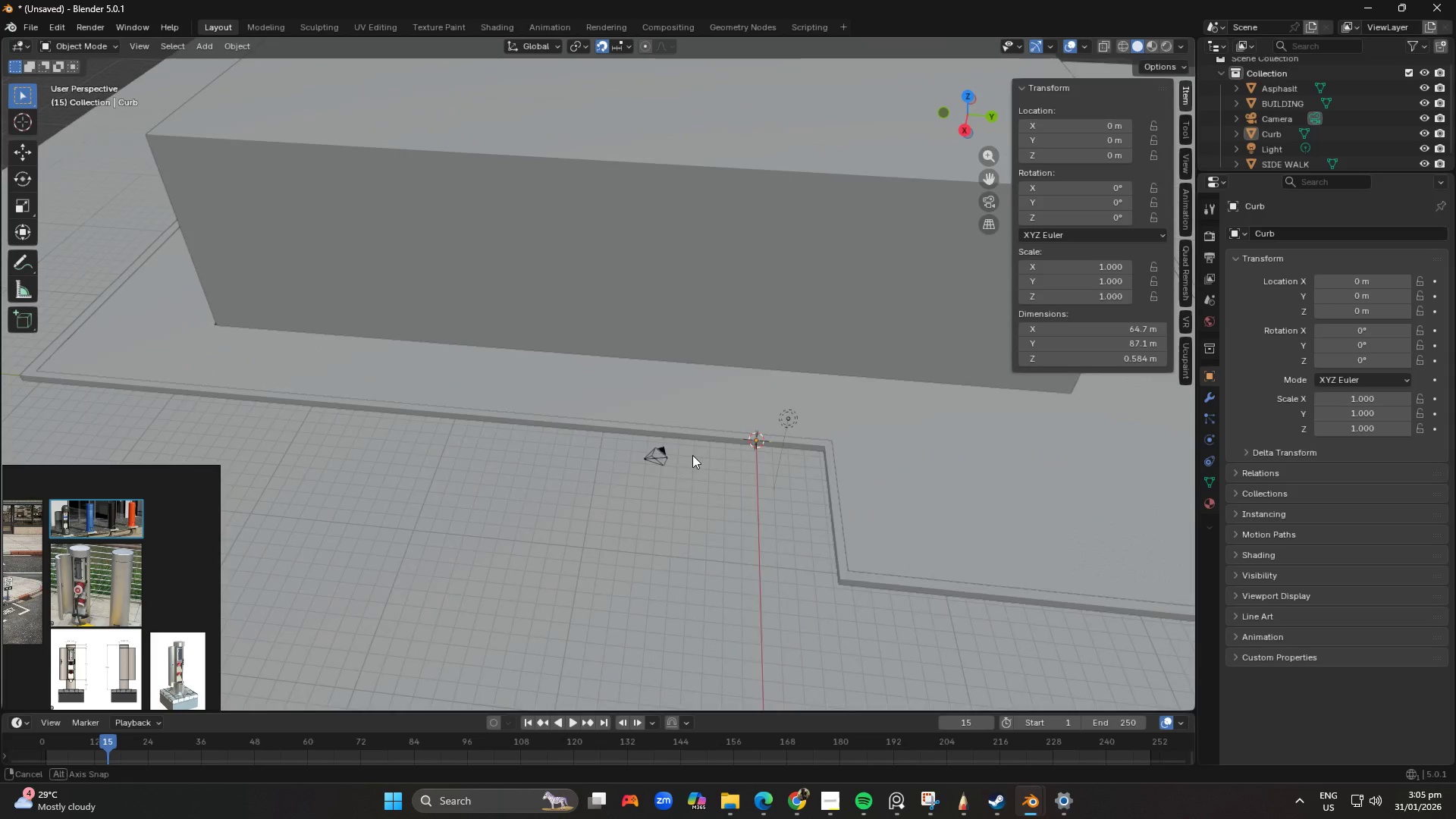 
hold_key(key=ShiftLeft, duration=0.33)
 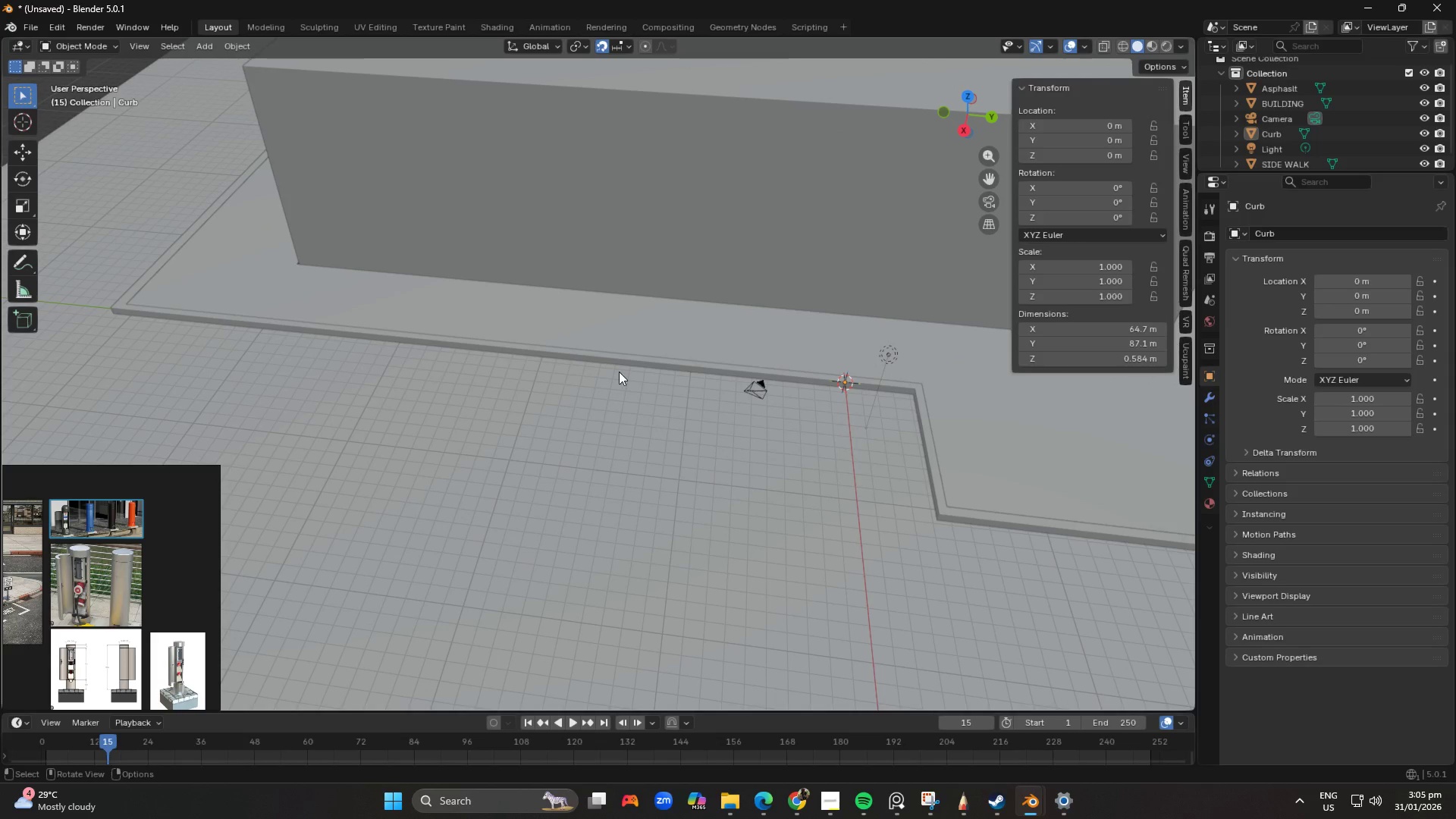 
scroll: coordinate [551, 312], scroll_direction: down, amount: 3.0
 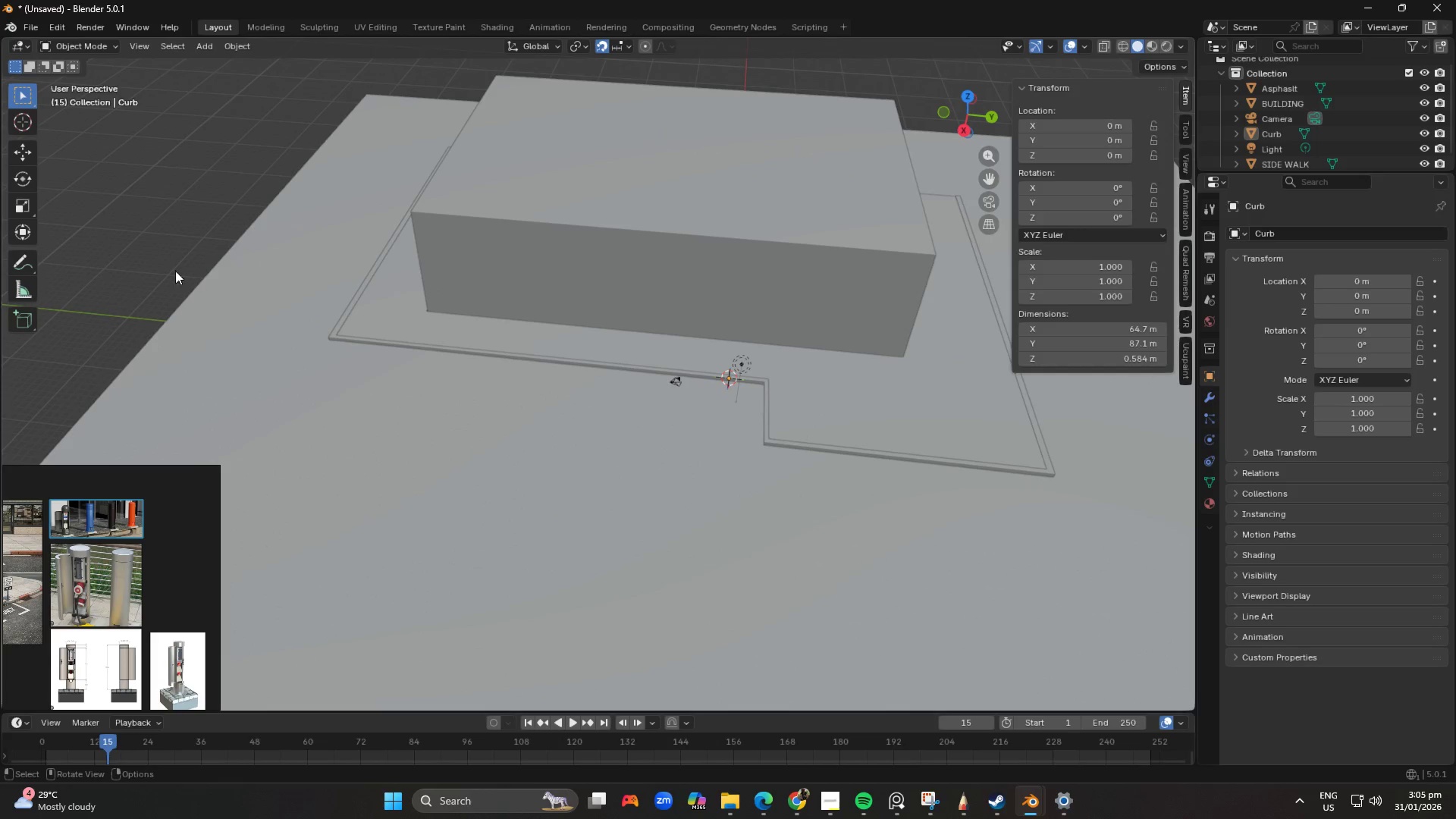 
left_click([147, 257])
 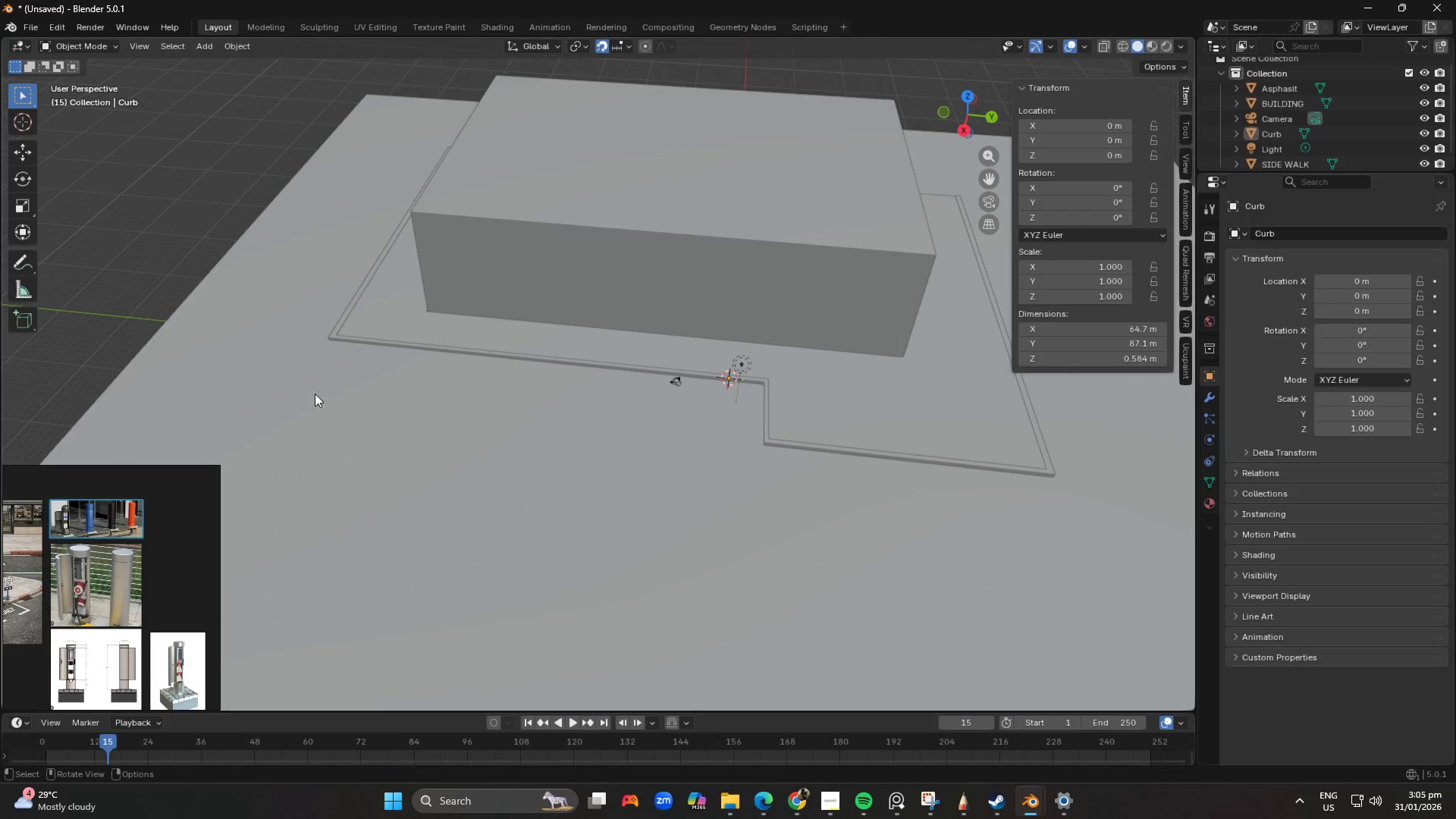 
scroll: coordinate [538, 435], scroll_direction: up, amount: 2.0
 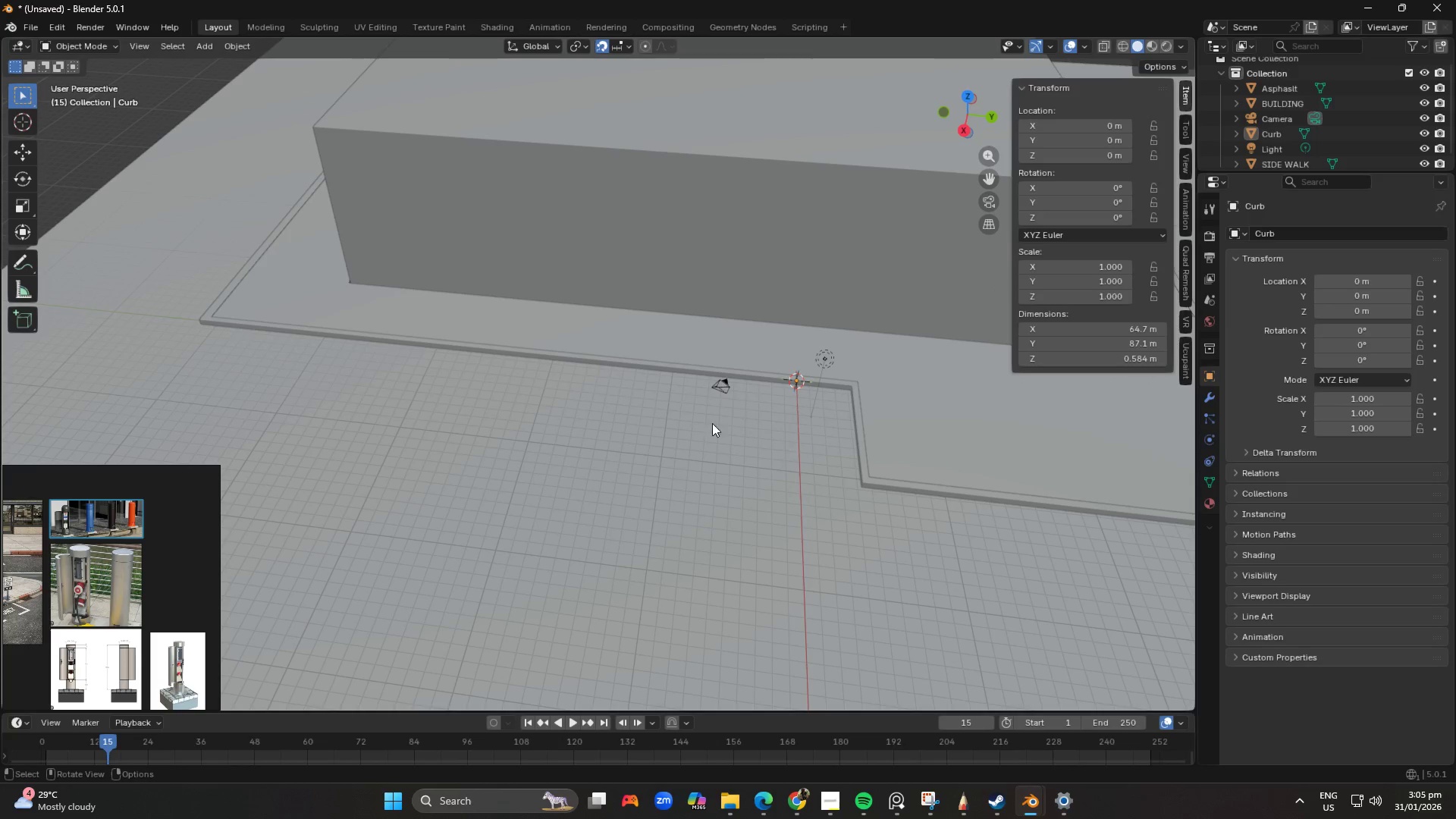 
key(Shift+ShiftLeft)
 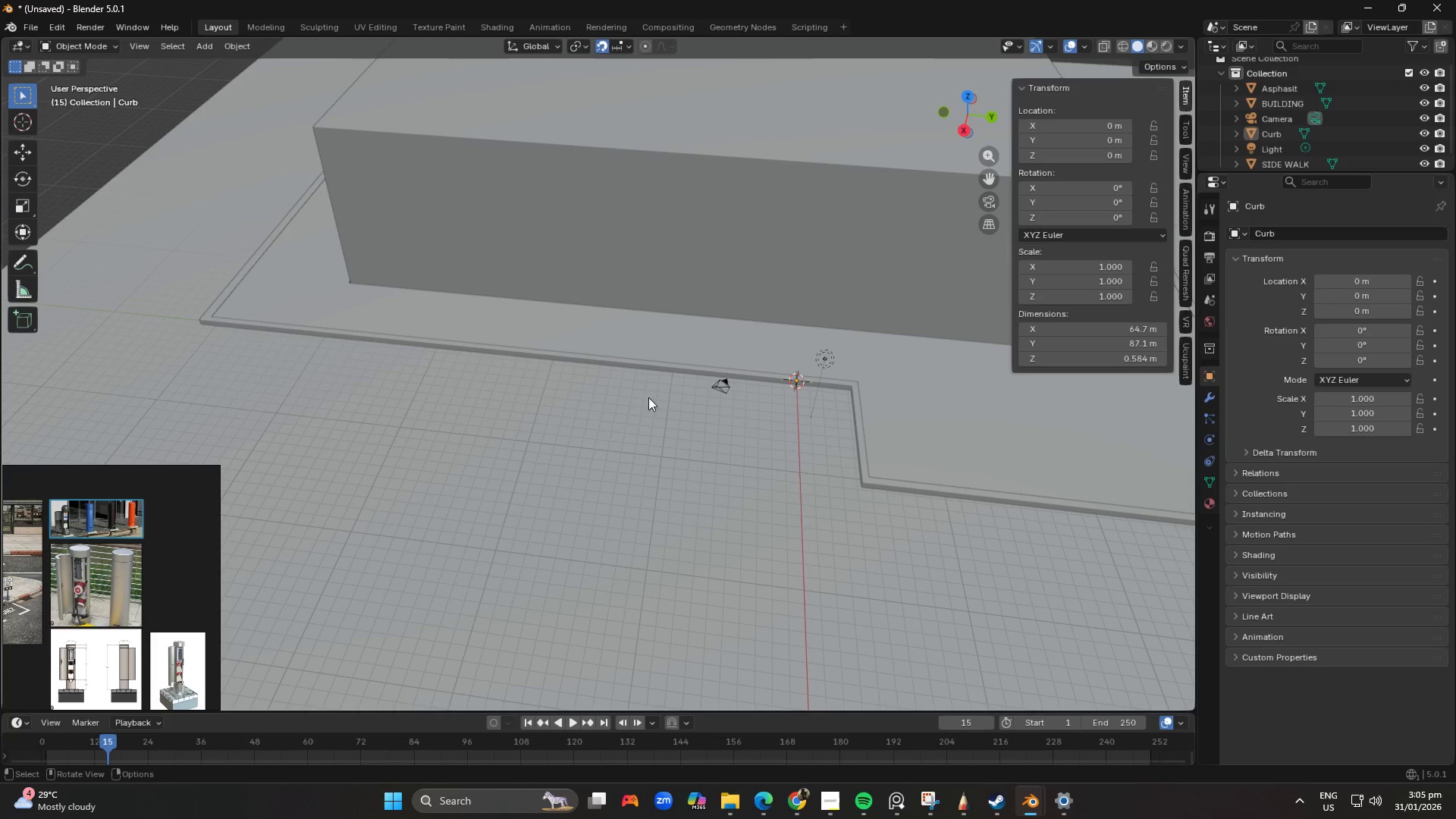 
key(Shift+A)
 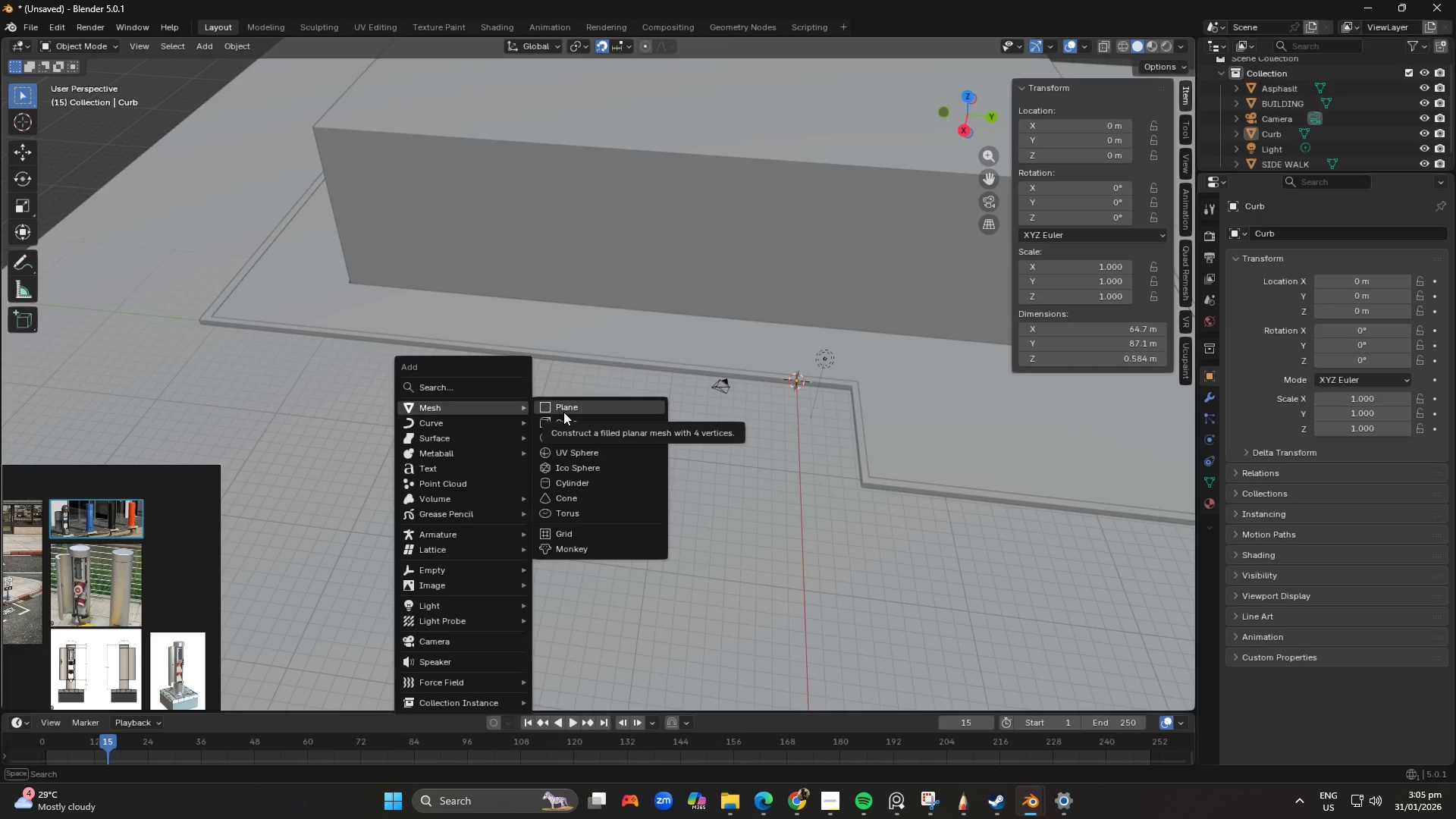 
left_click([566, 422])
 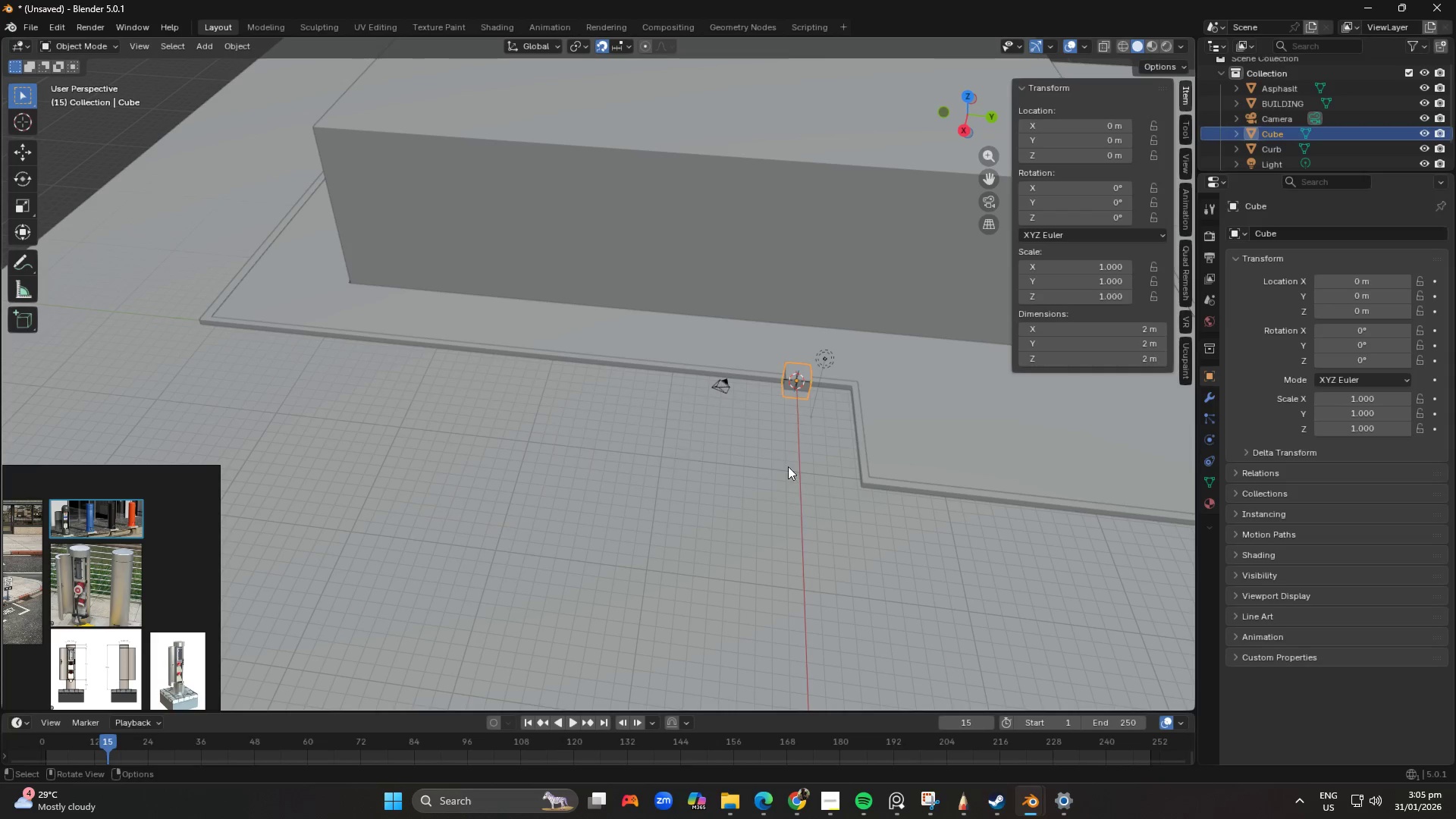 
scroll: coordinate [862, 433], scroll_direction: up, amount: 3.0
 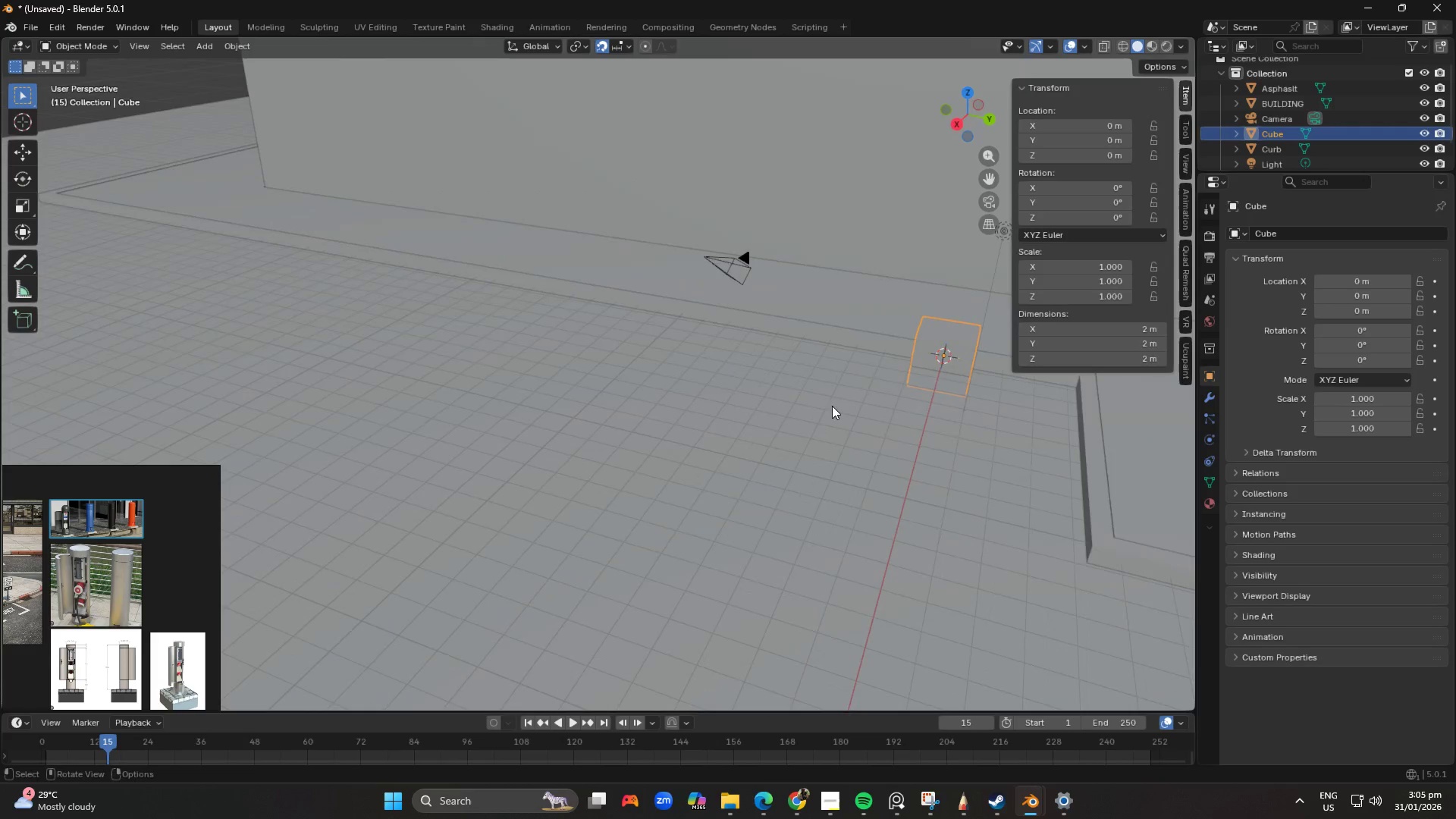 
key(Tab)
type(gz)
 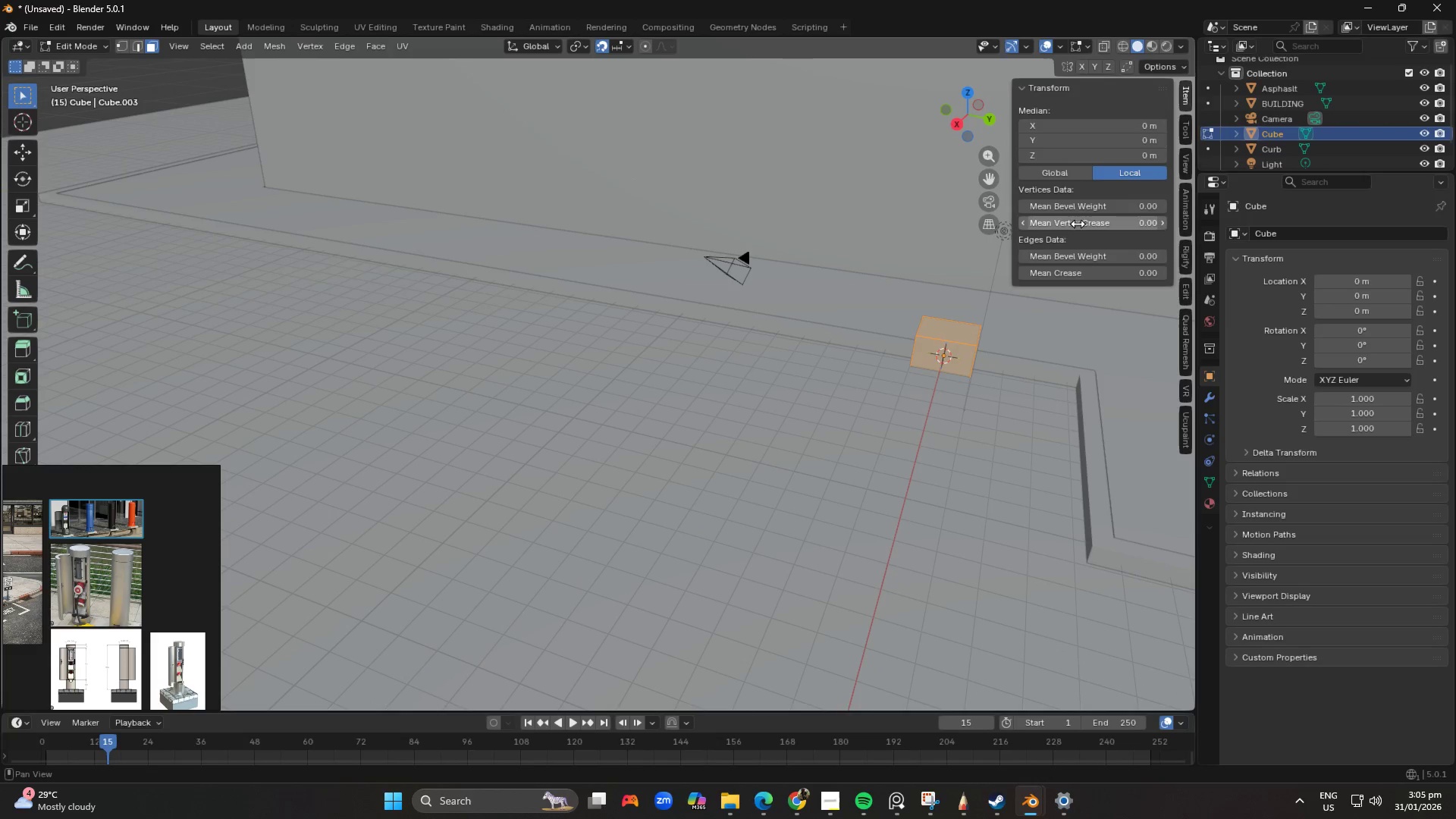 
type(sz)
 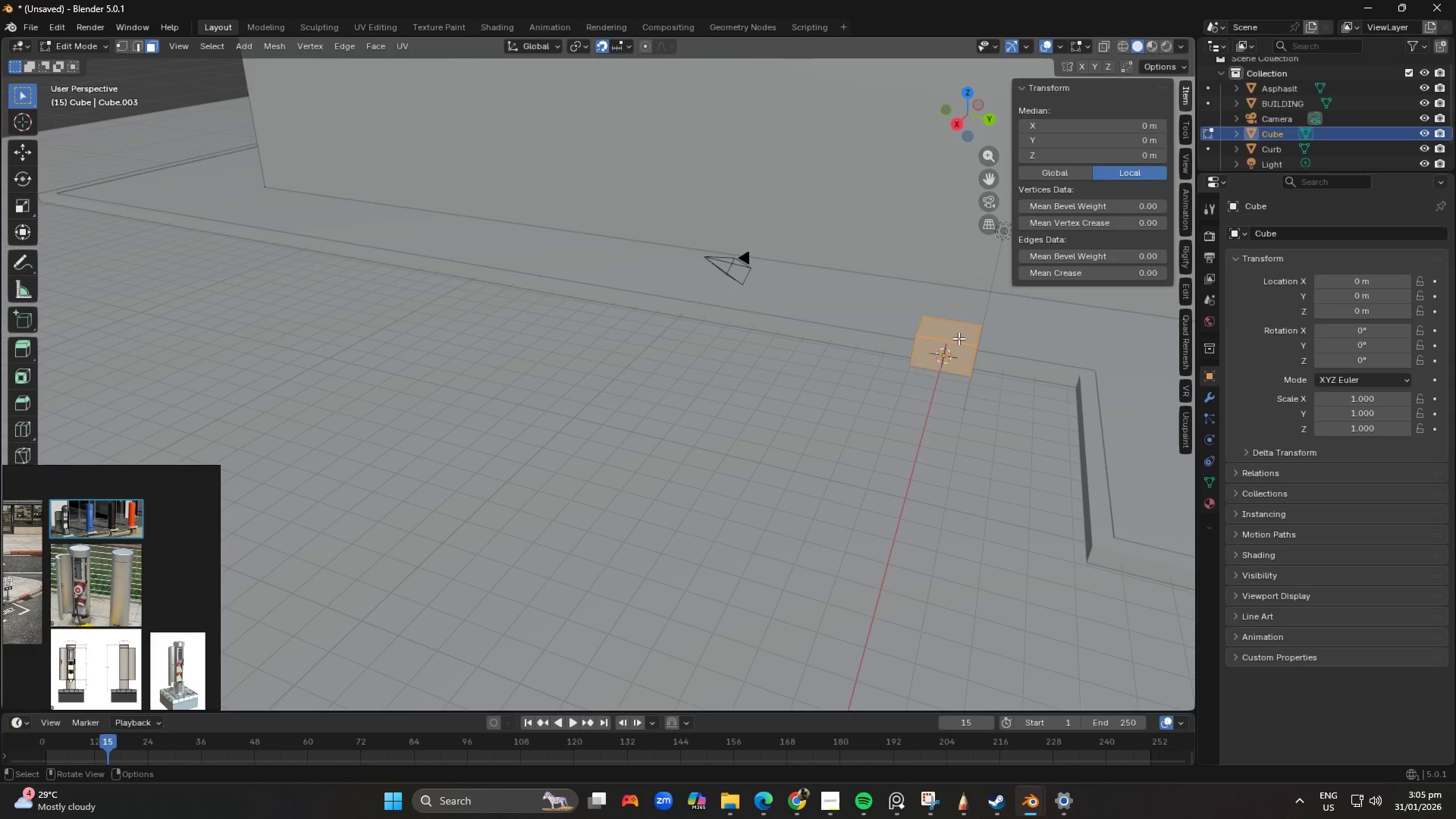 
left_click([957, 338])
 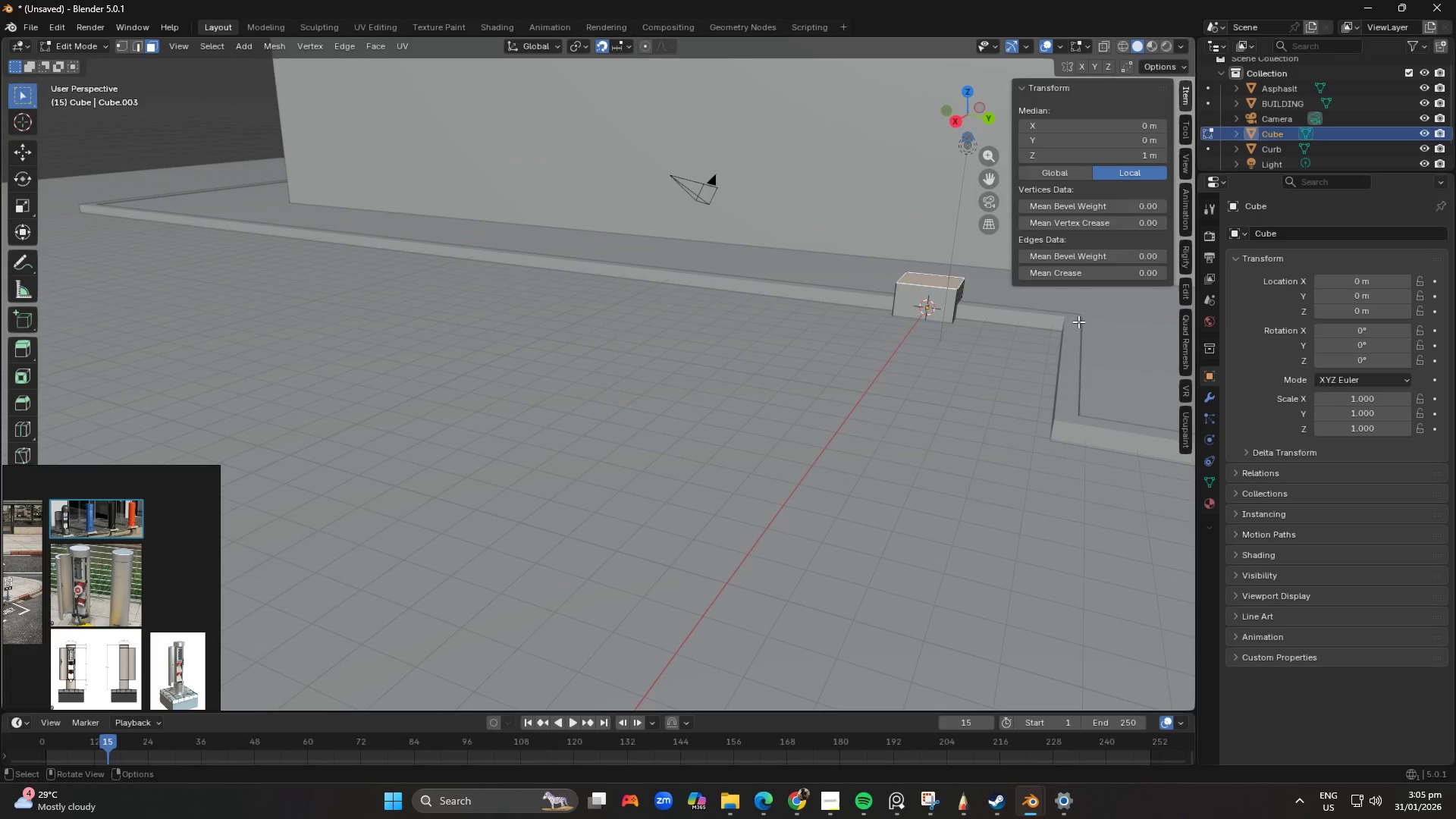 
key(End)
 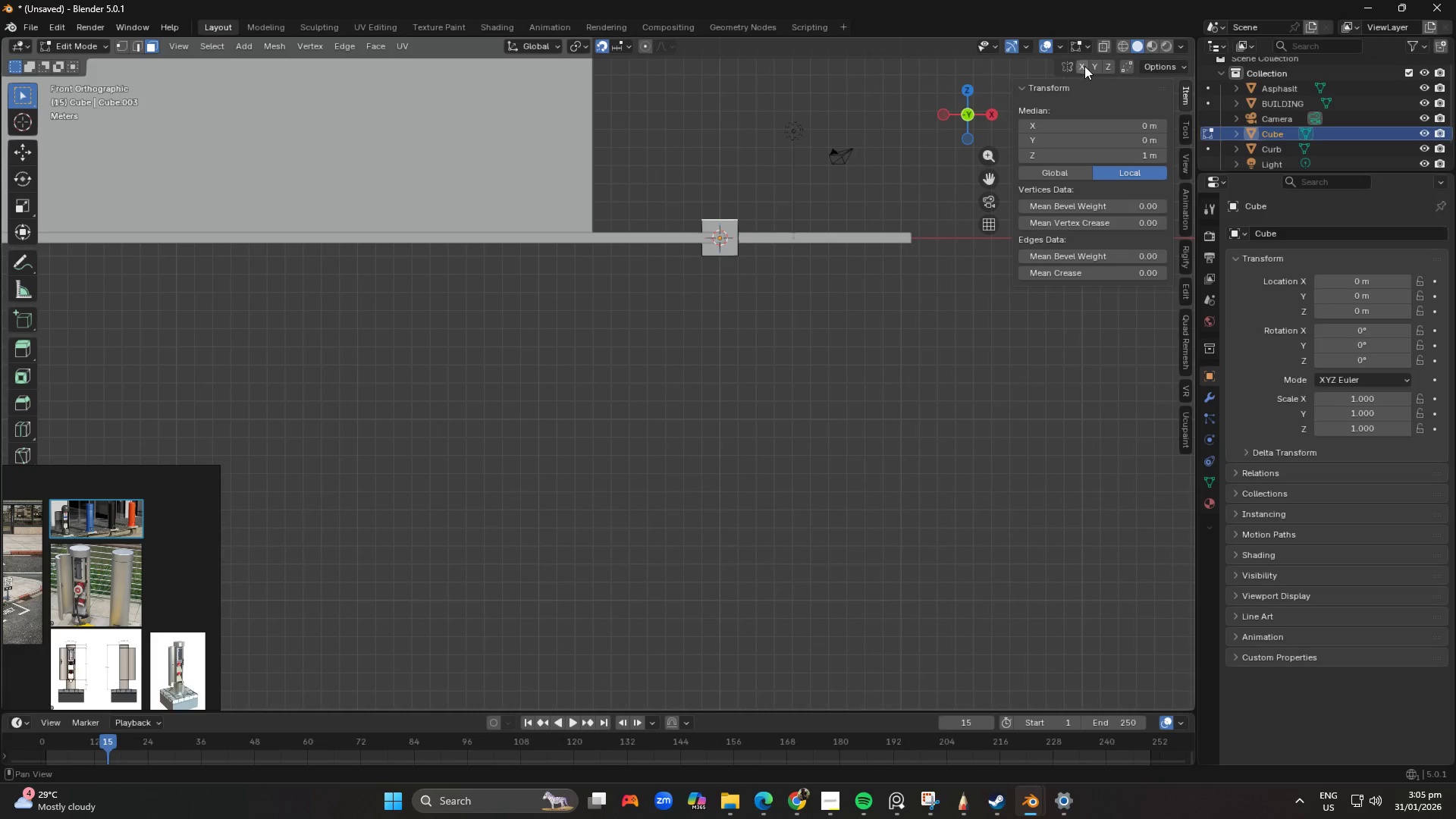 
left_click([1081, 67])
 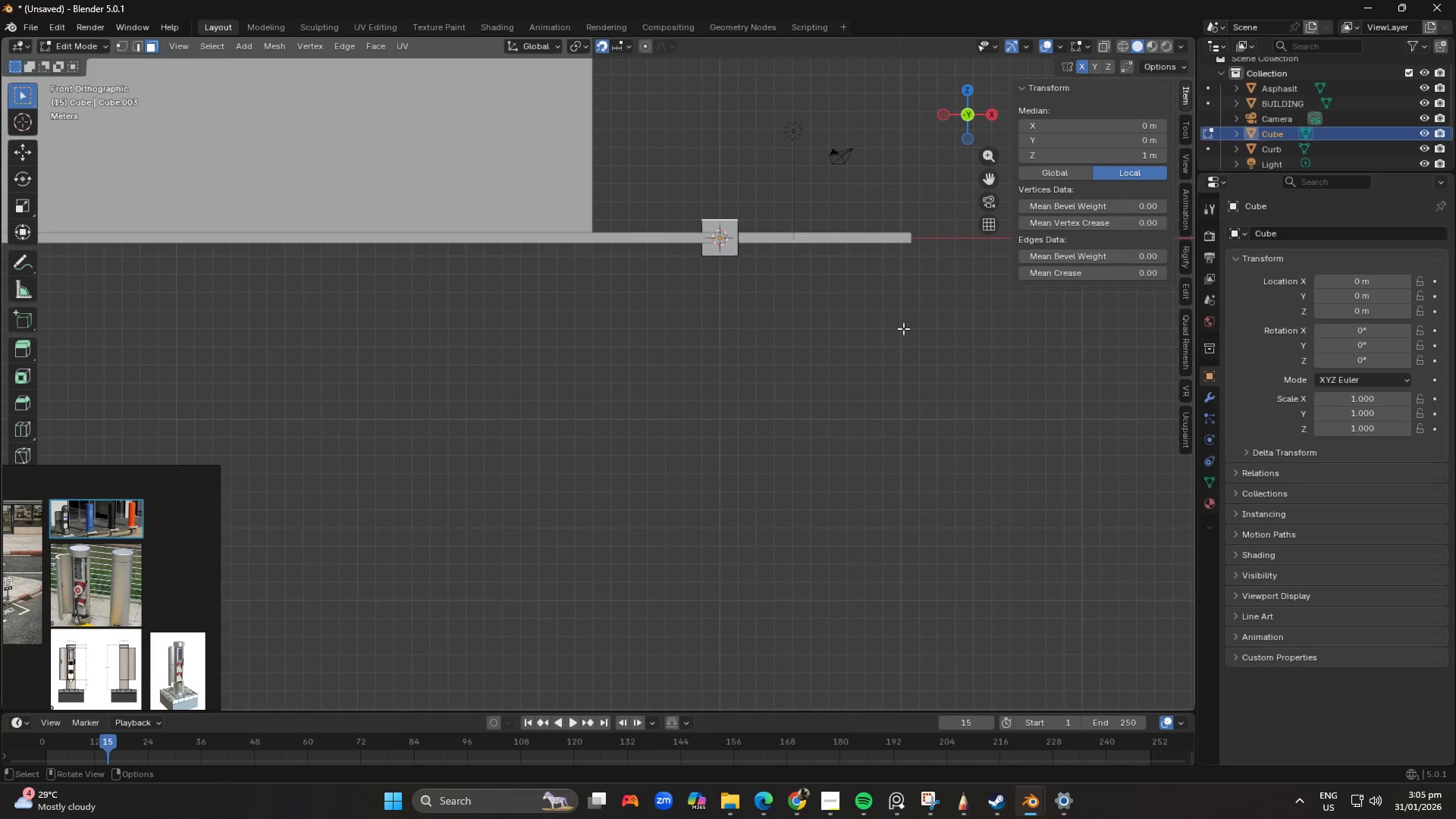 
key(Shift+ShiftLeft)
 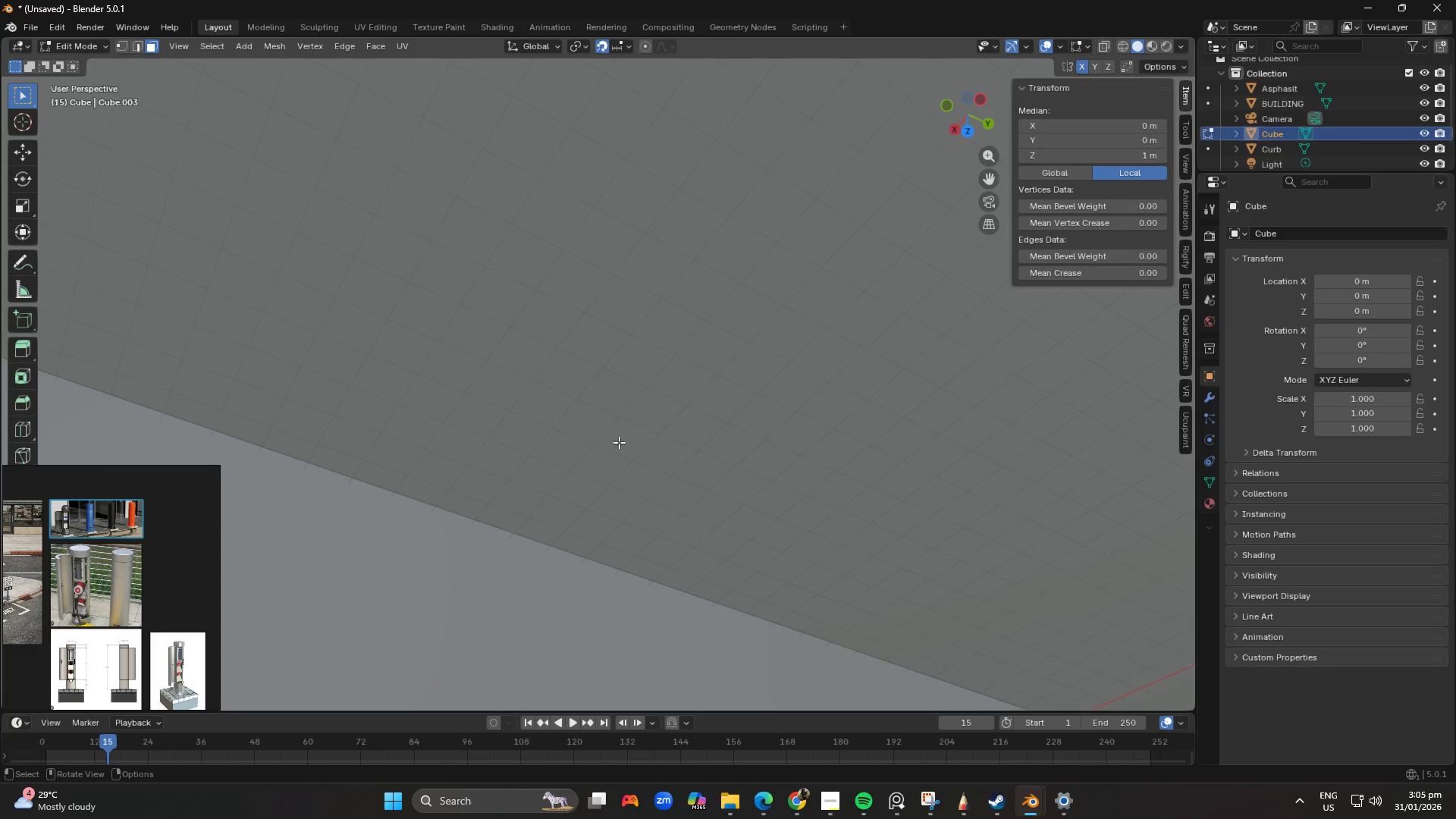 
scroll: coordinate [786, 274], scroll_direction: up, amount: 3.0
 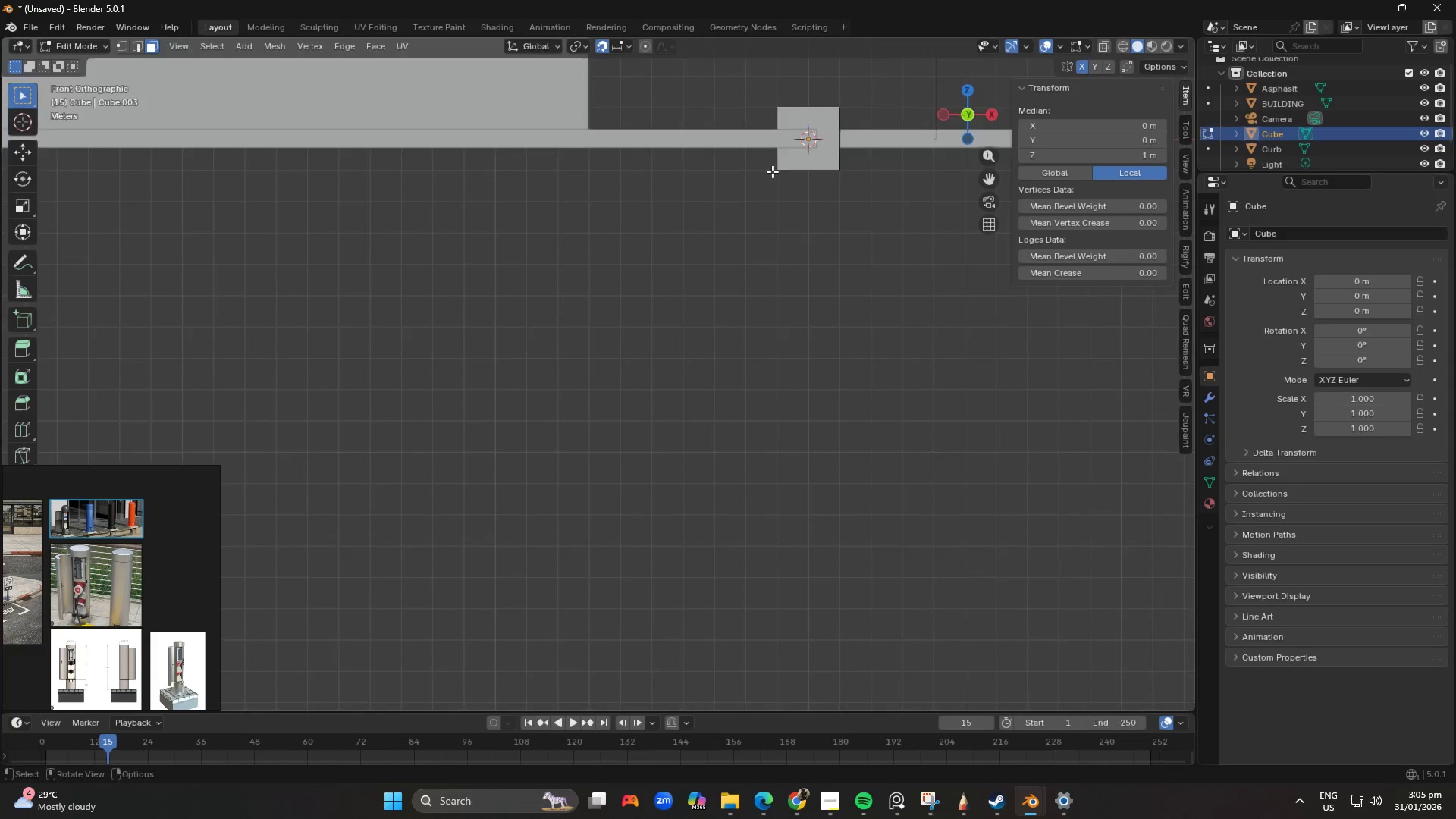 
scroll: coordinate [764, 522], scroll_direction: down, amount: 10.0
 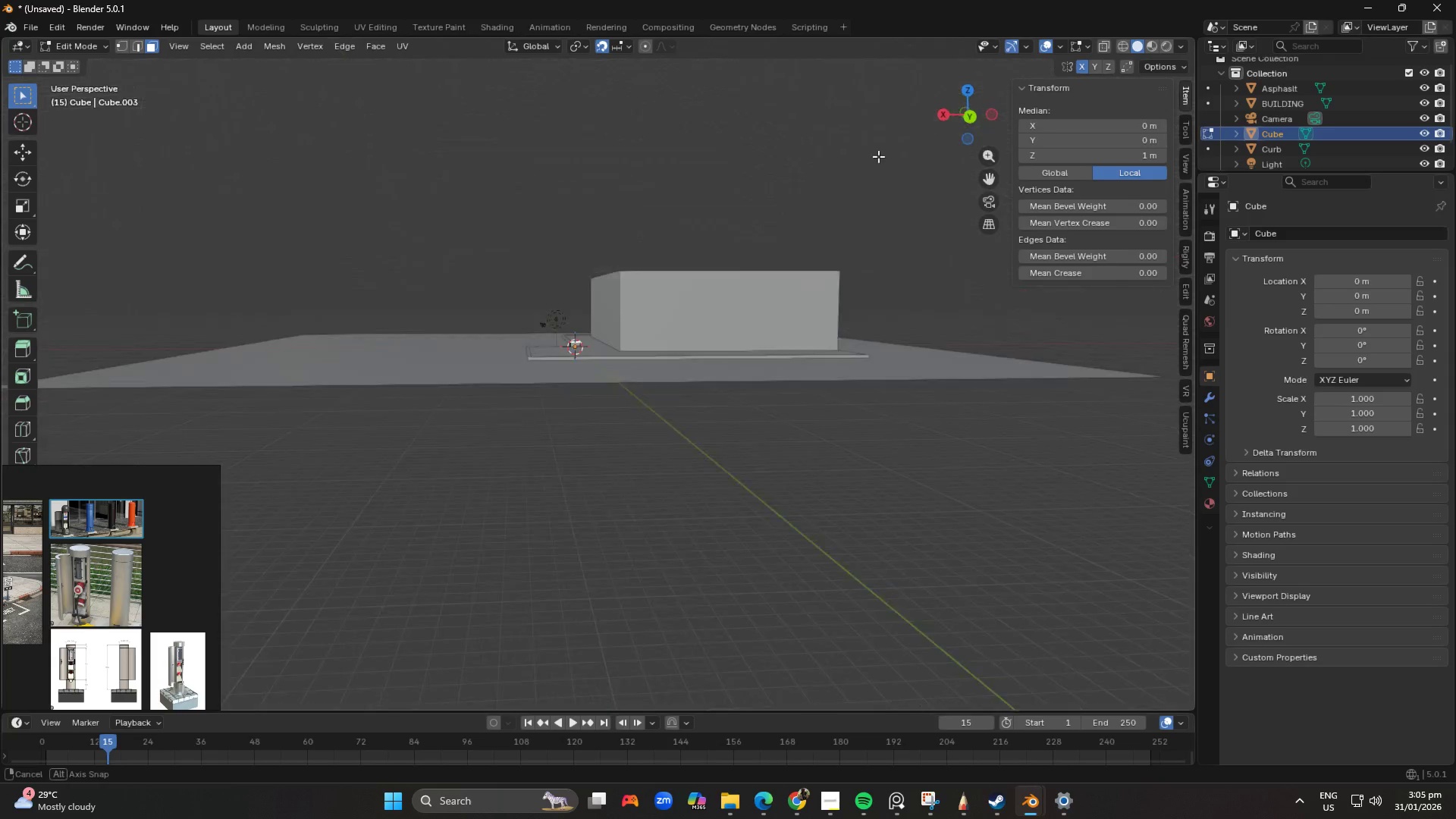 
scroll: coordinate [699, 286], scroll_direction: up, amount: 1.0
 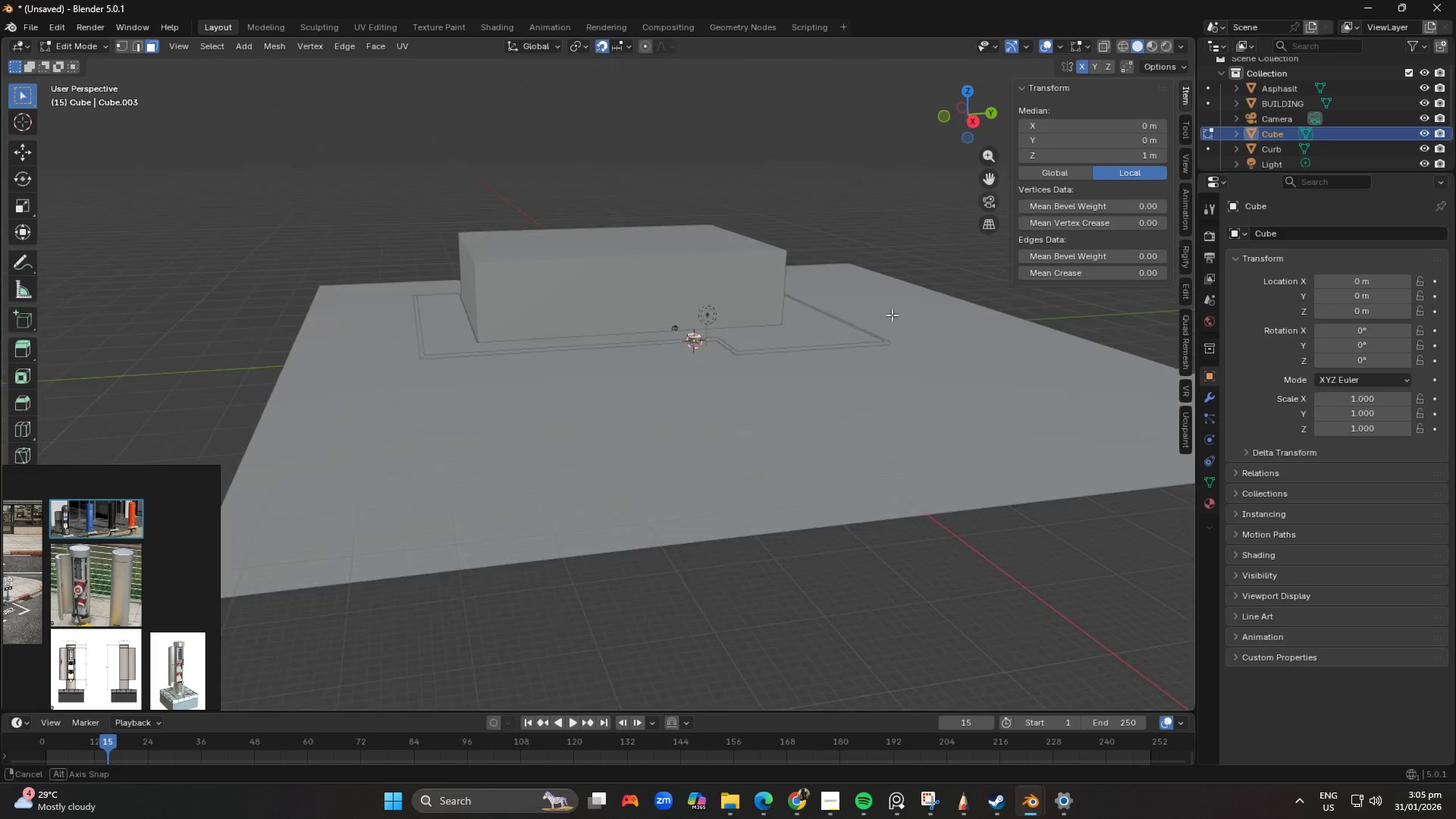 
key(Shift+ShiftLeft)
 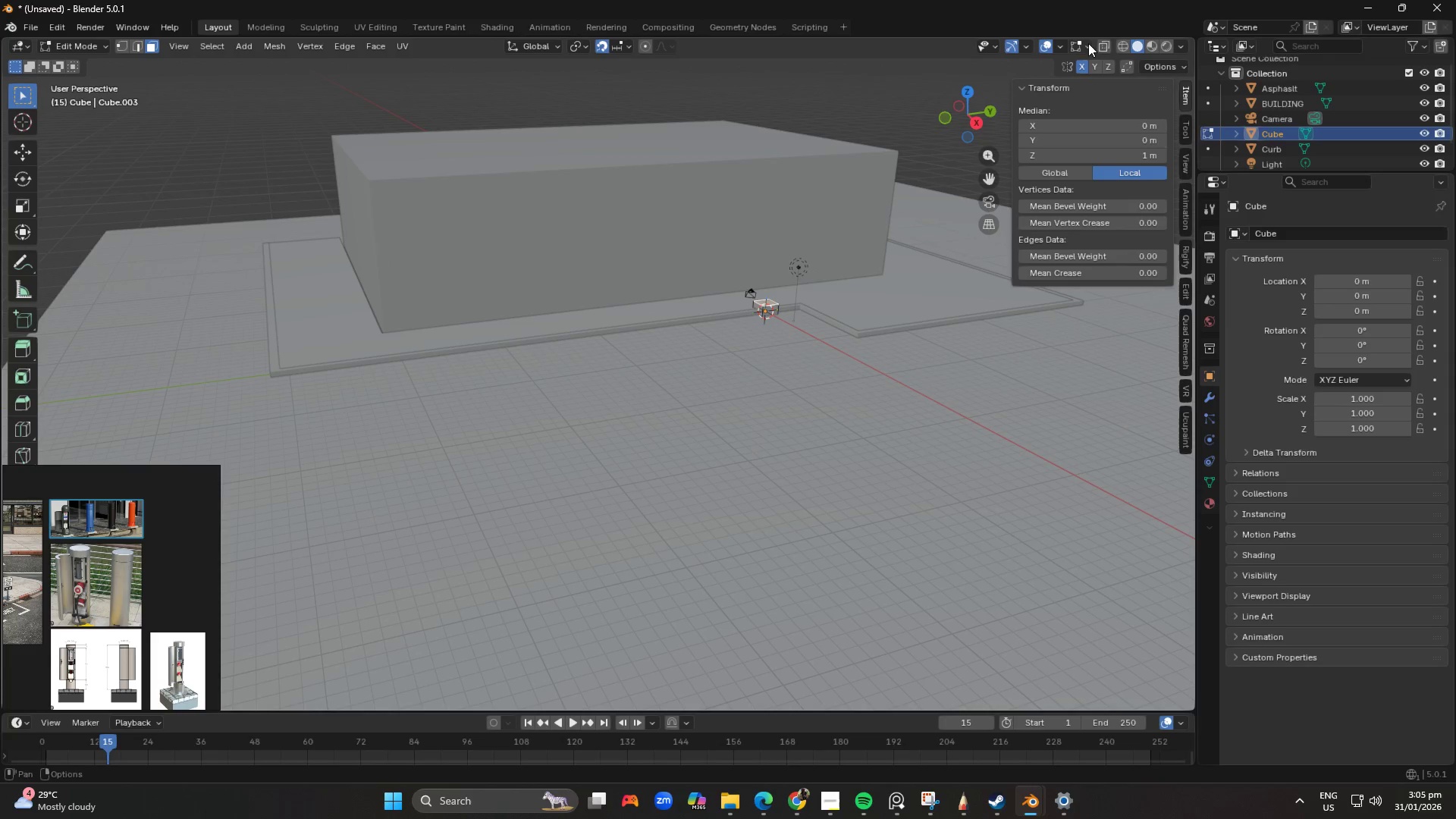 
scroll: coordinate [809, 373], scroll_direction: up, amount: 3.0
 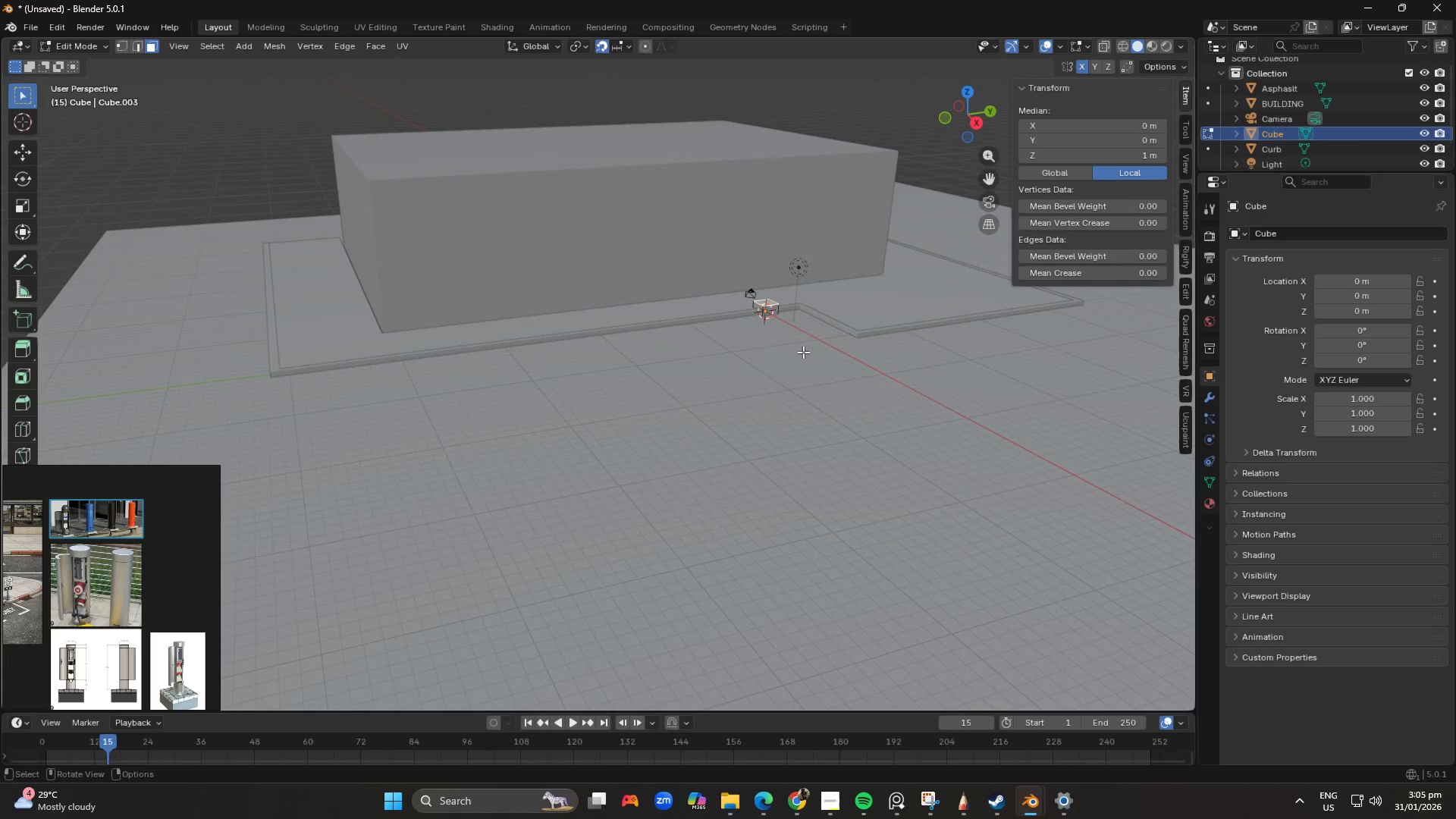 
left_click([1103, 43])
 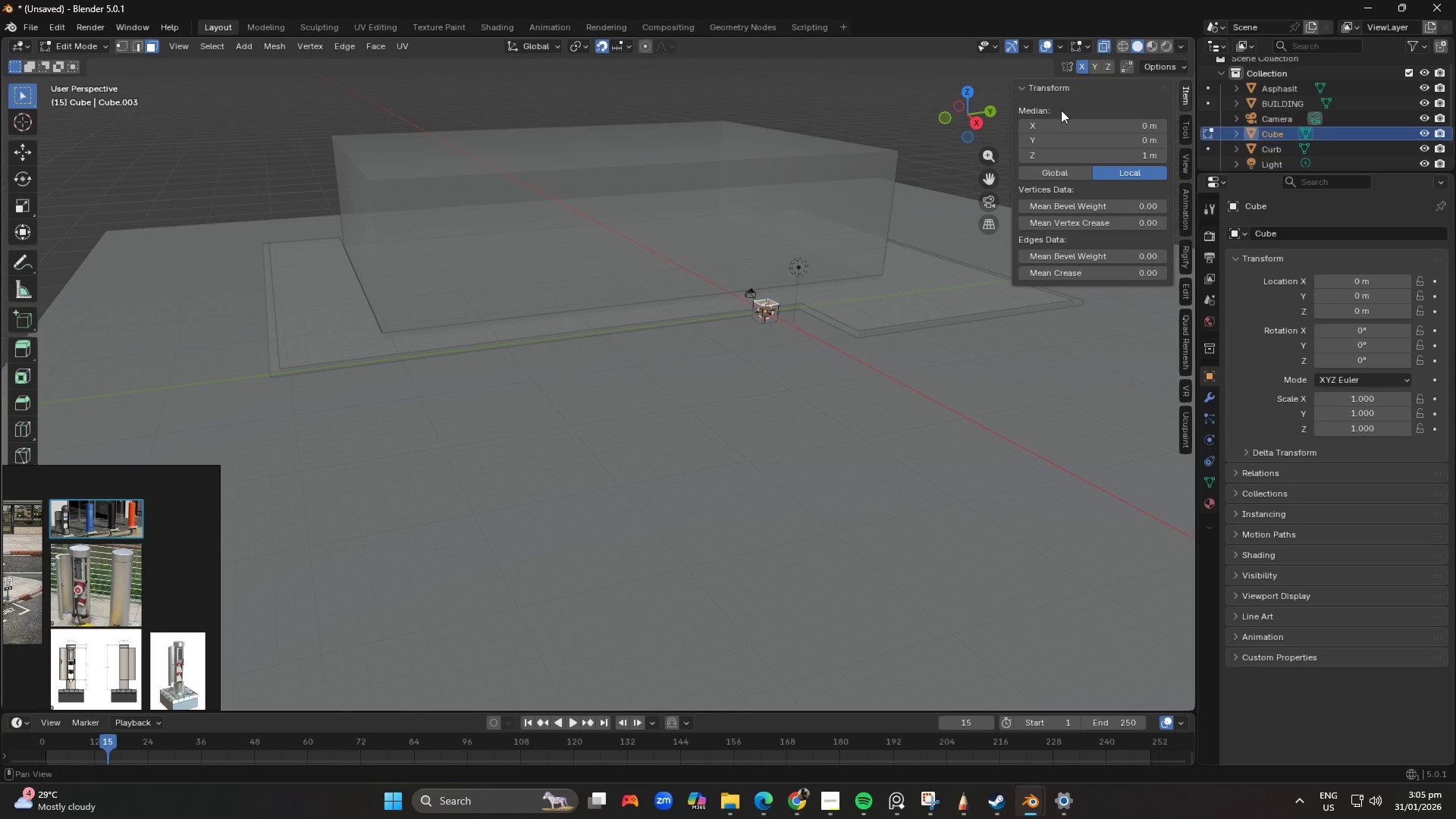 
key(Shift+ShiftLeft)
 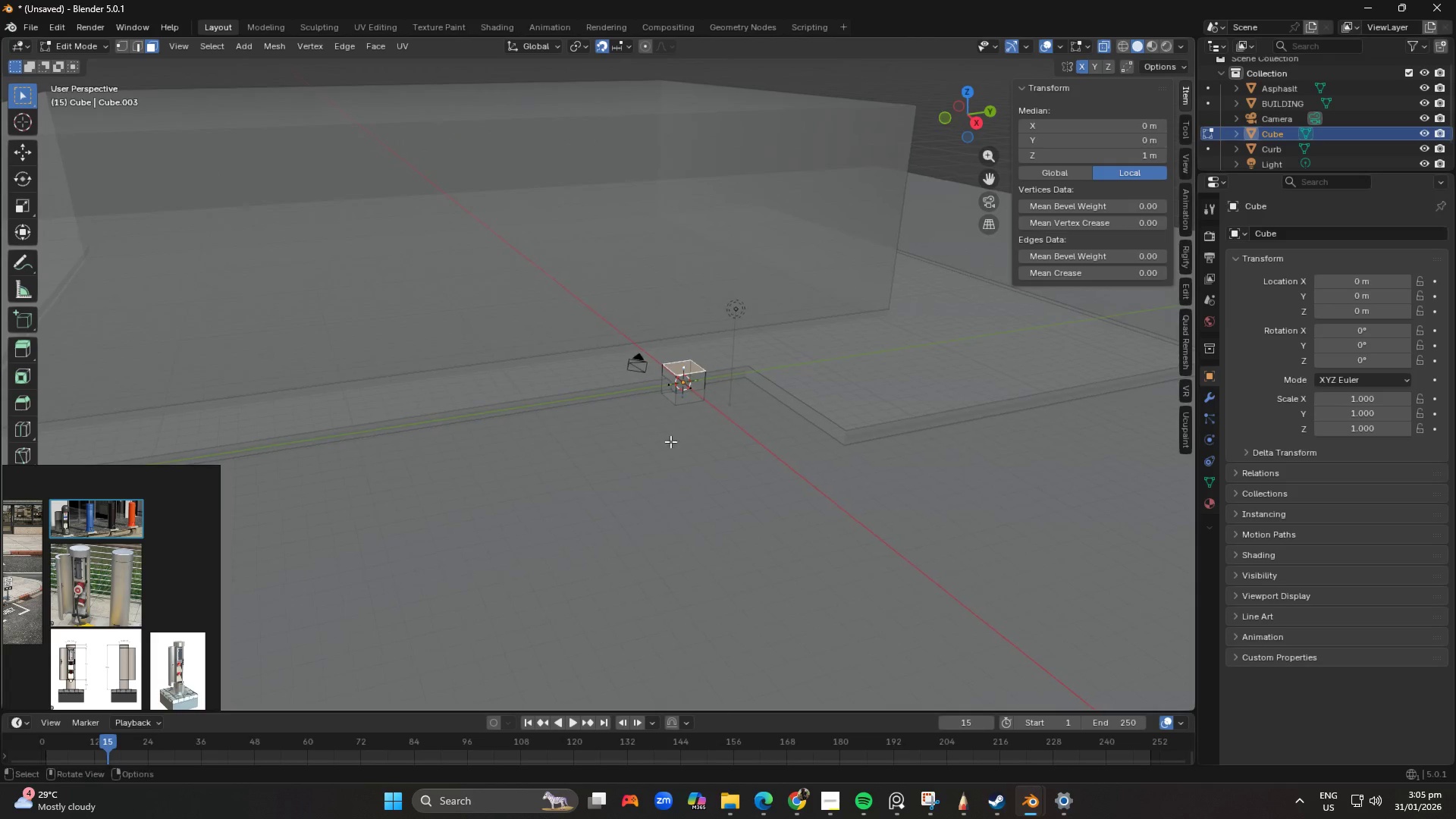 
scroll: coordinate [696, 456], scroll_direction: up, amount: 4.0
 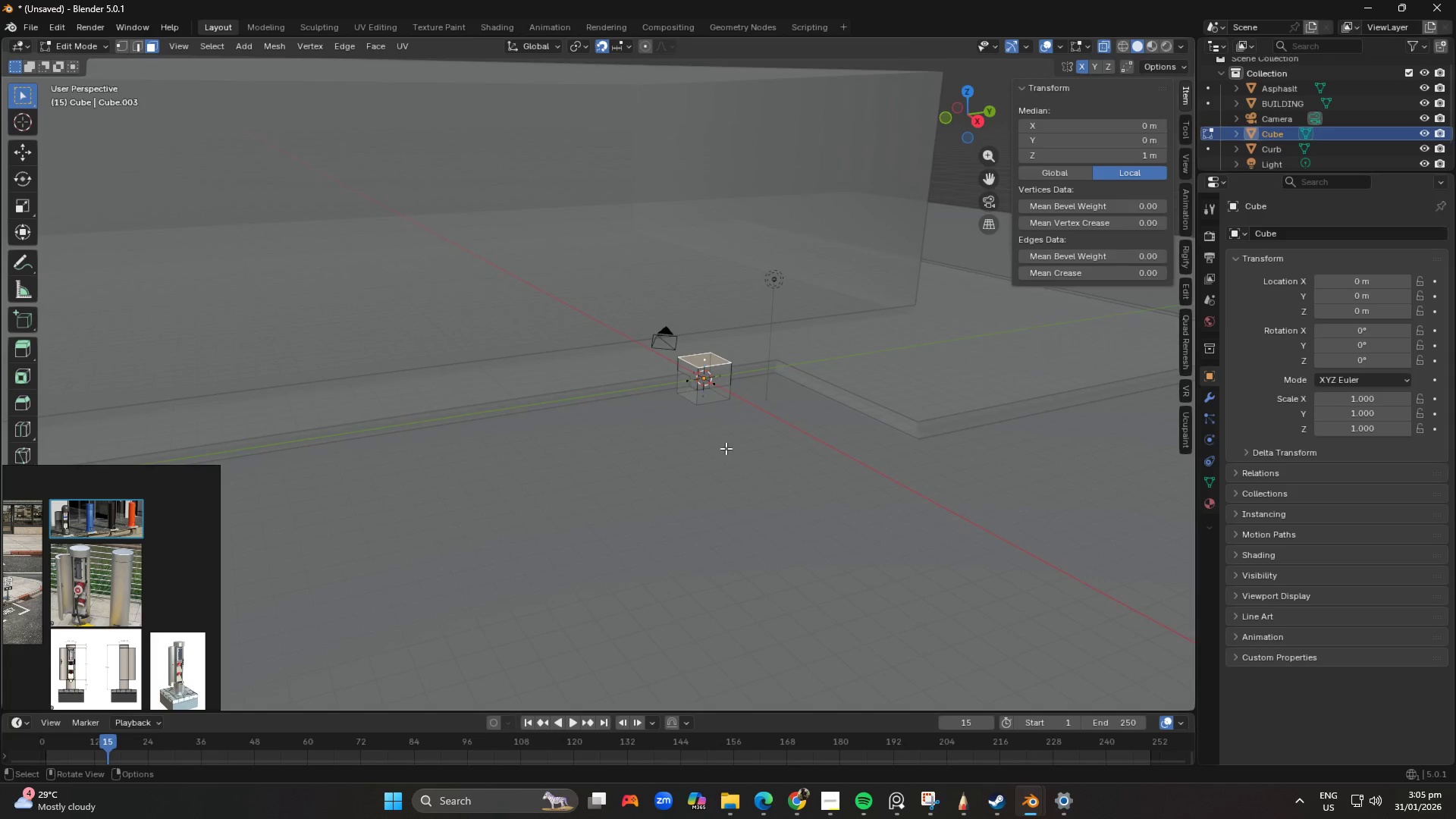 
key(End)
 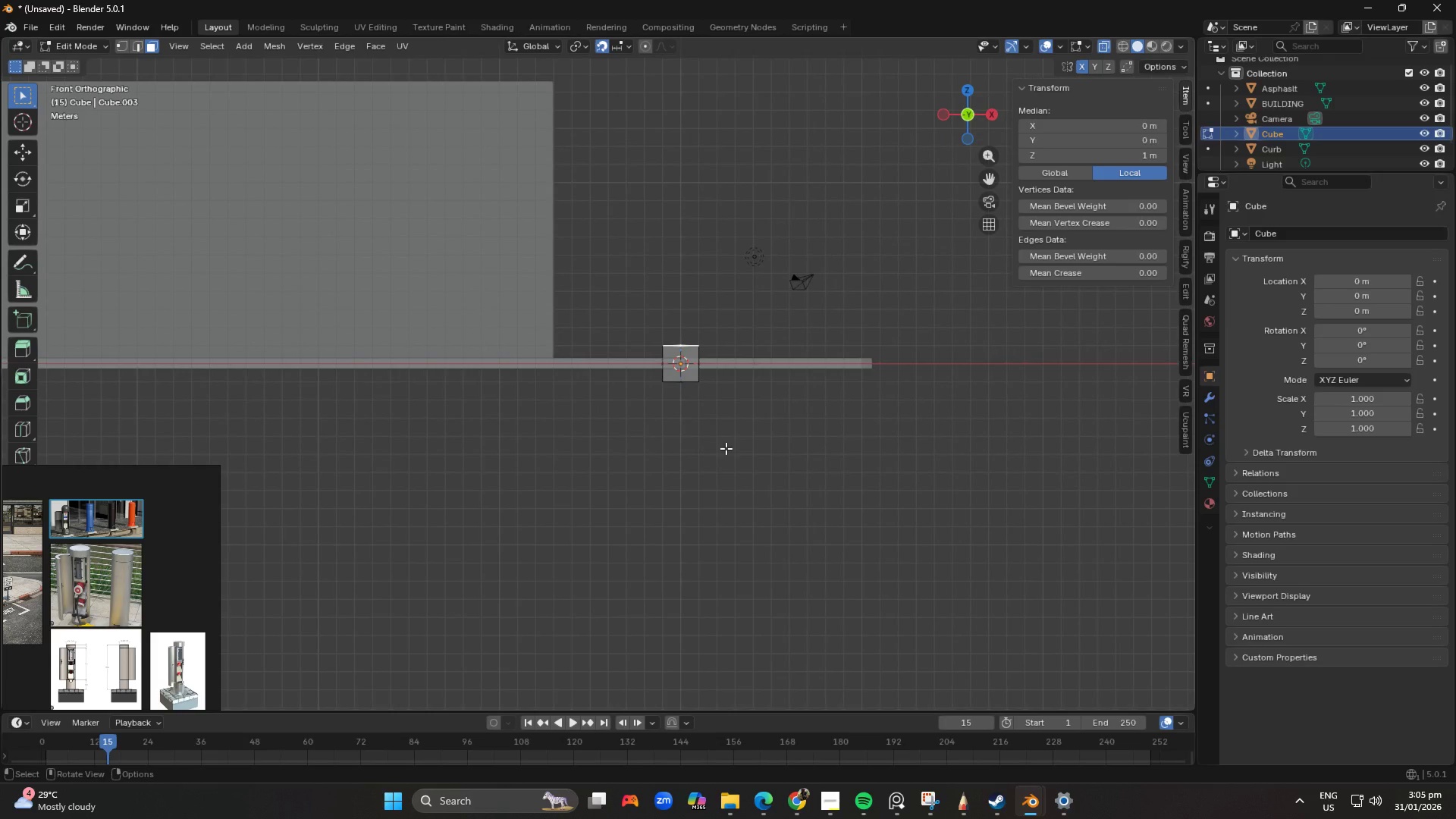 
hold_key(key=ShiftLeft, duration=1.17)
 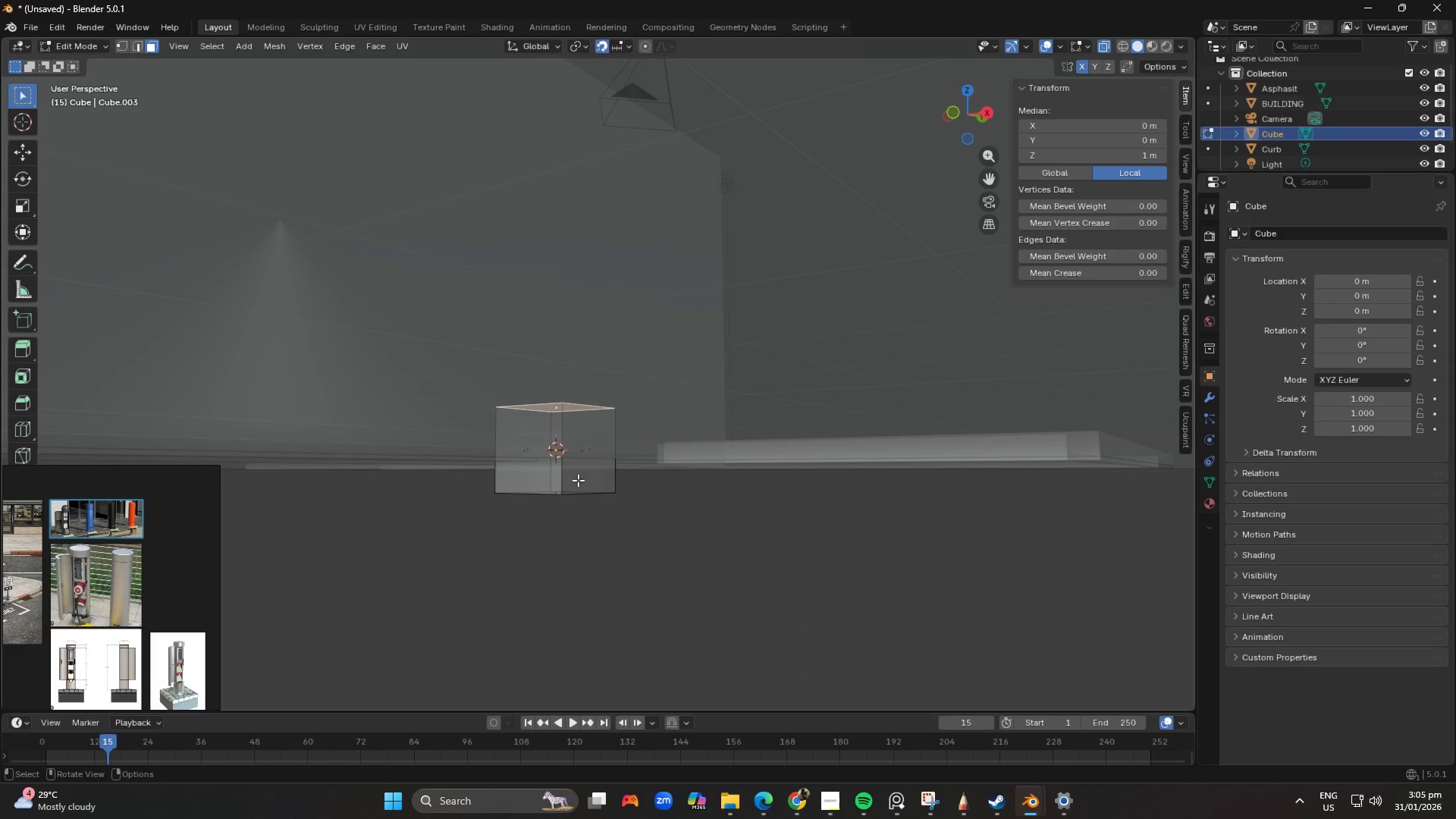 
scroll: coordinate [714, 397], scroll_direction: up, amount: 8.0
 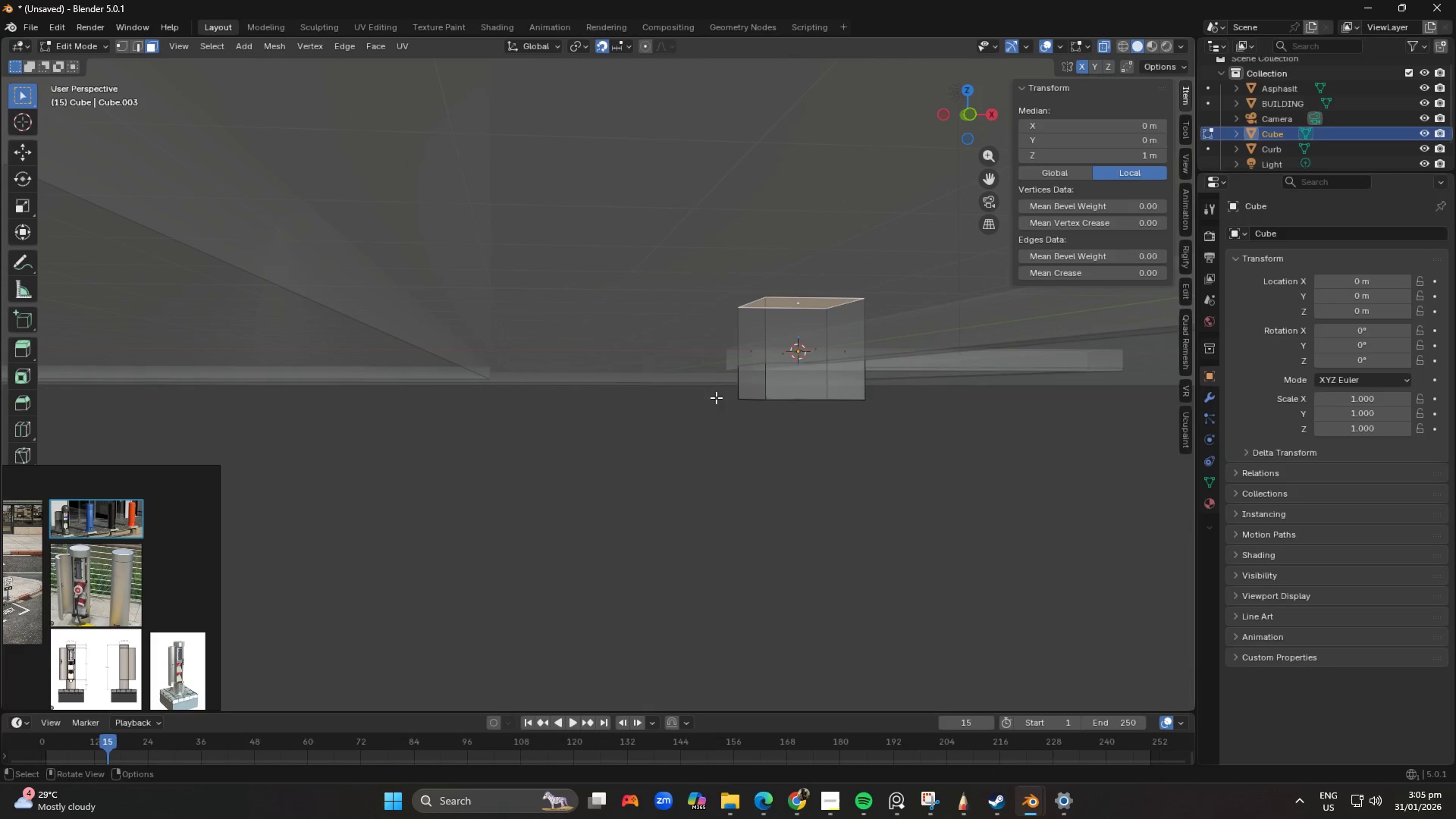 
type(zg)
 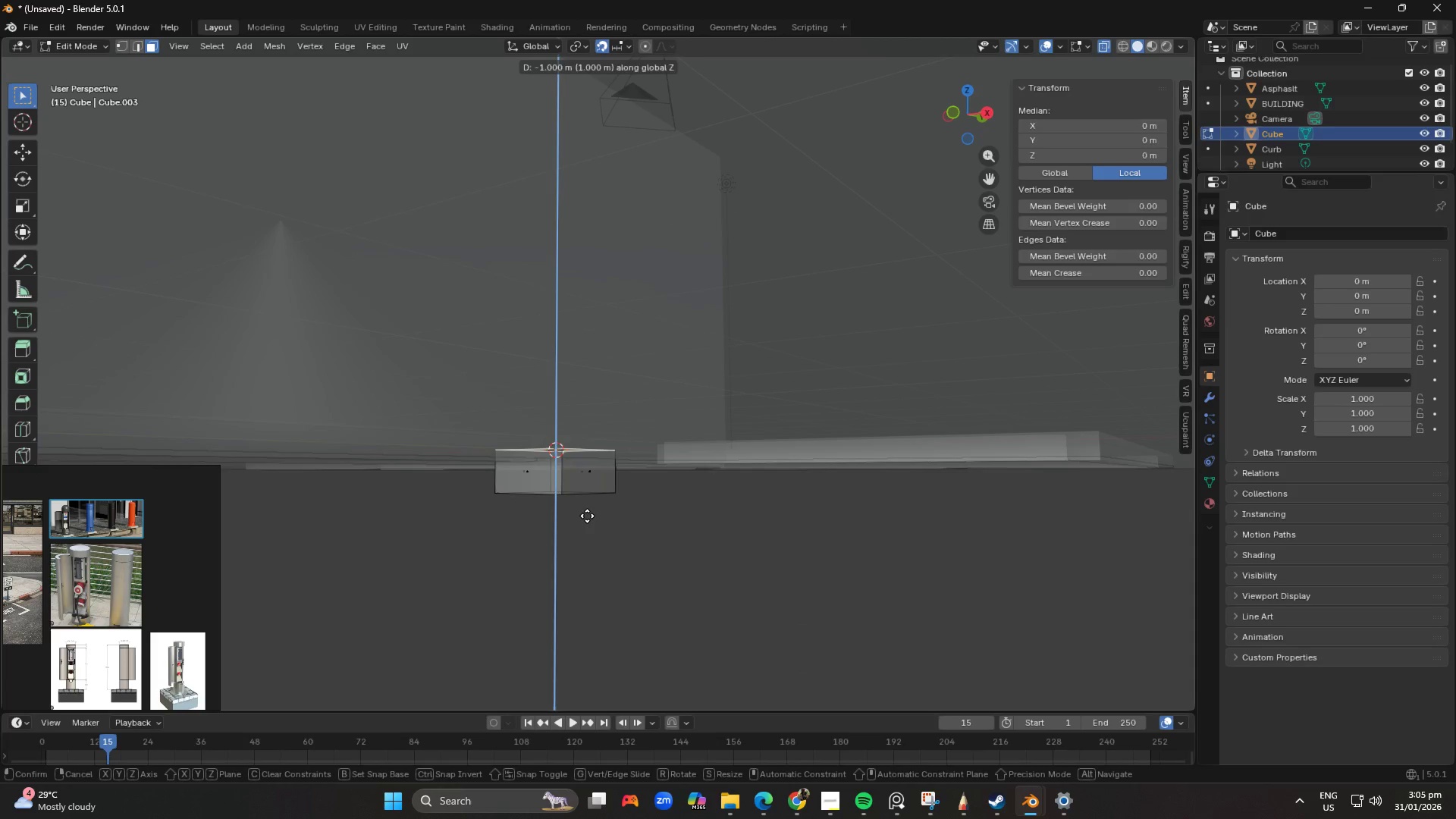 
hold_key(key=ShiftLeft, duration=1.5)
left_click([545, 313])
 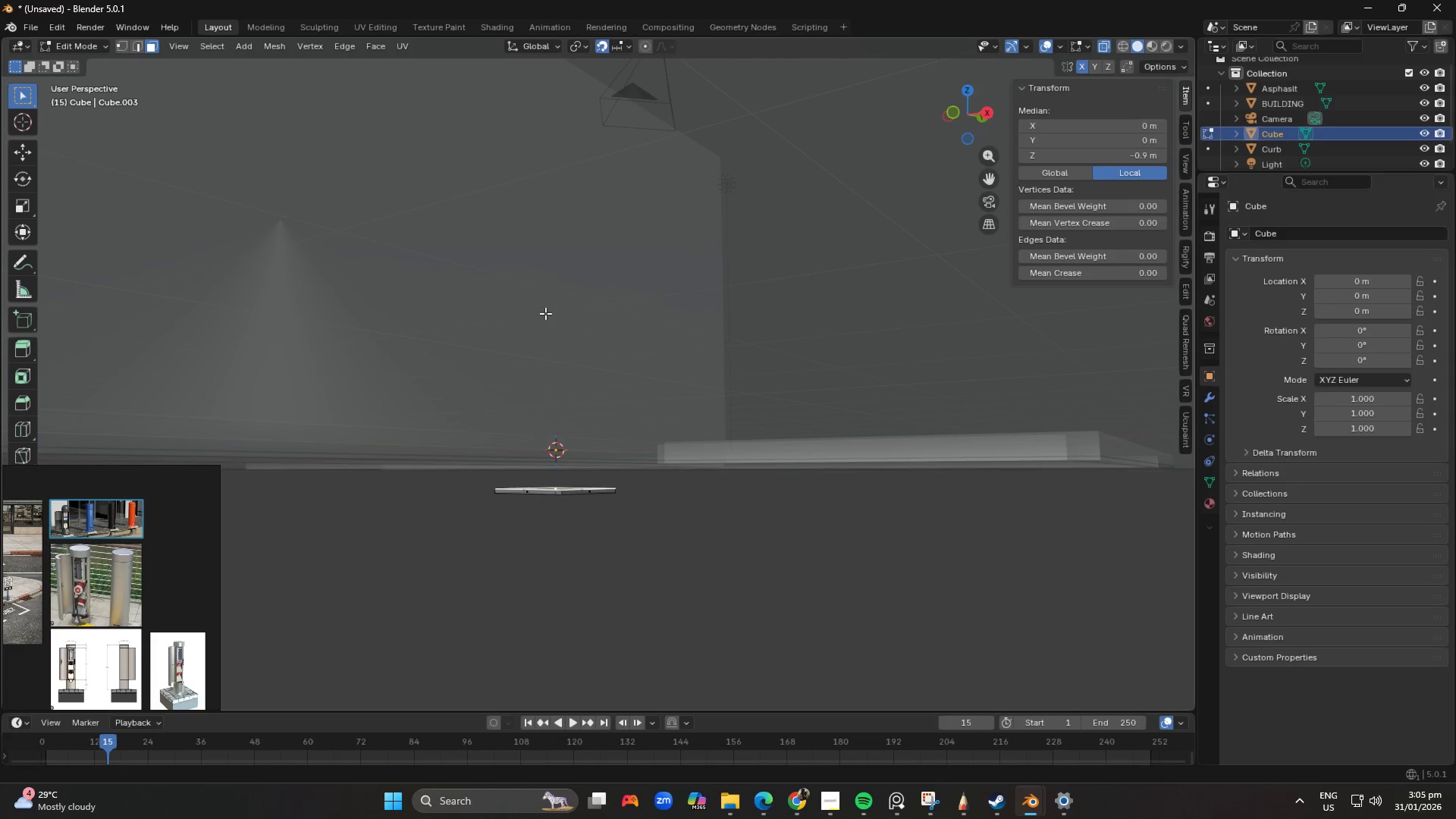 
key(Shift+ShiftLeft)
 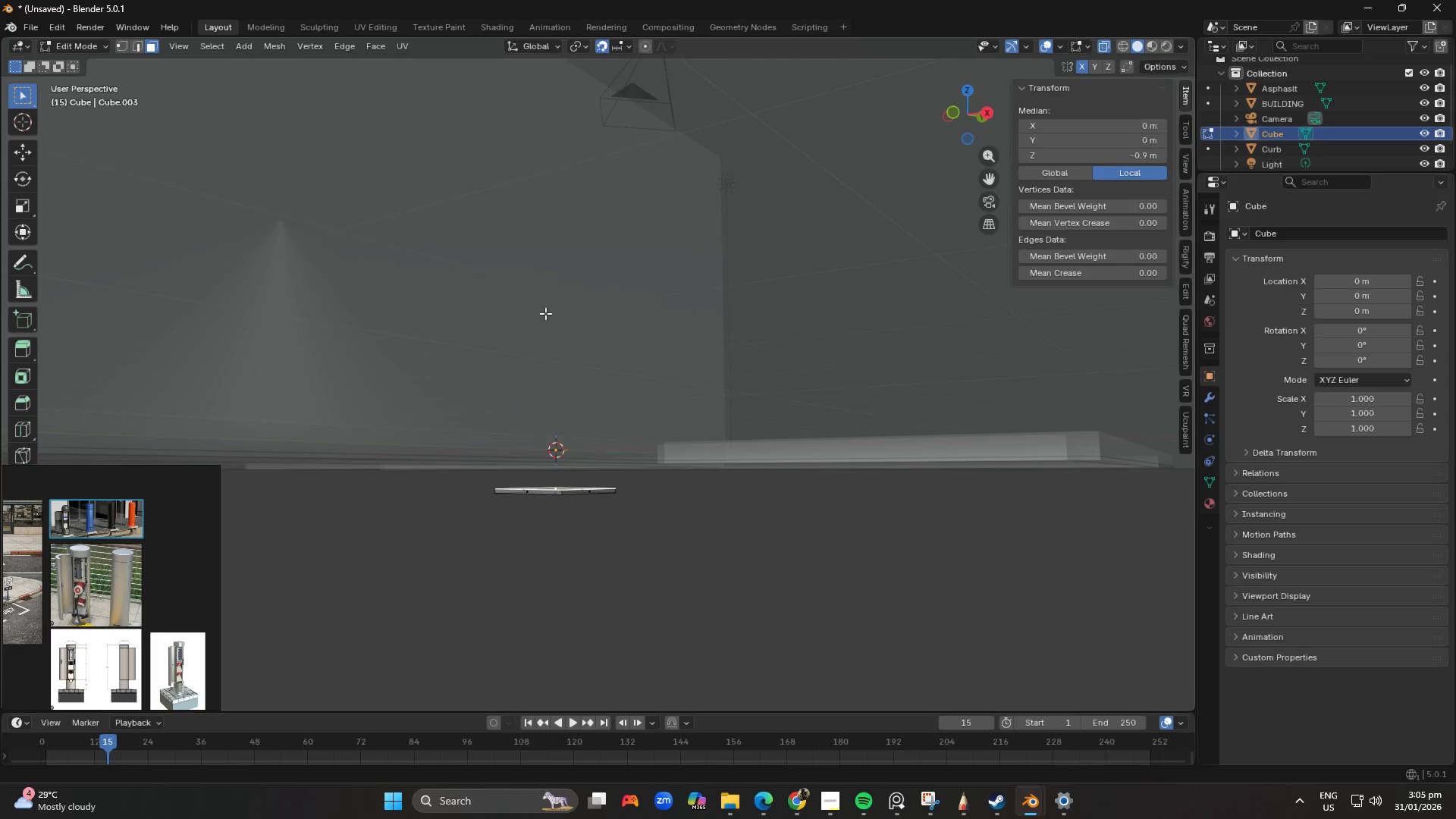 
key(Shift+ShiftLeft)
 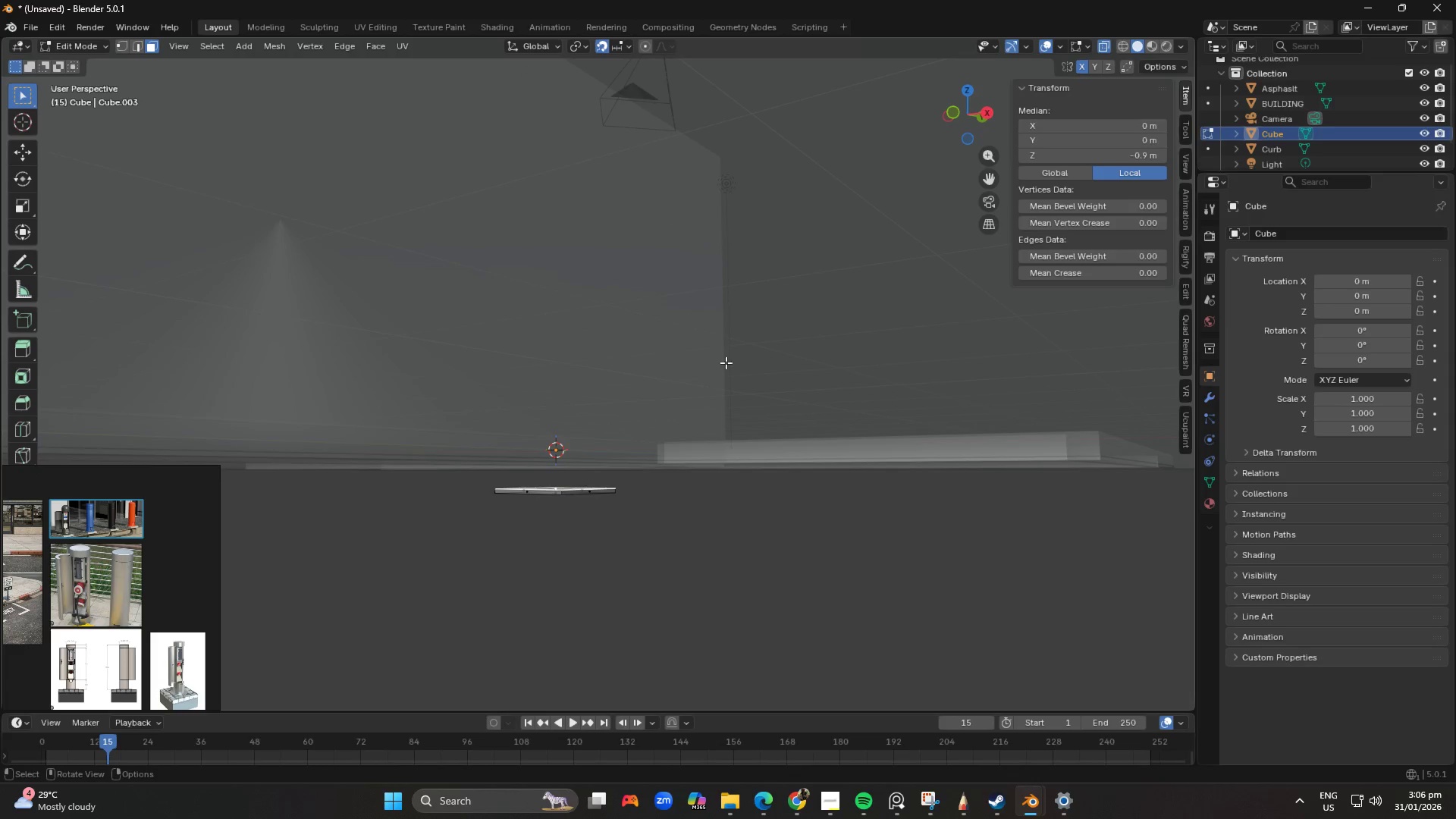 
scroll: coordinate [728, 406], scroll_direction: down, amount: 1.0
 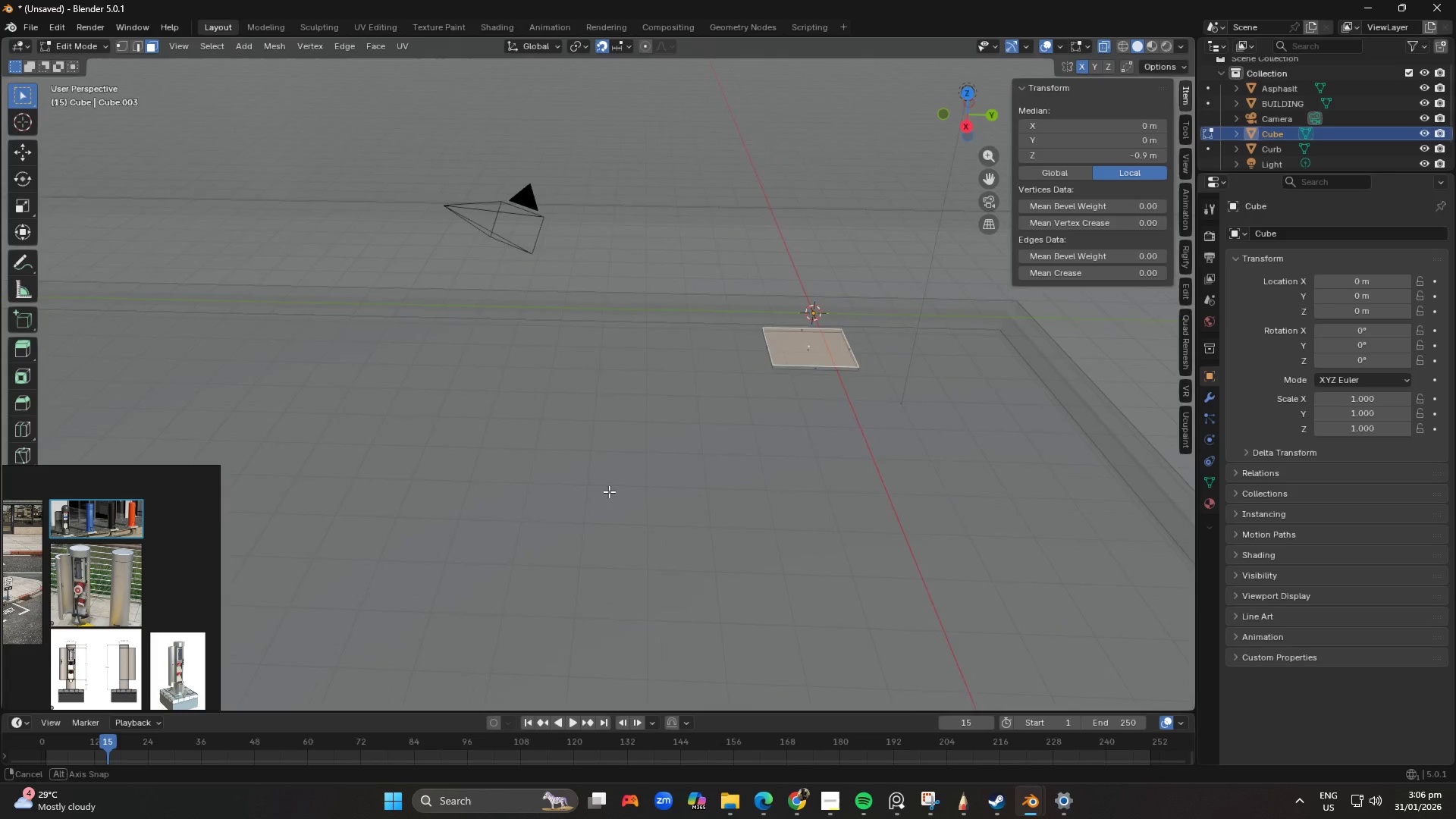 
left_click_drag(start_coordinate=[717, 256], to_coordinate=[894, 475])
 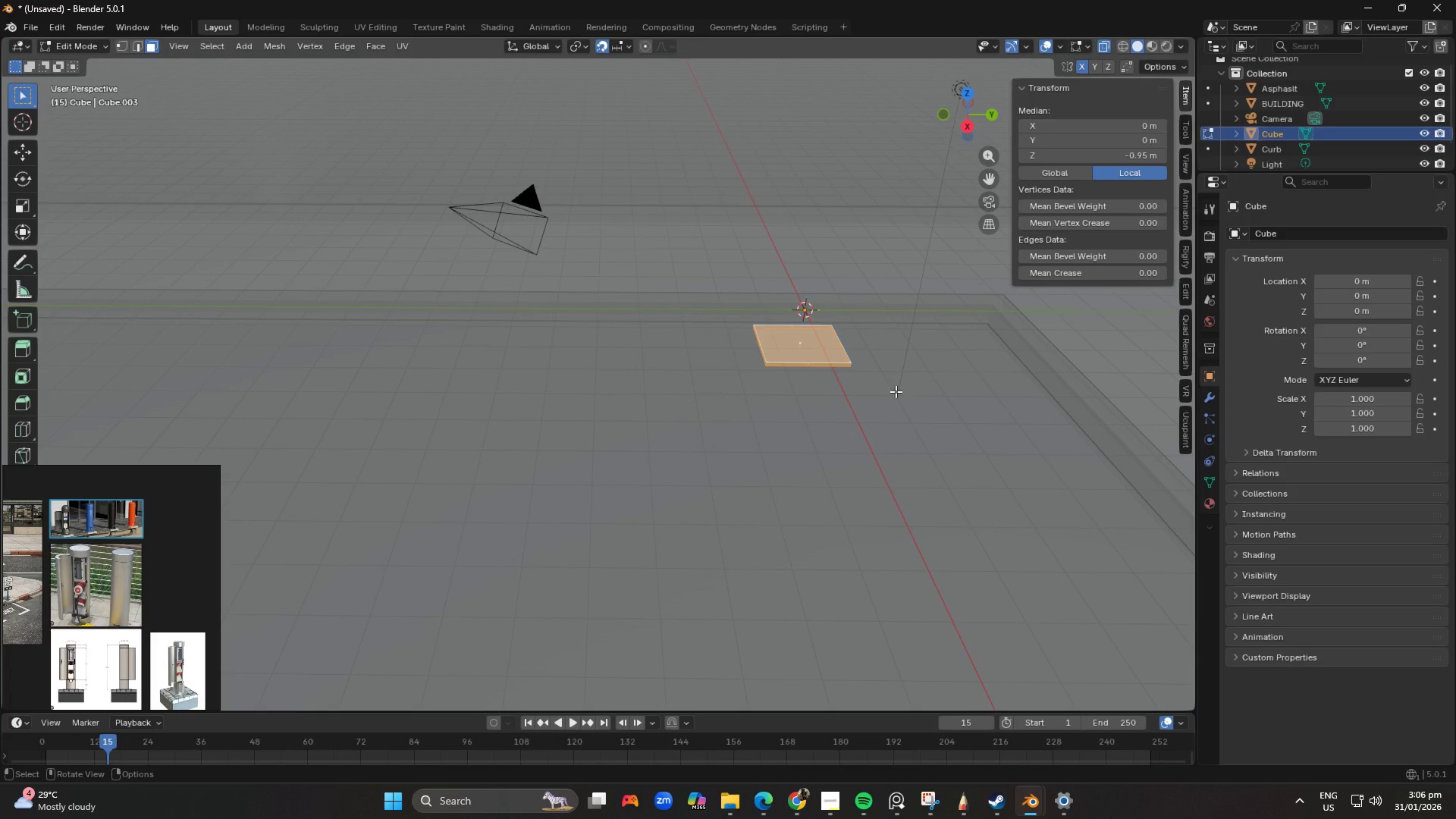 
scroll: coordinate [619, 309], scroll_direction: down, amount: 5.0
 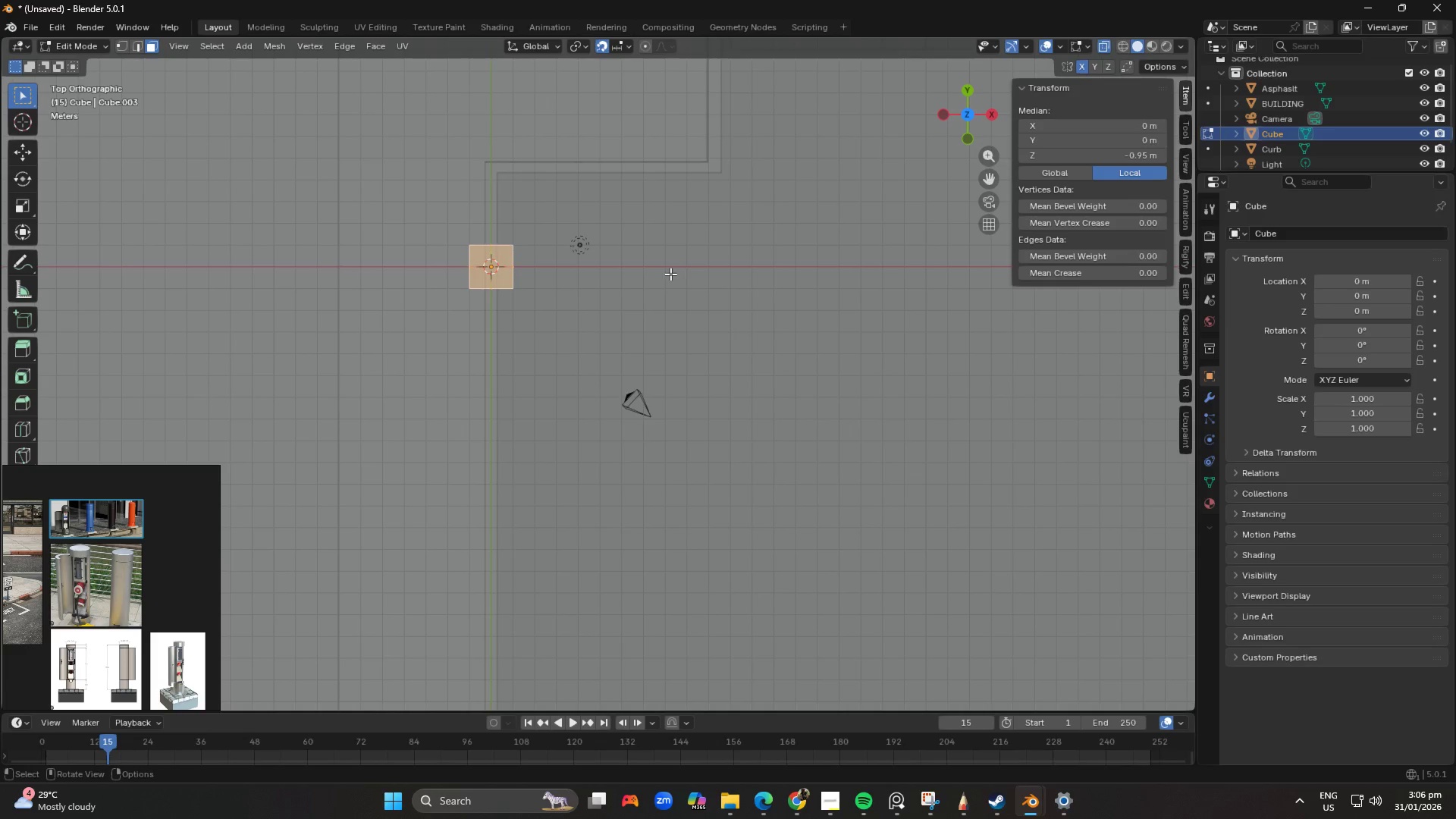 
key(G)
 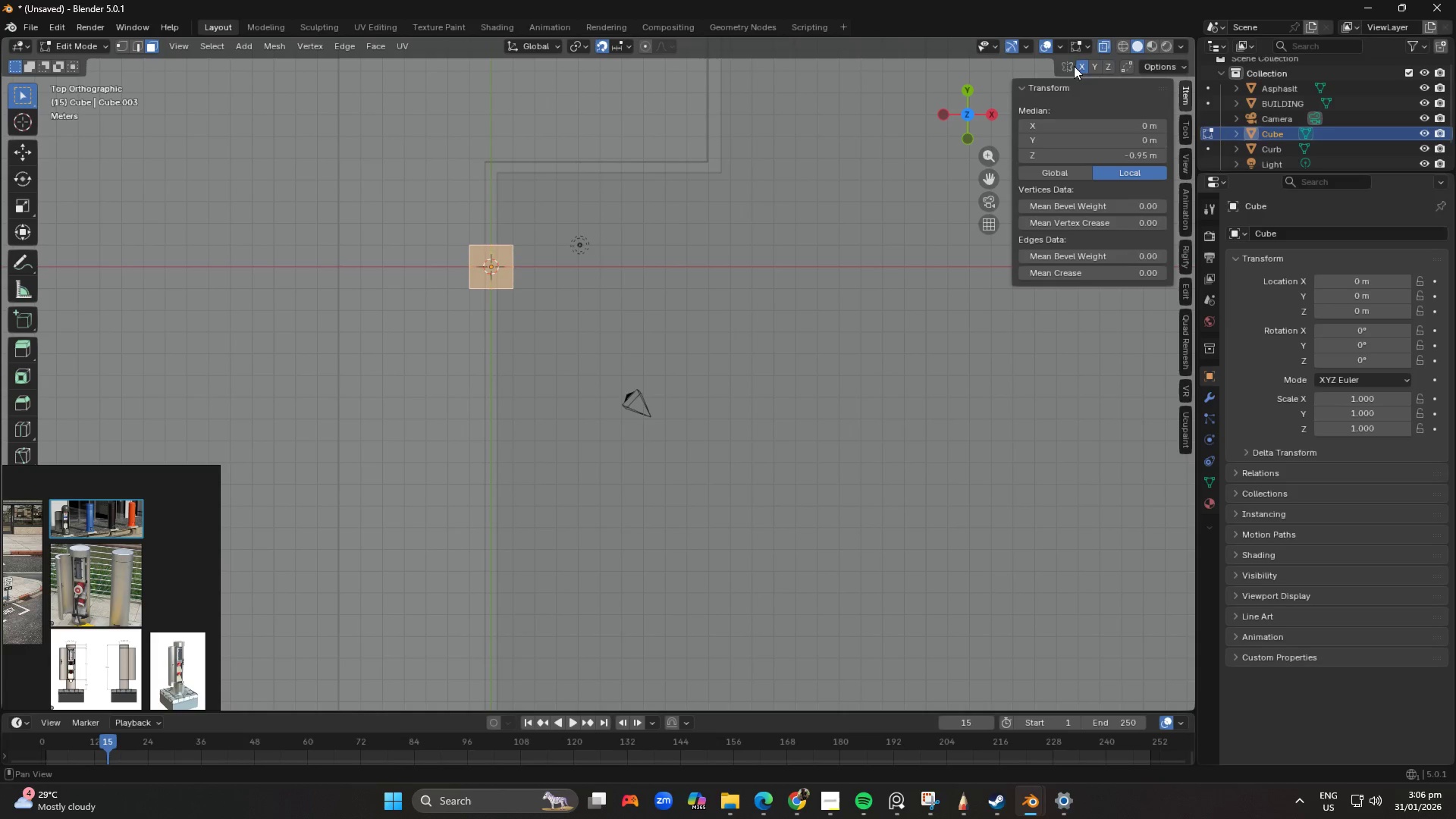 
left_click([1083, 68])
 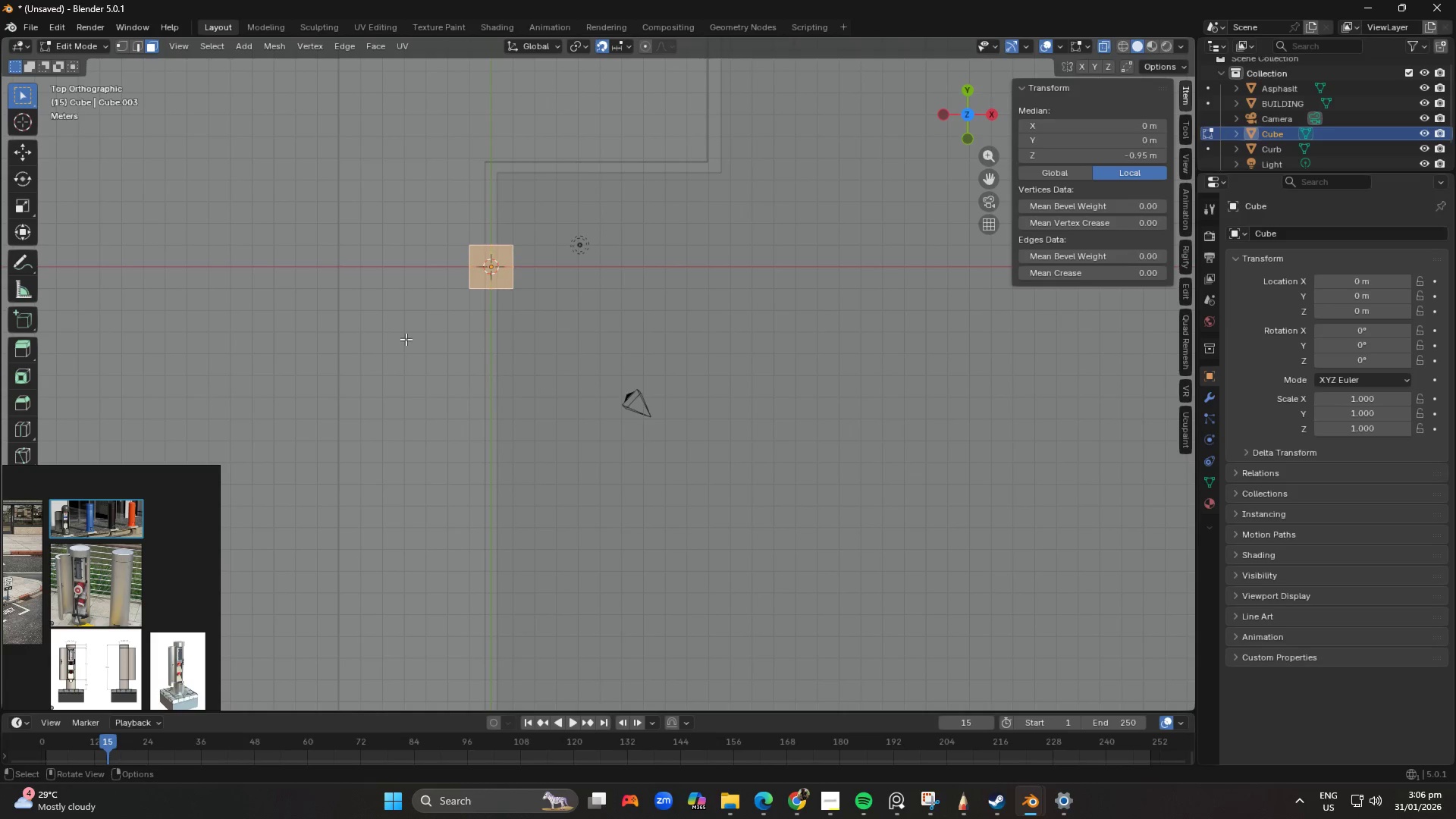 
key(G)
 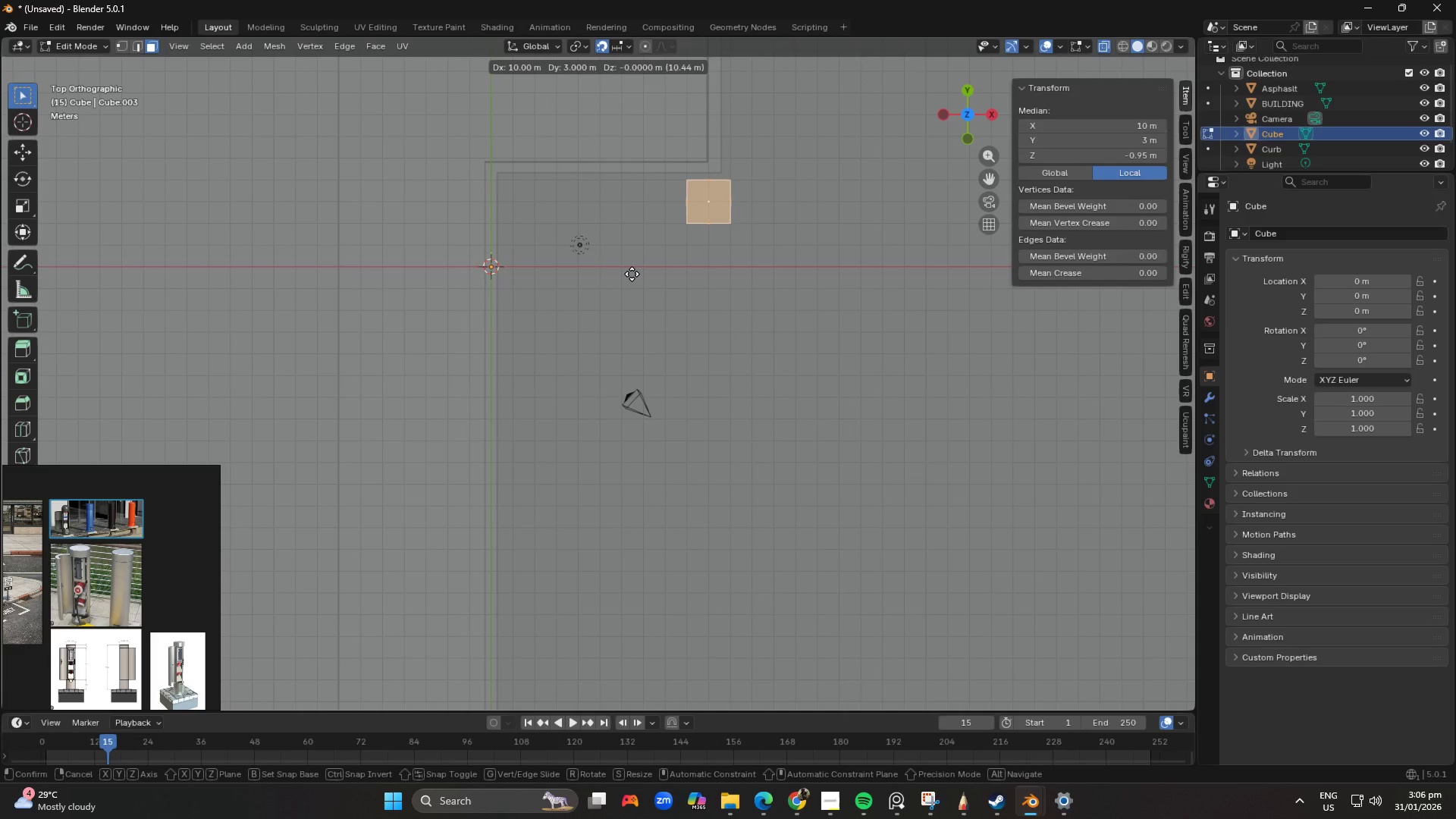 
left_click([632, 274])
 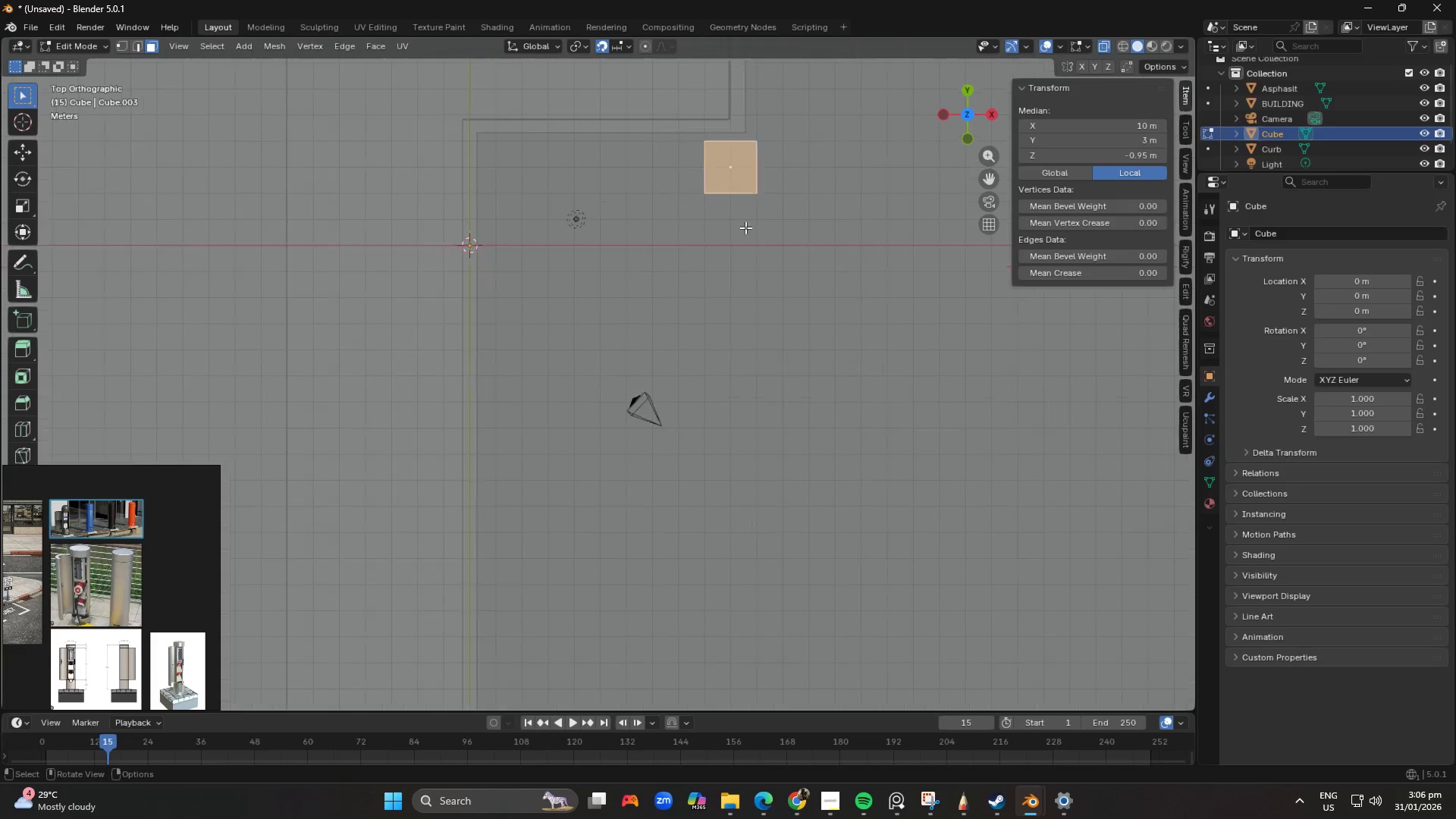 
key(Shift+ShiftLeft)
 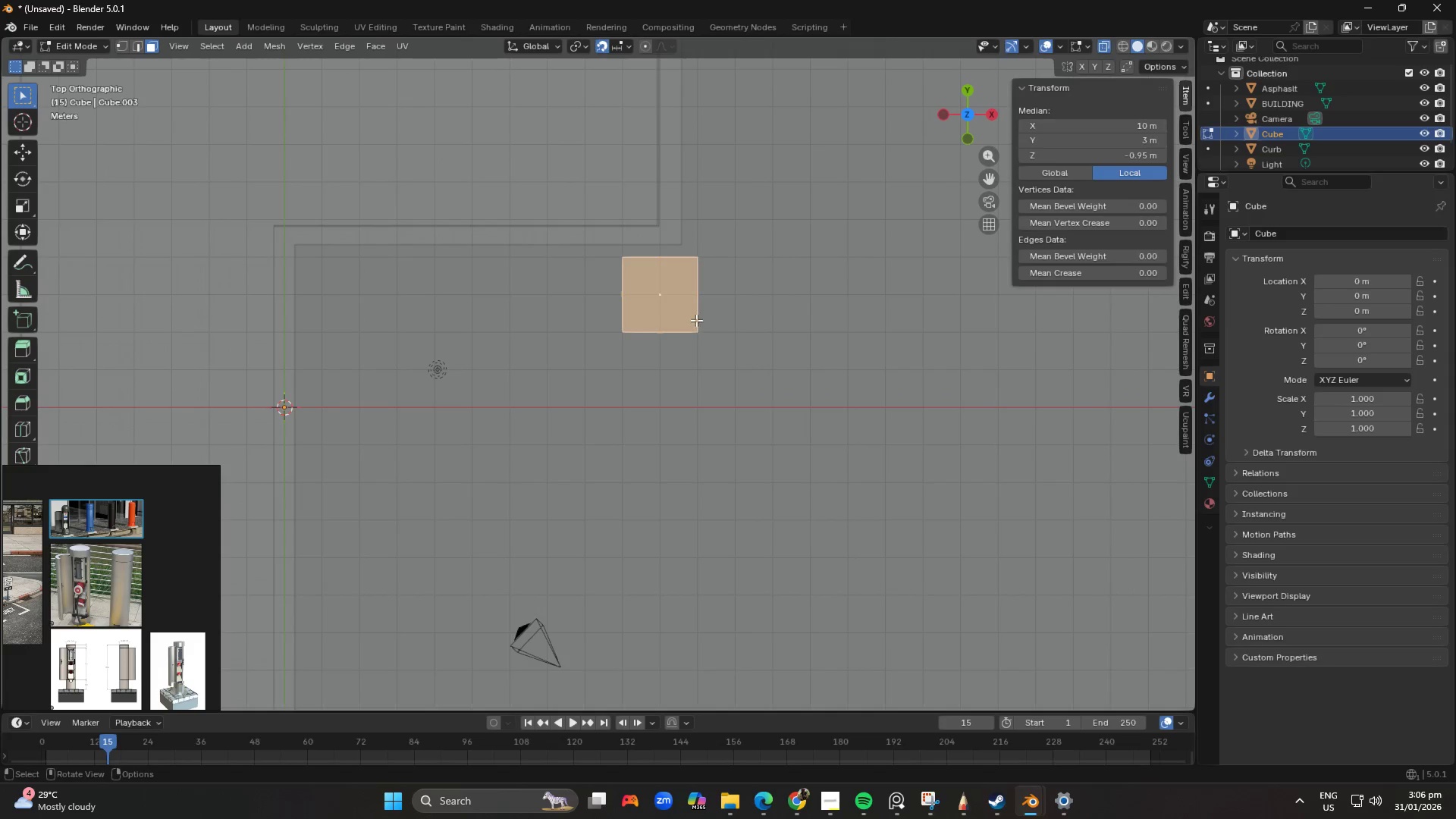 
scroll: coordinate [690, 319], scroll_direction: up, amount: 5.0
 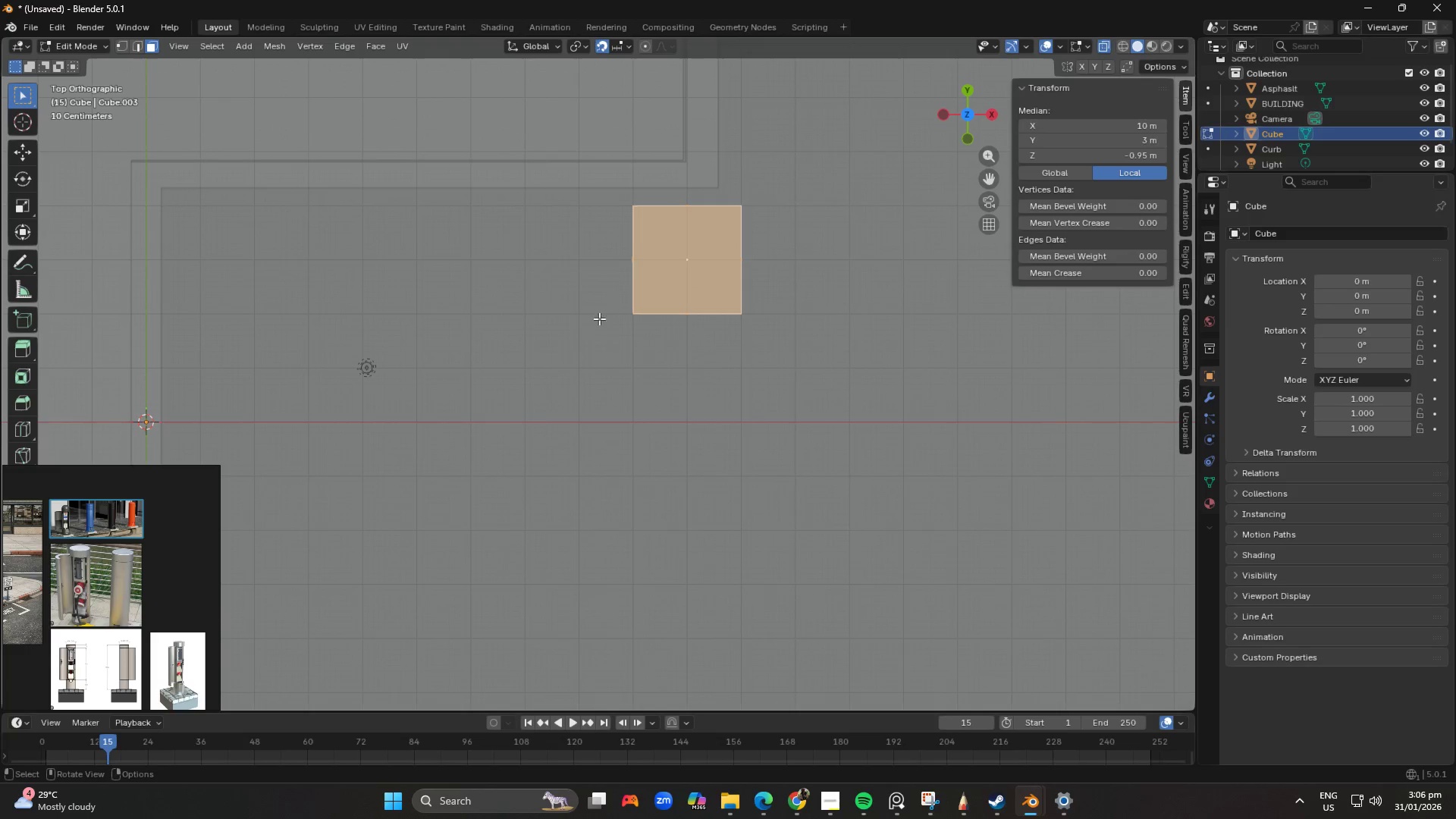 
left_click_drag(start_coordinate=[602, 297], to_coordinate=[795, 372])
 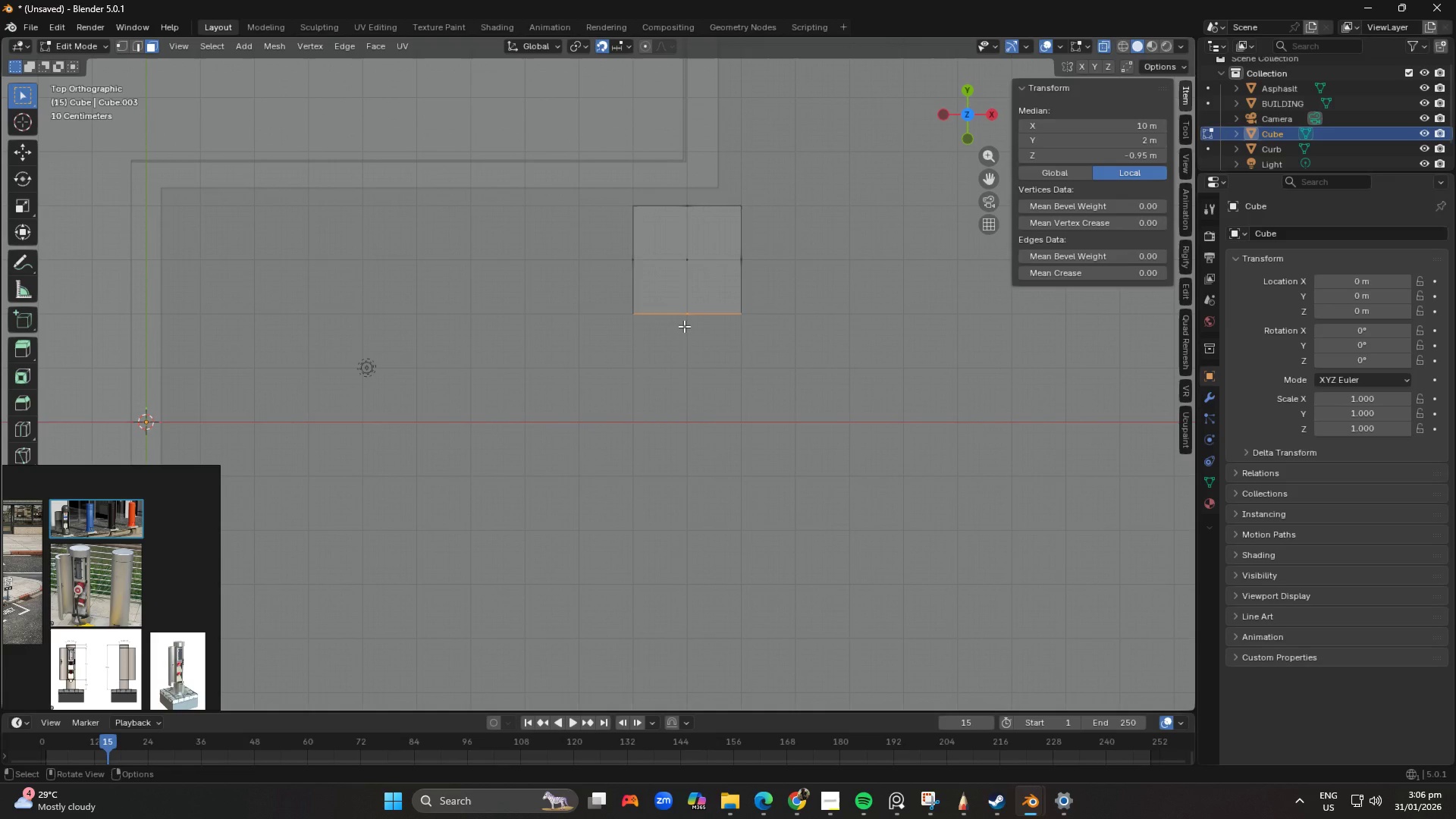 
type(gy)
 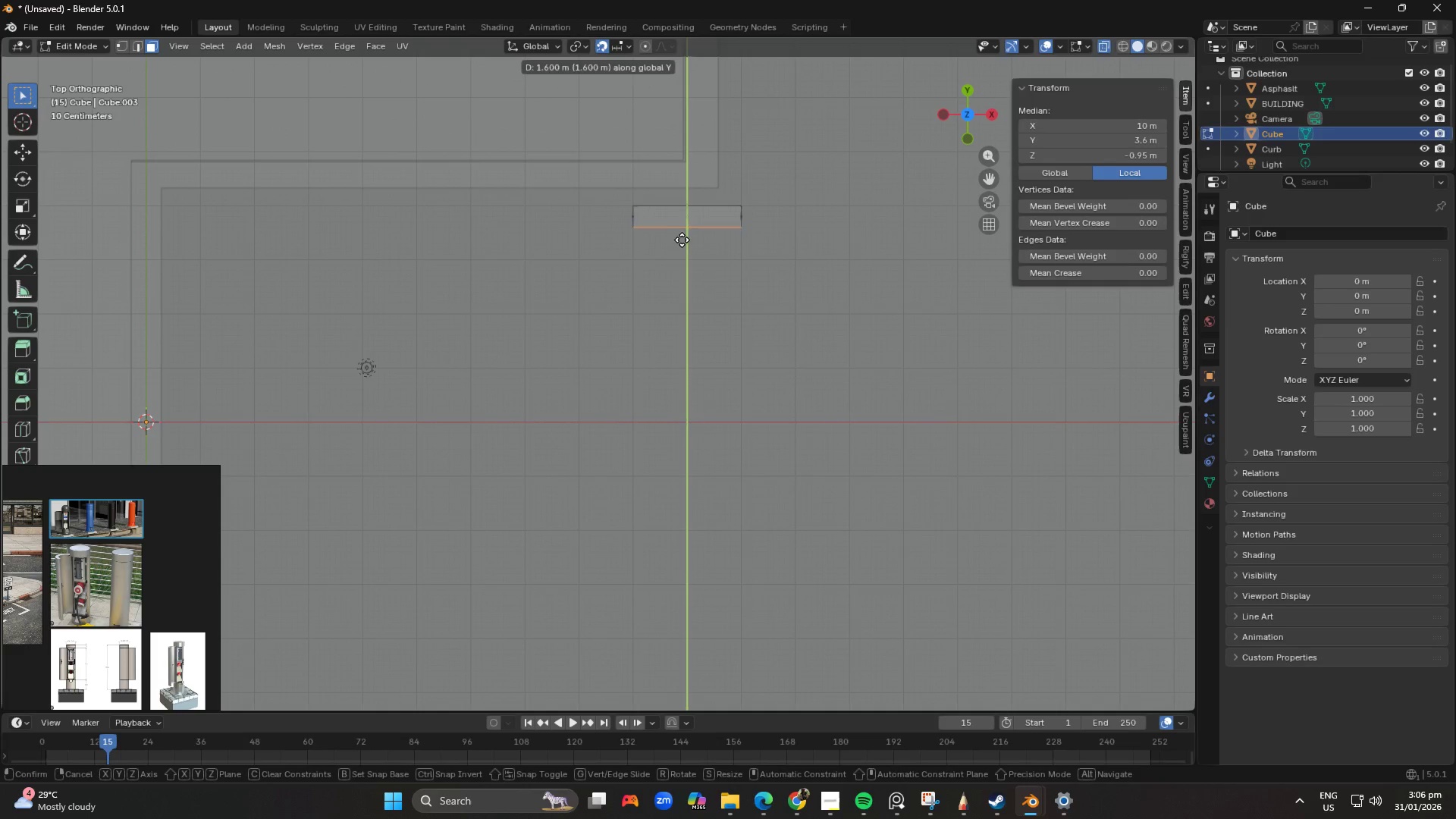 
wait(5.38)
 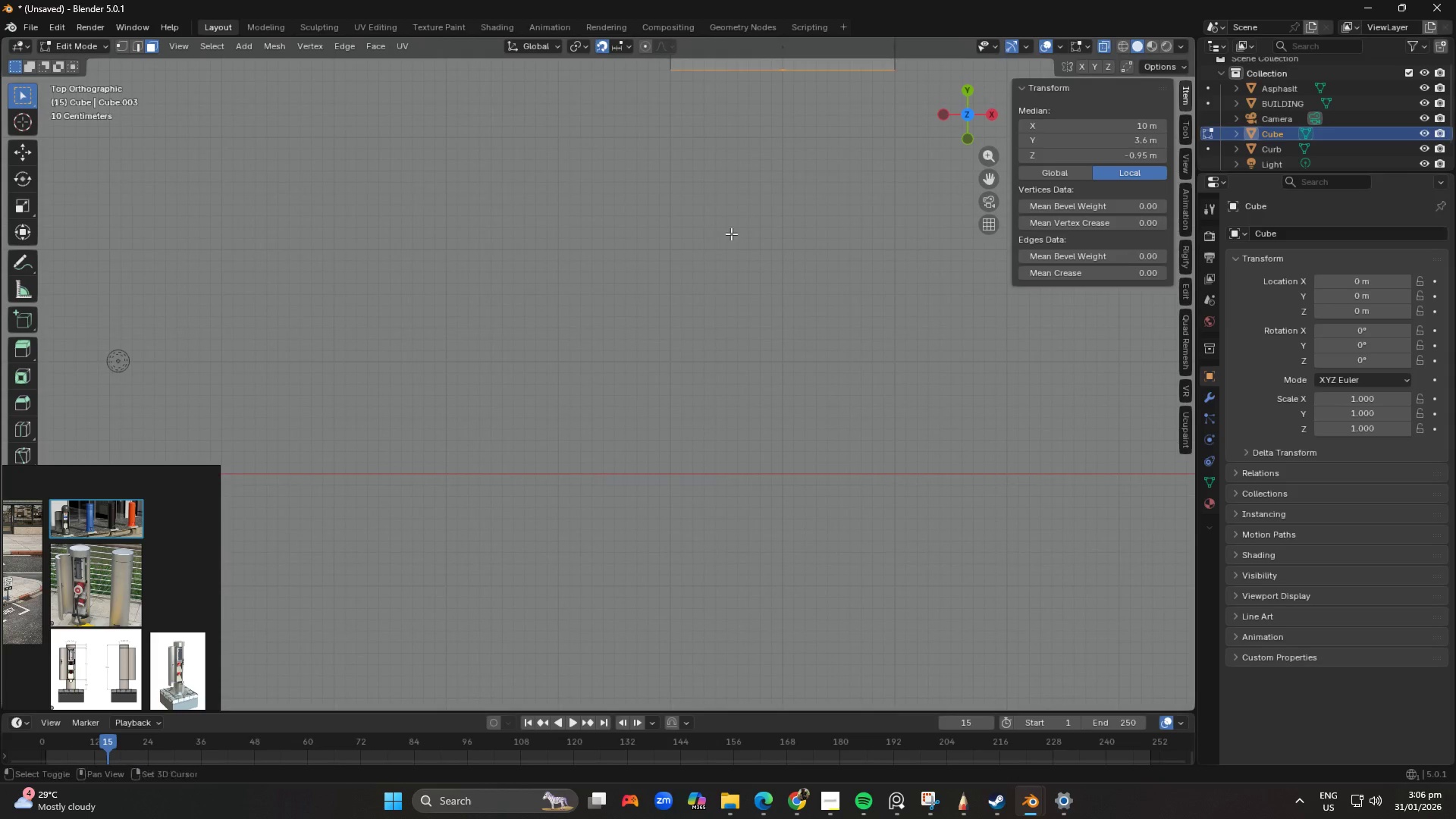 
hold_key(key=ShiftLeft, duration=0.39)
 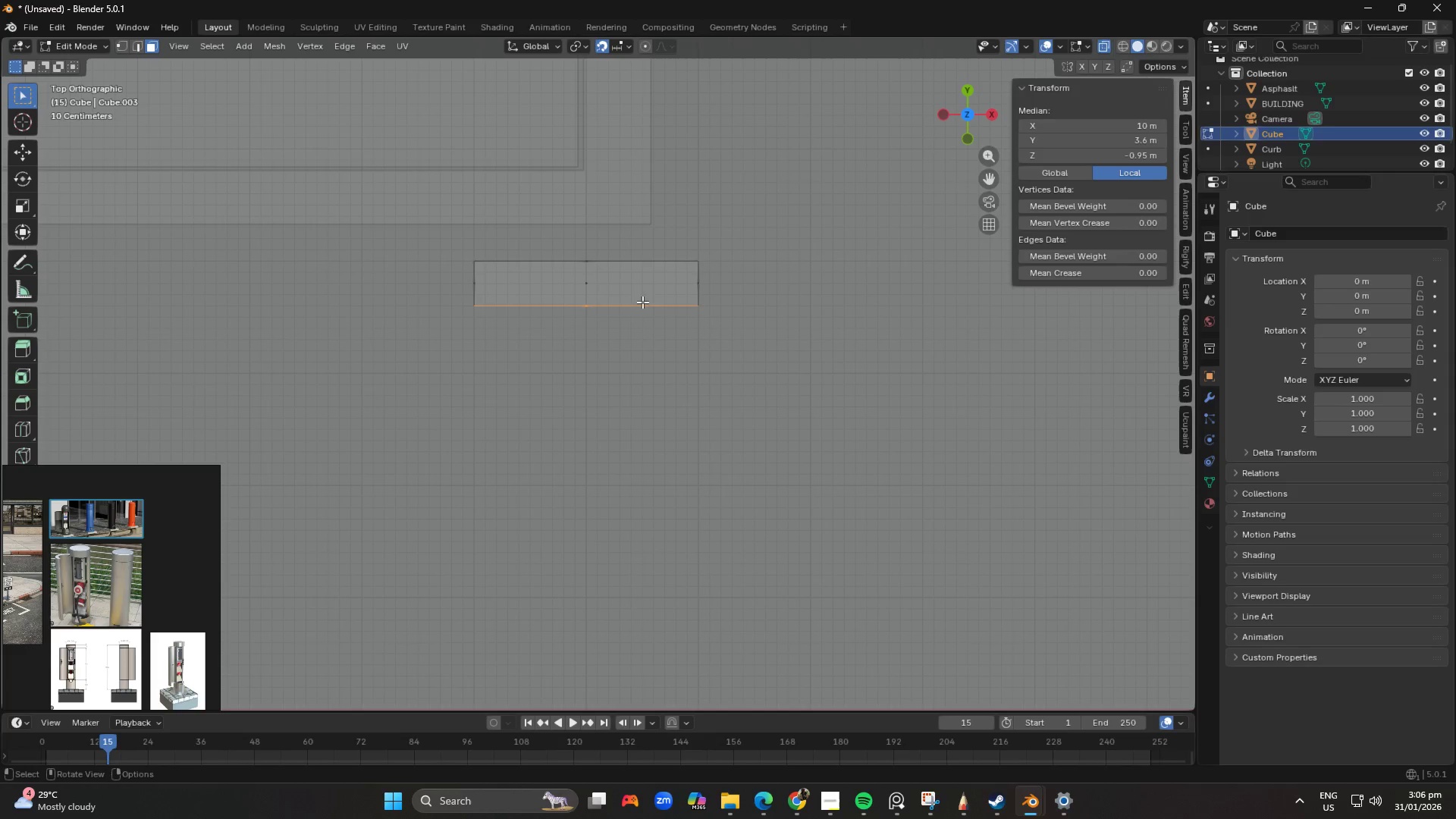 
scroll: coordinate [729, 236], scroll_direction: up, amount: 4.0
 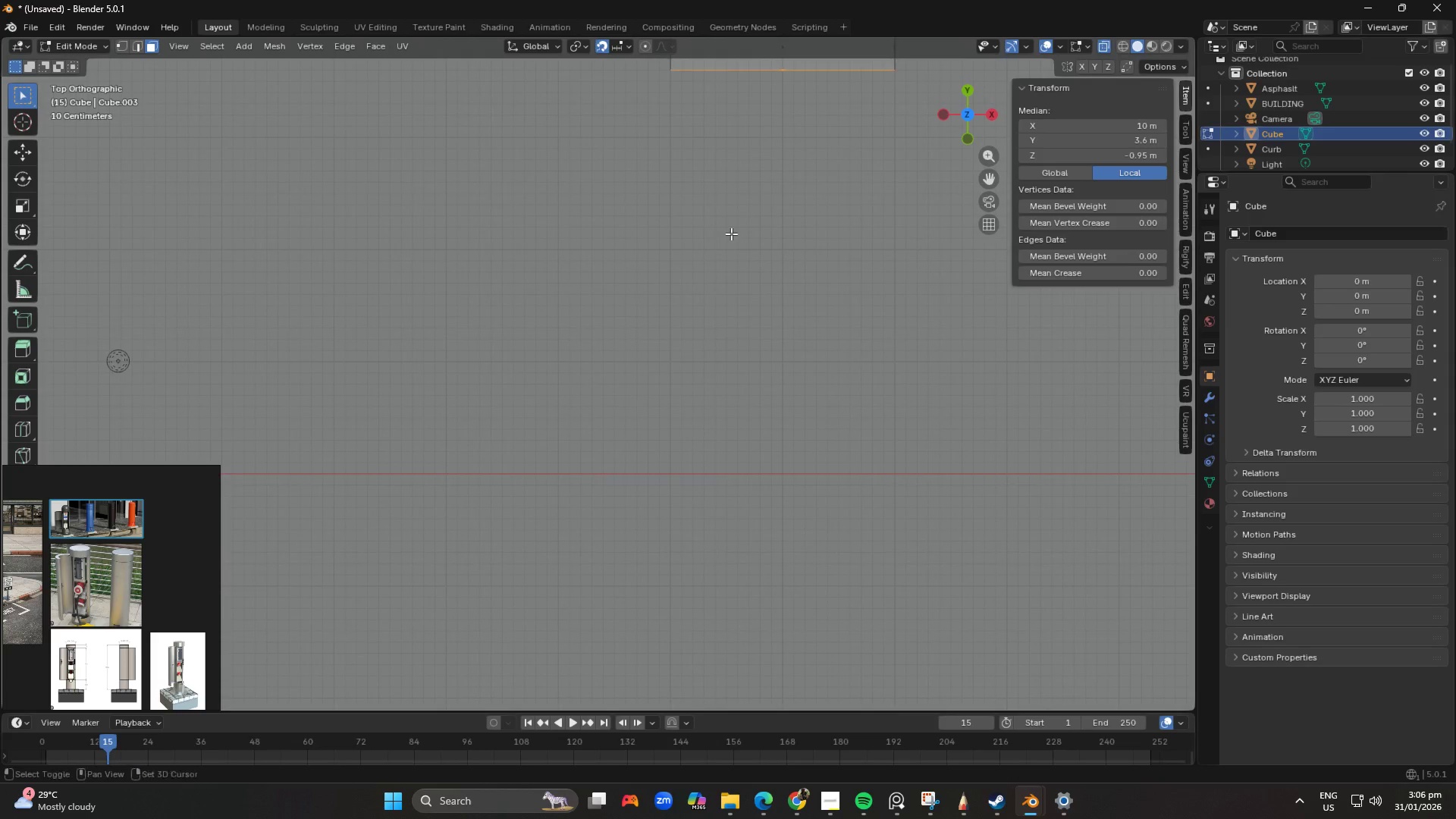 
key(A)
 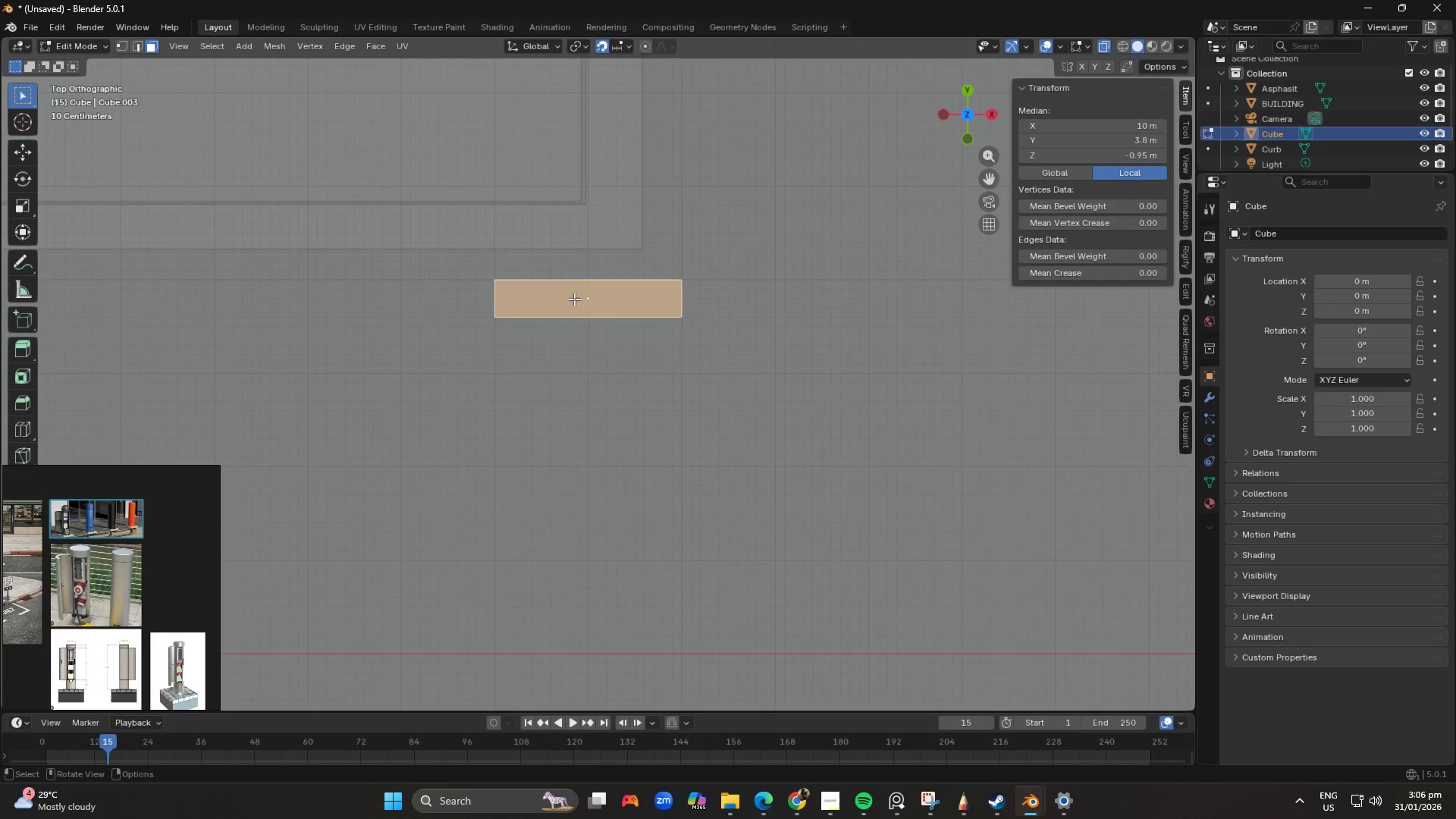 
scroll: coordinate [608, 297], scroll_direction: down, amount: 1.0
 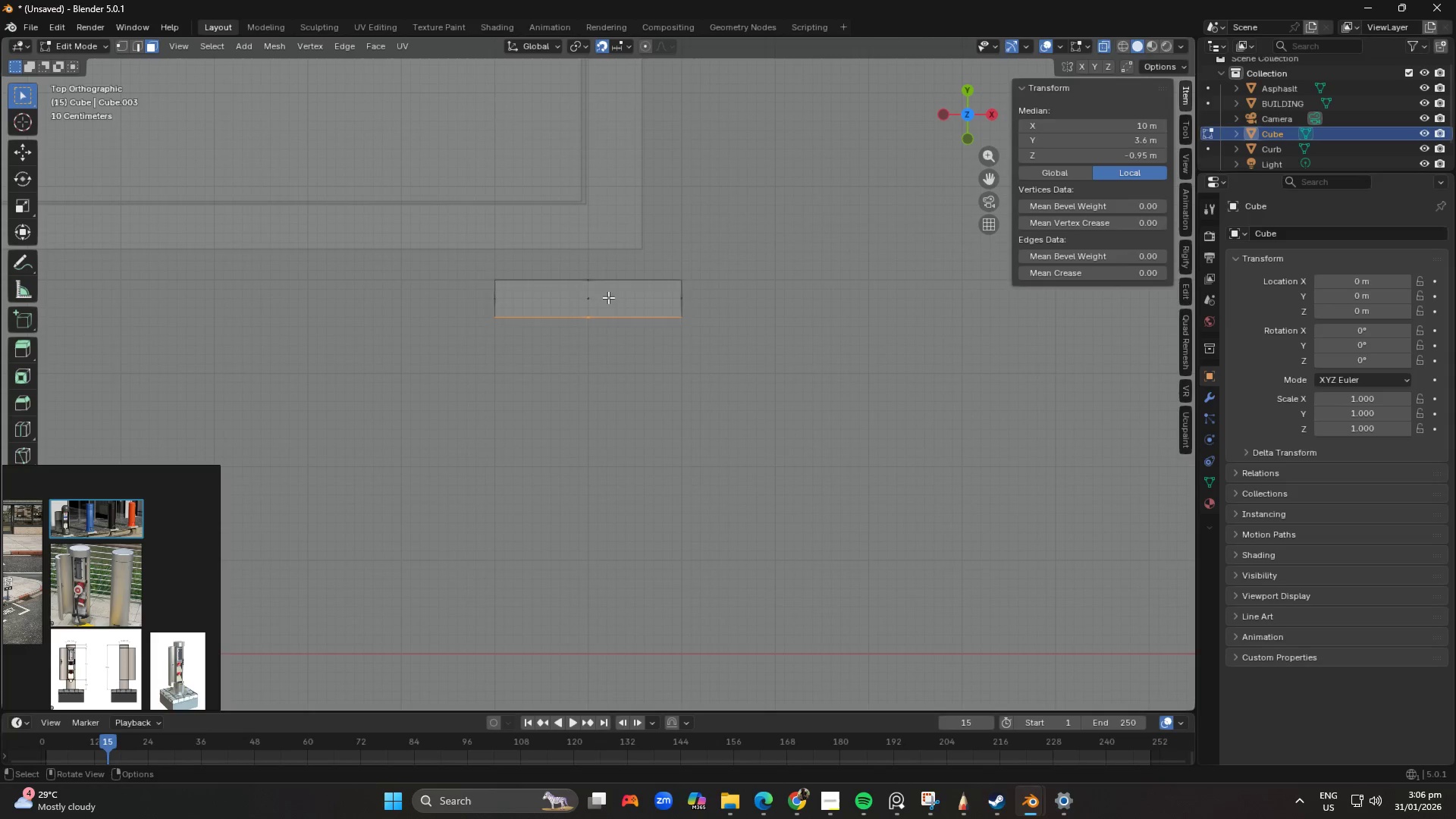 
type(gy)
 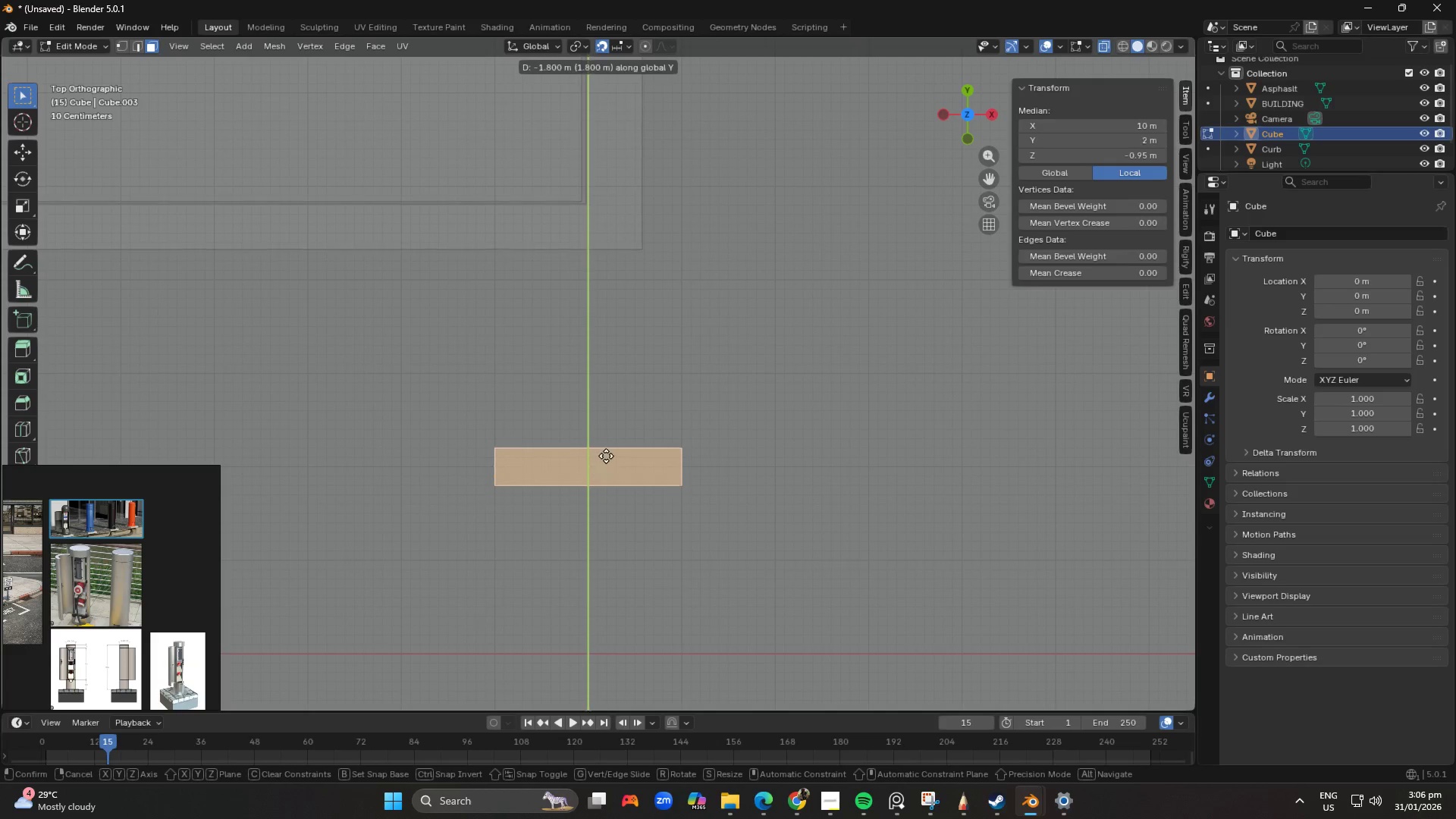 
right_click([626, 386])
 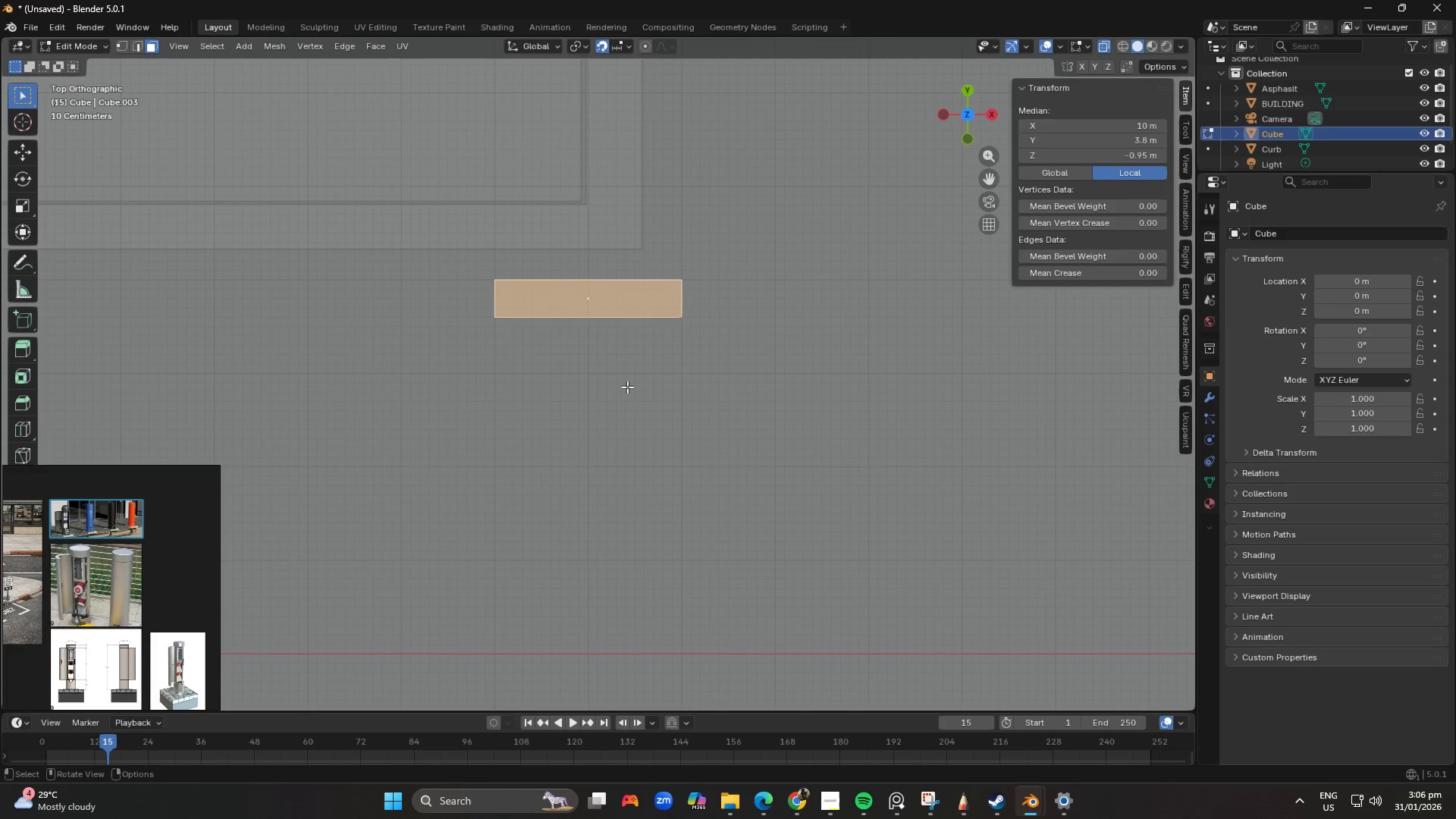 
key(Shift+ShiftLeft)
 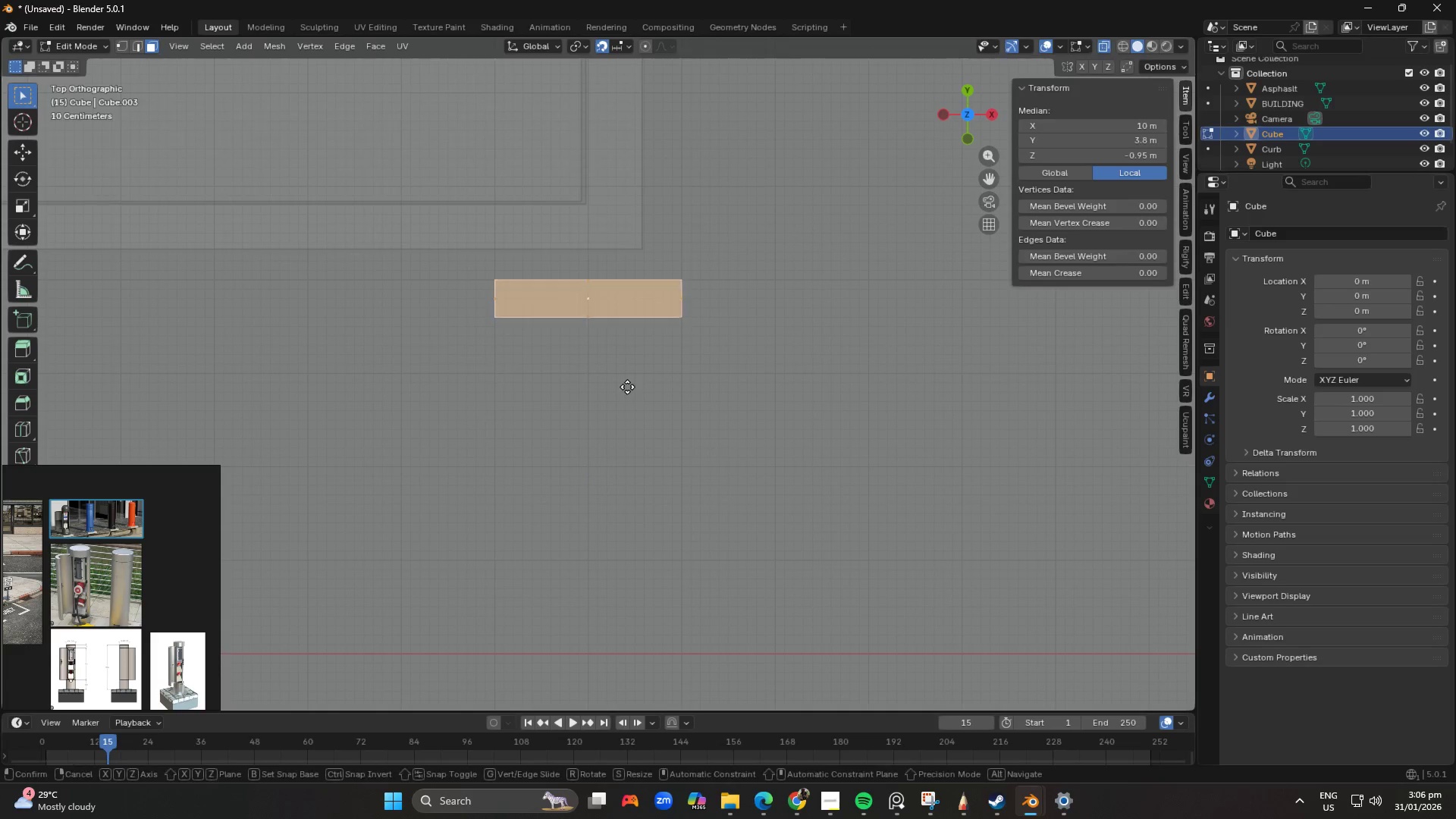 
key(Shift+D)
 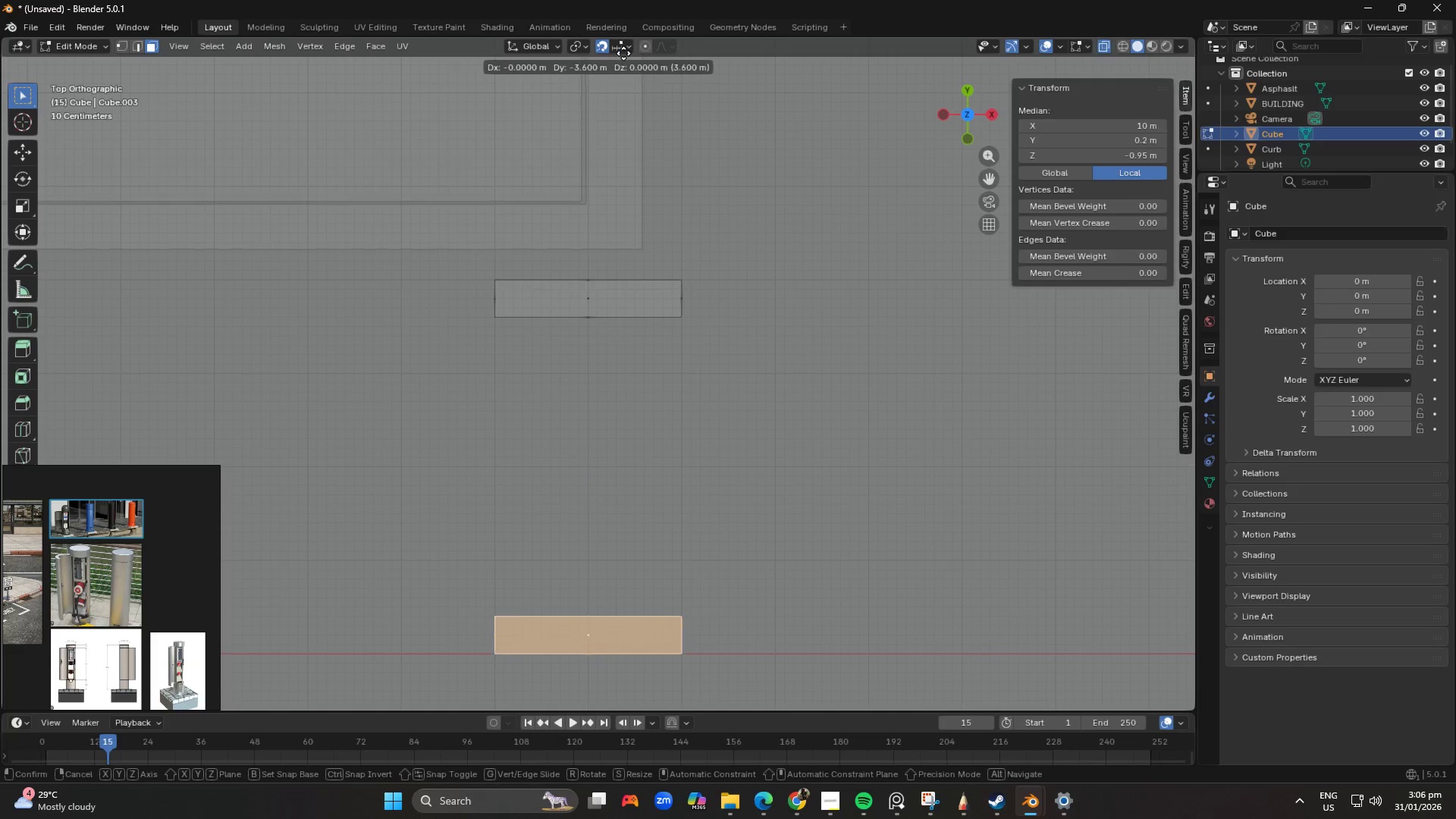 
left_click([621, 54])
 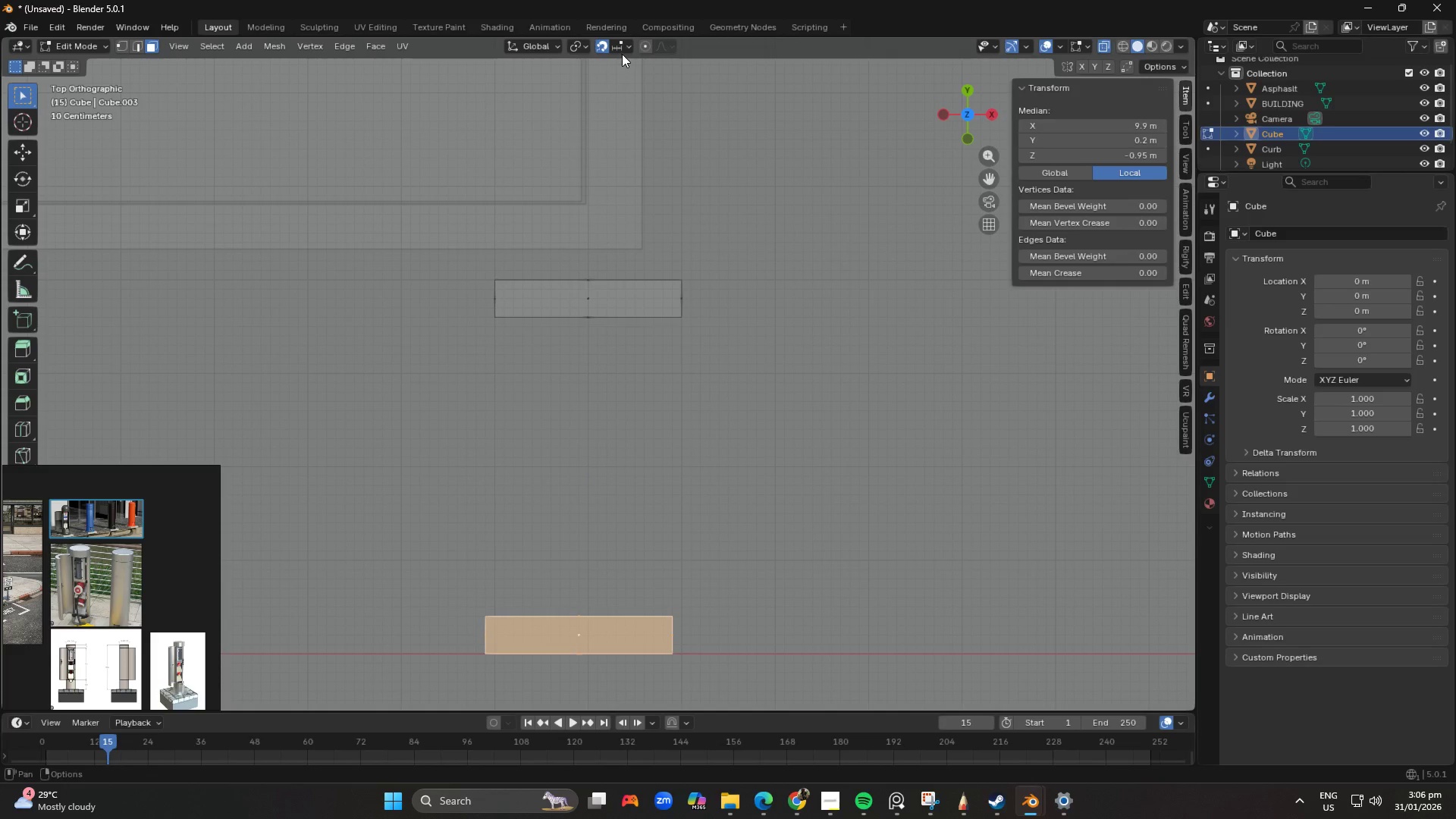 
key(Control+ControlLeft)
 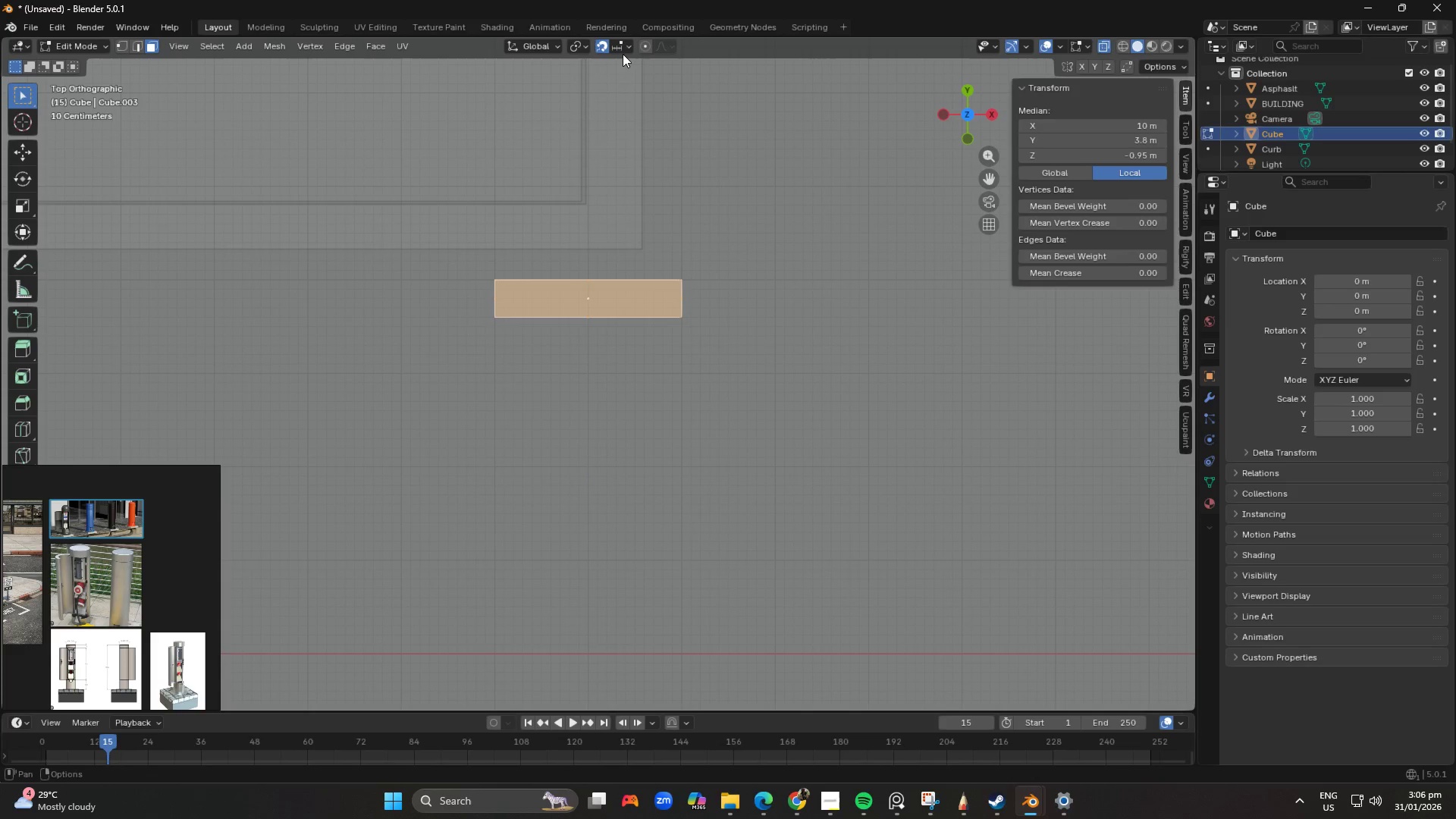 
key(Control+Z)
 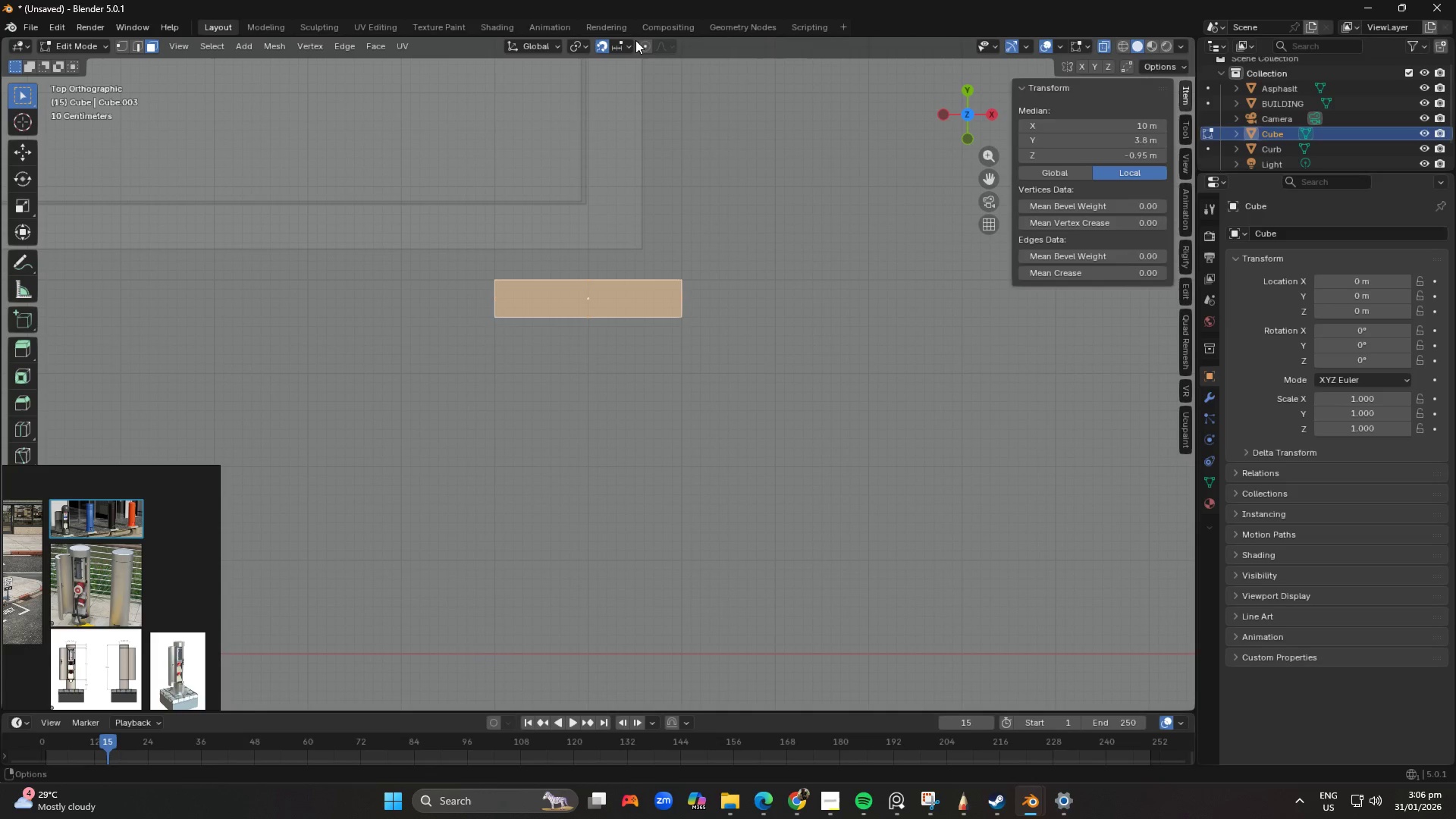 
type(gy)
 